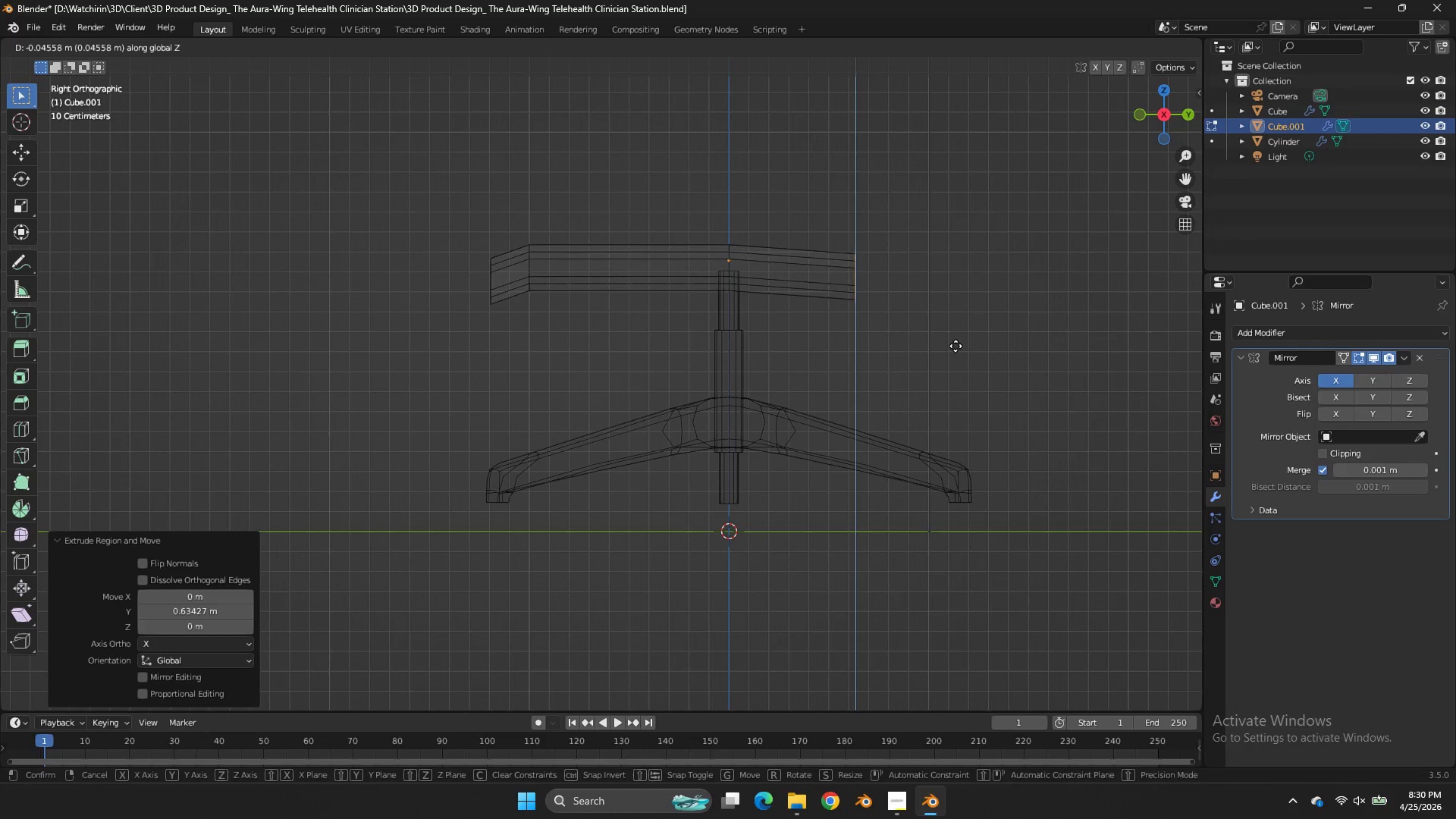 
right_click([956, 346])
 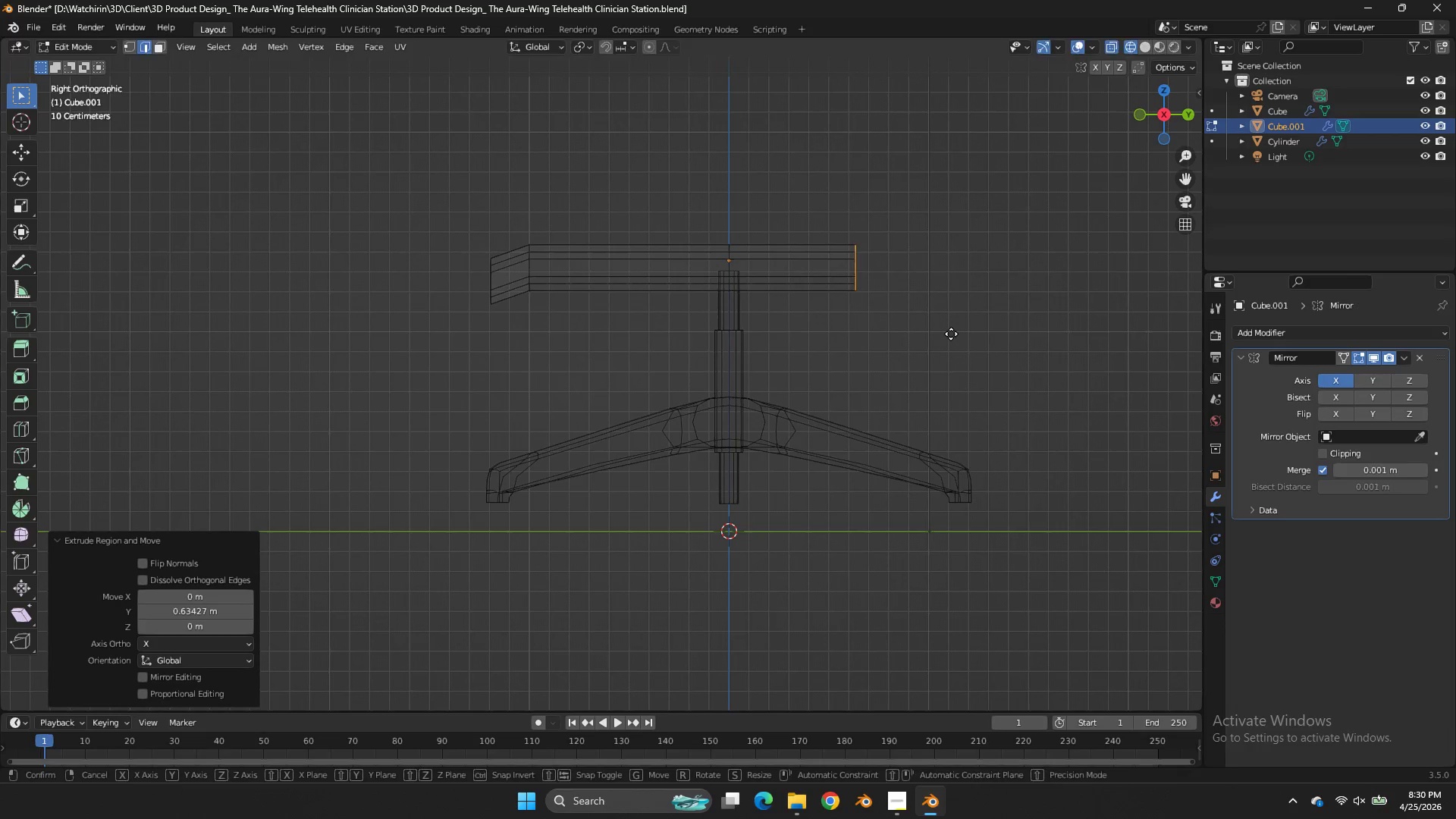 
type(gz)
 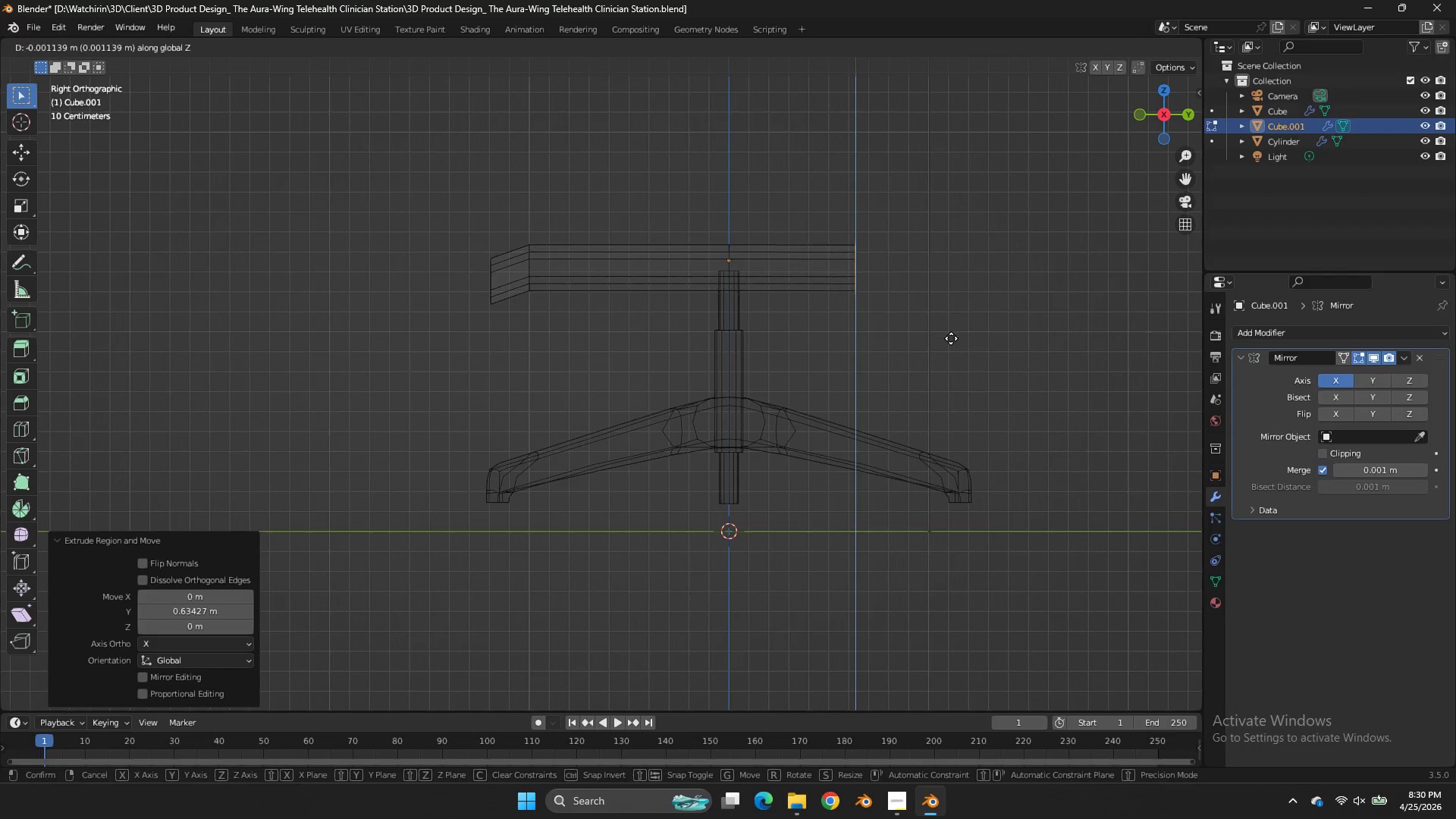 
hold_key(key=ShiftLeft, duration=0.59)
left_click_drag(start_coordinate=[948, 350], to_coordinate=[939, 349])
 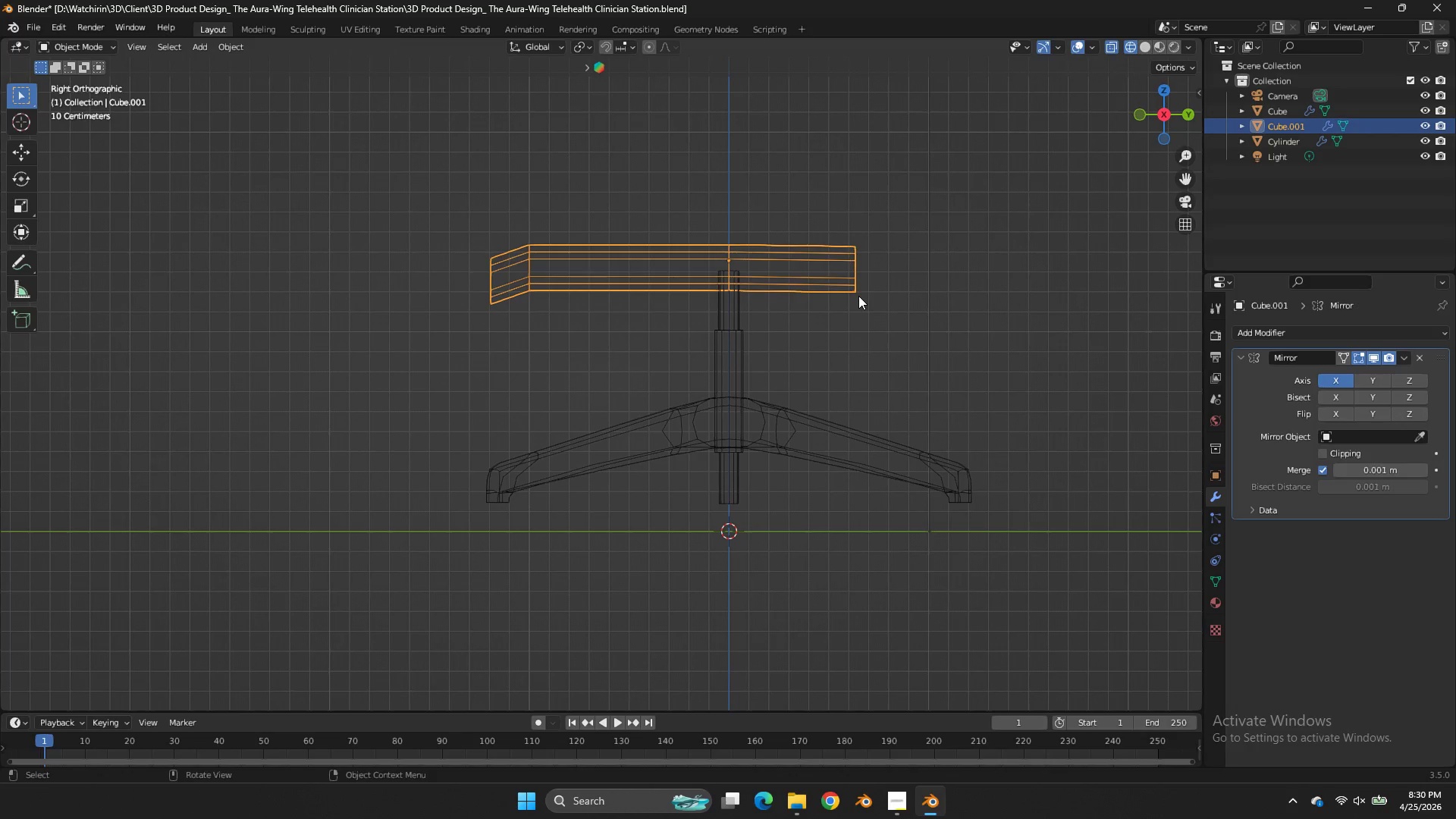 
key(Tab)
 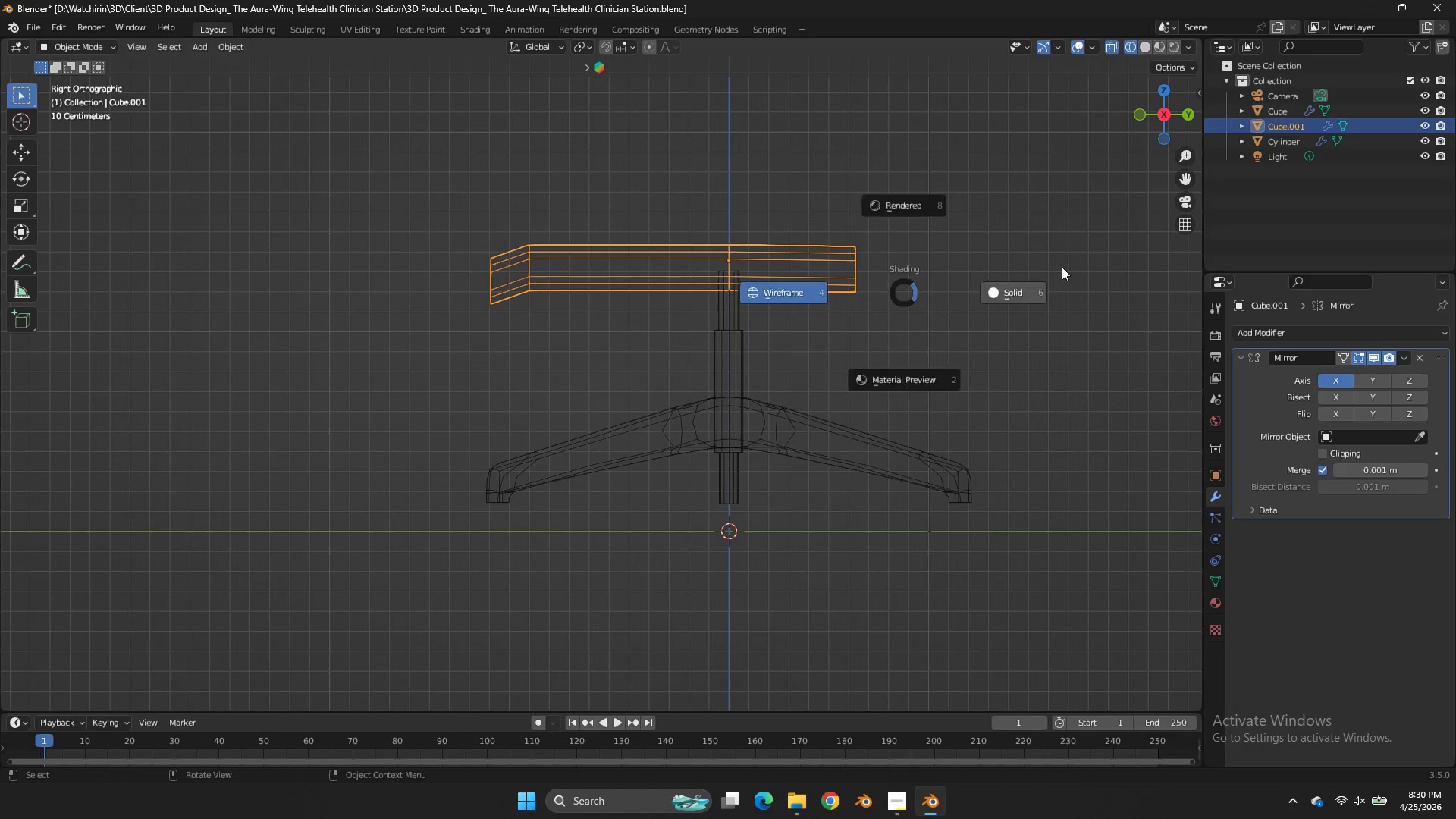 
key(Z)
 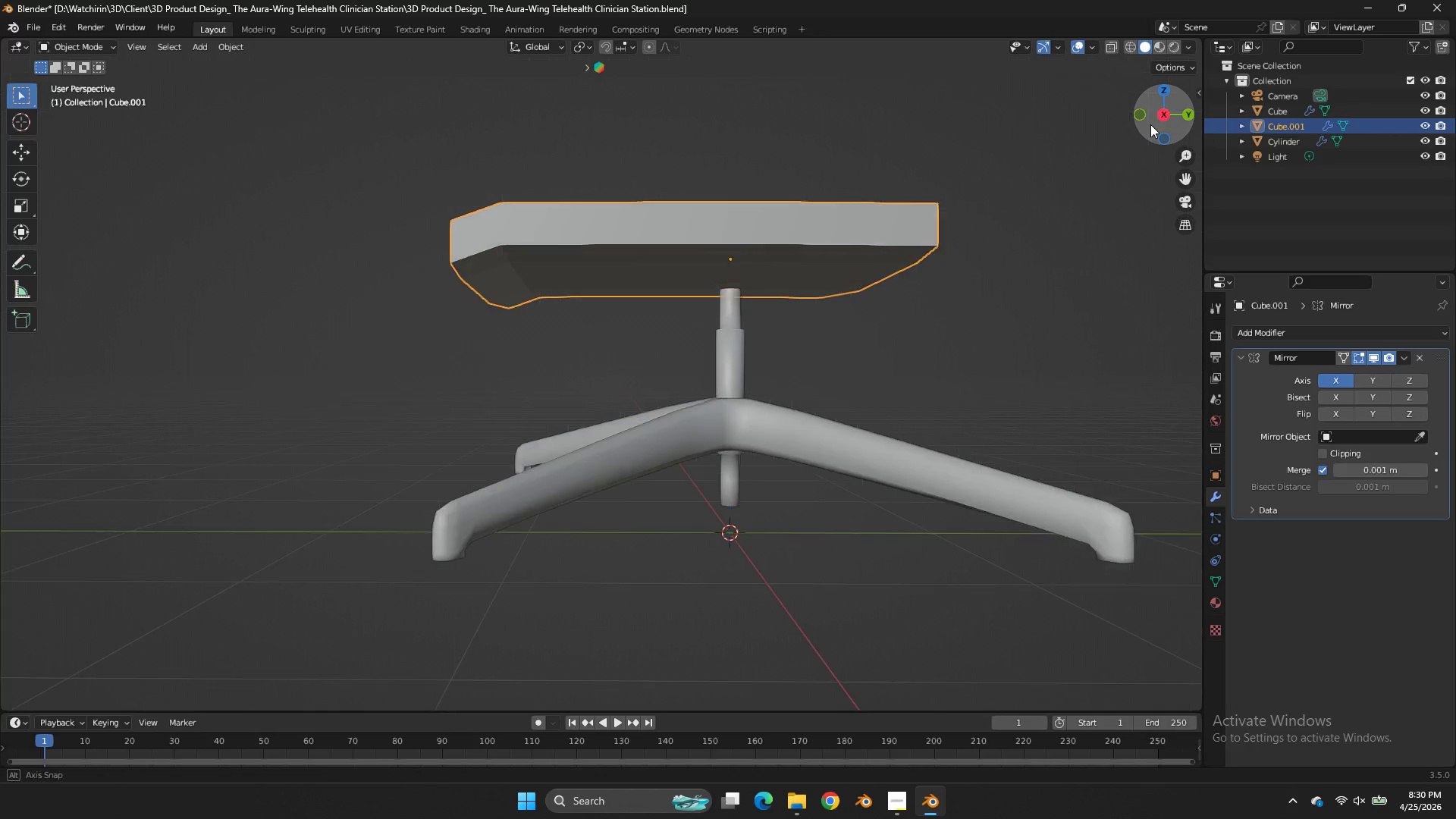 
left_click_drag(start_coordinate=[1156, 116], to_coordinate=[1051, 184])
 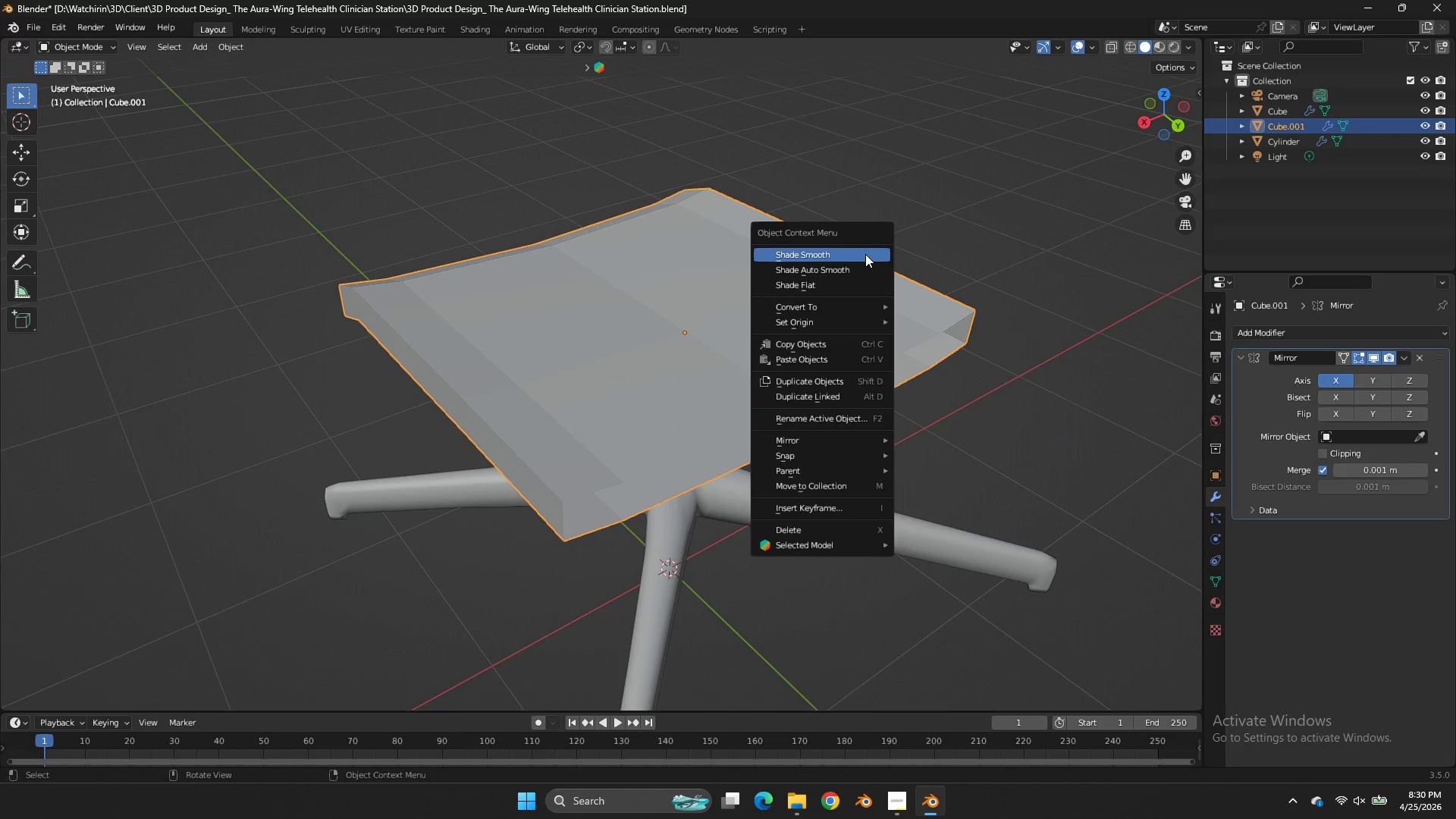 
right_click([865, 254])
 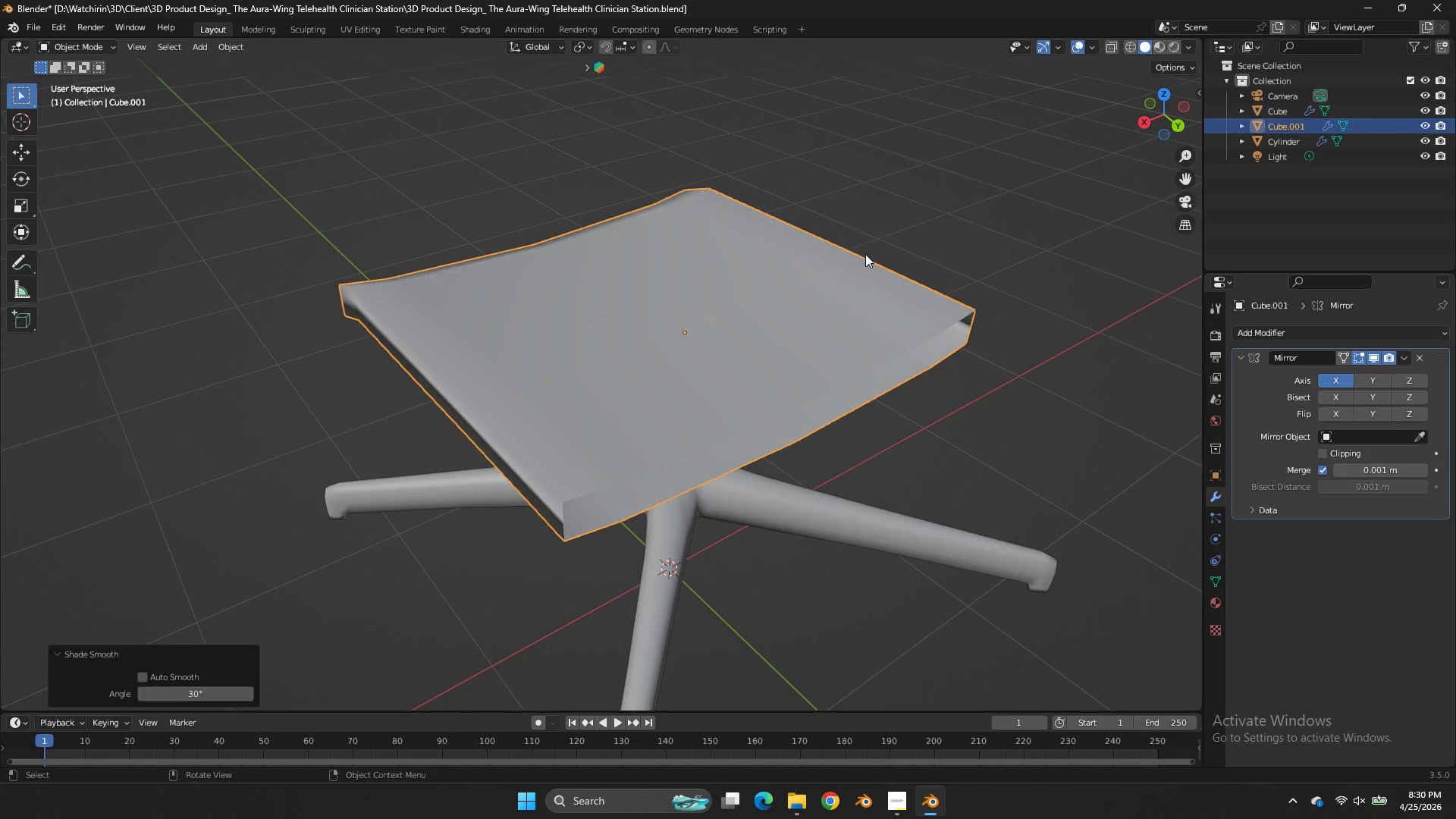 
left_click([865, 254])
 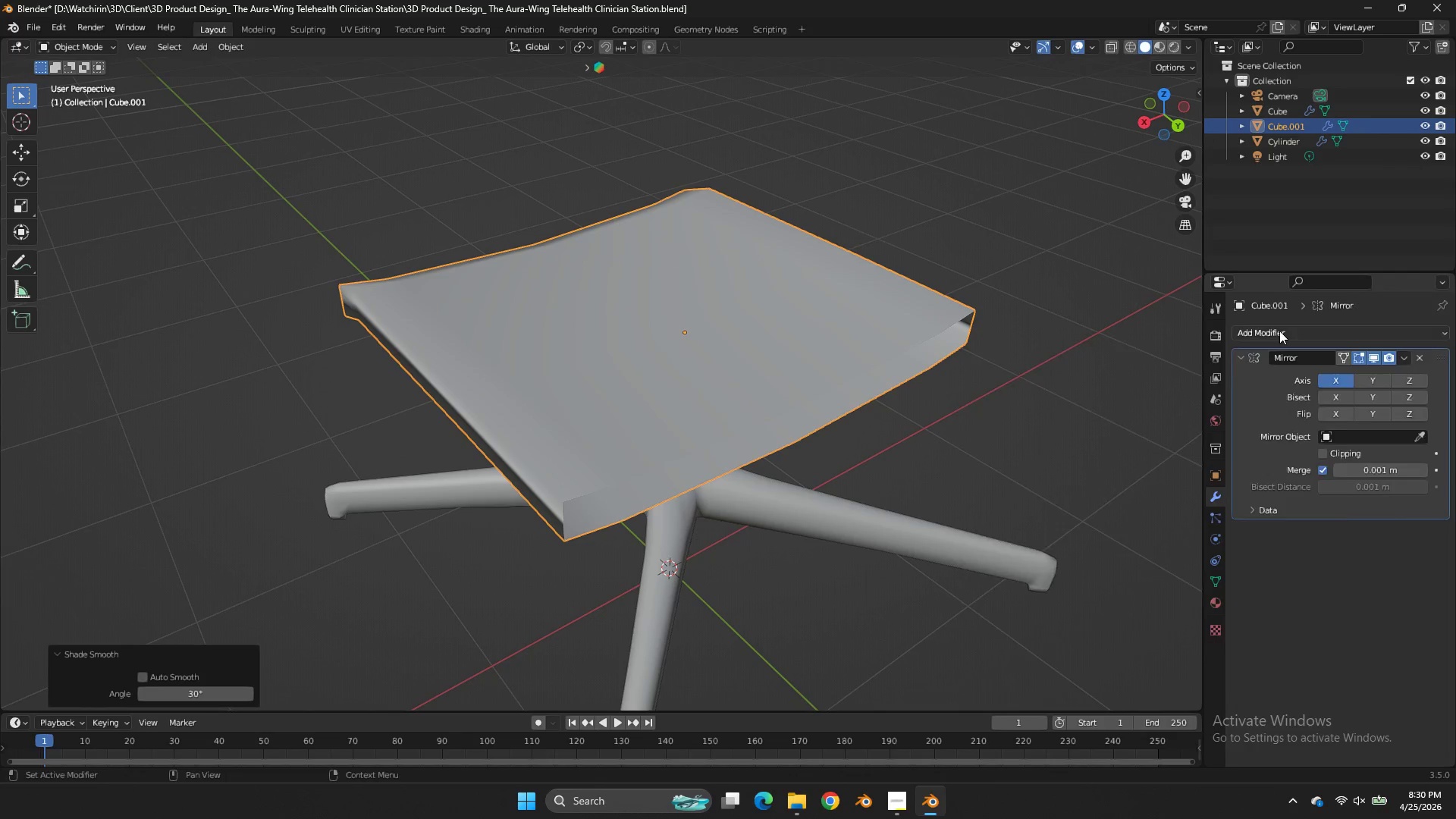 
left_click([1279, 331])
 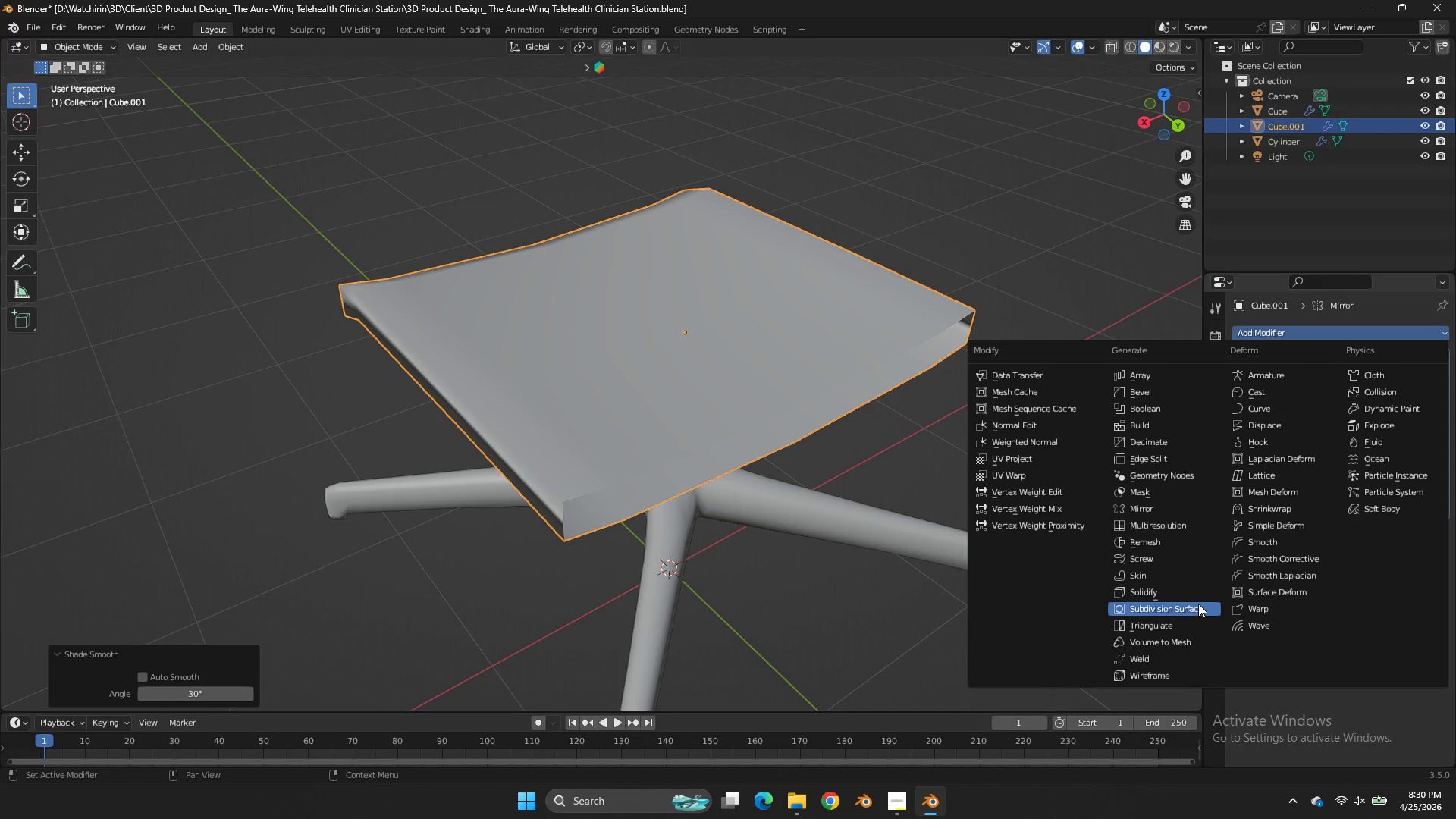 
left_click([1198, 604])
 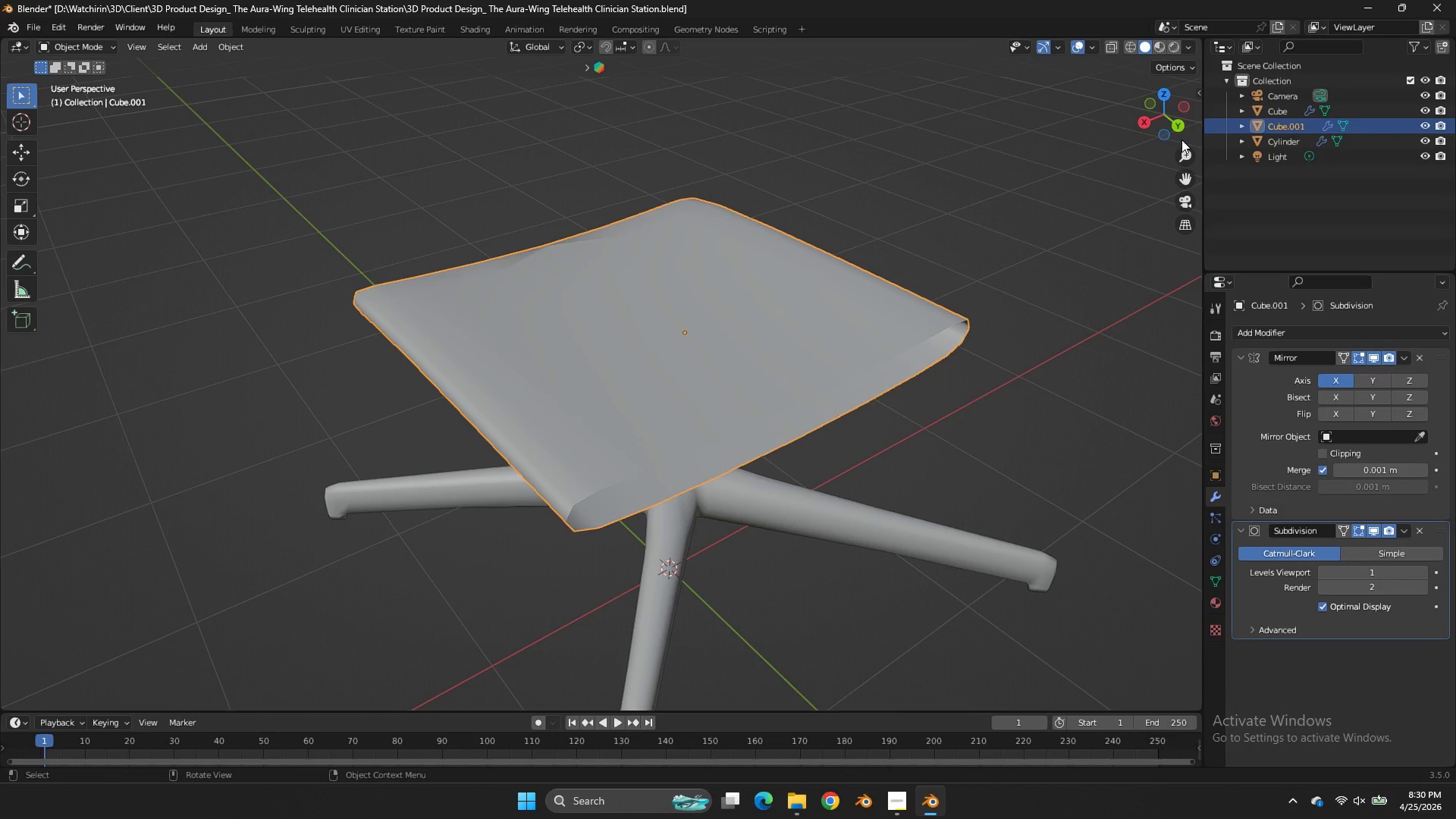 
left_click([1182, 127])
 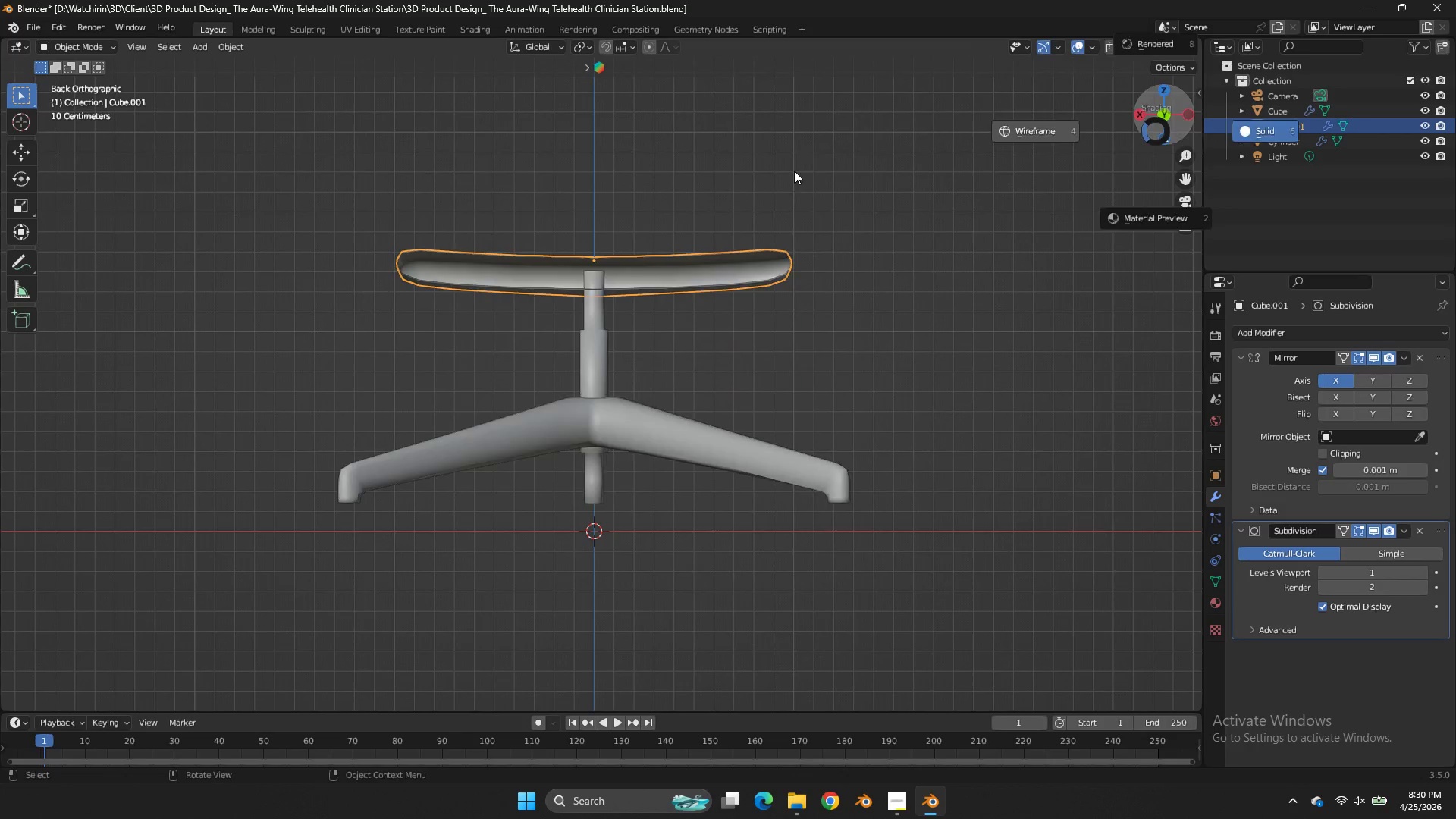 
type(z)
key(Tab)
type(sz)
 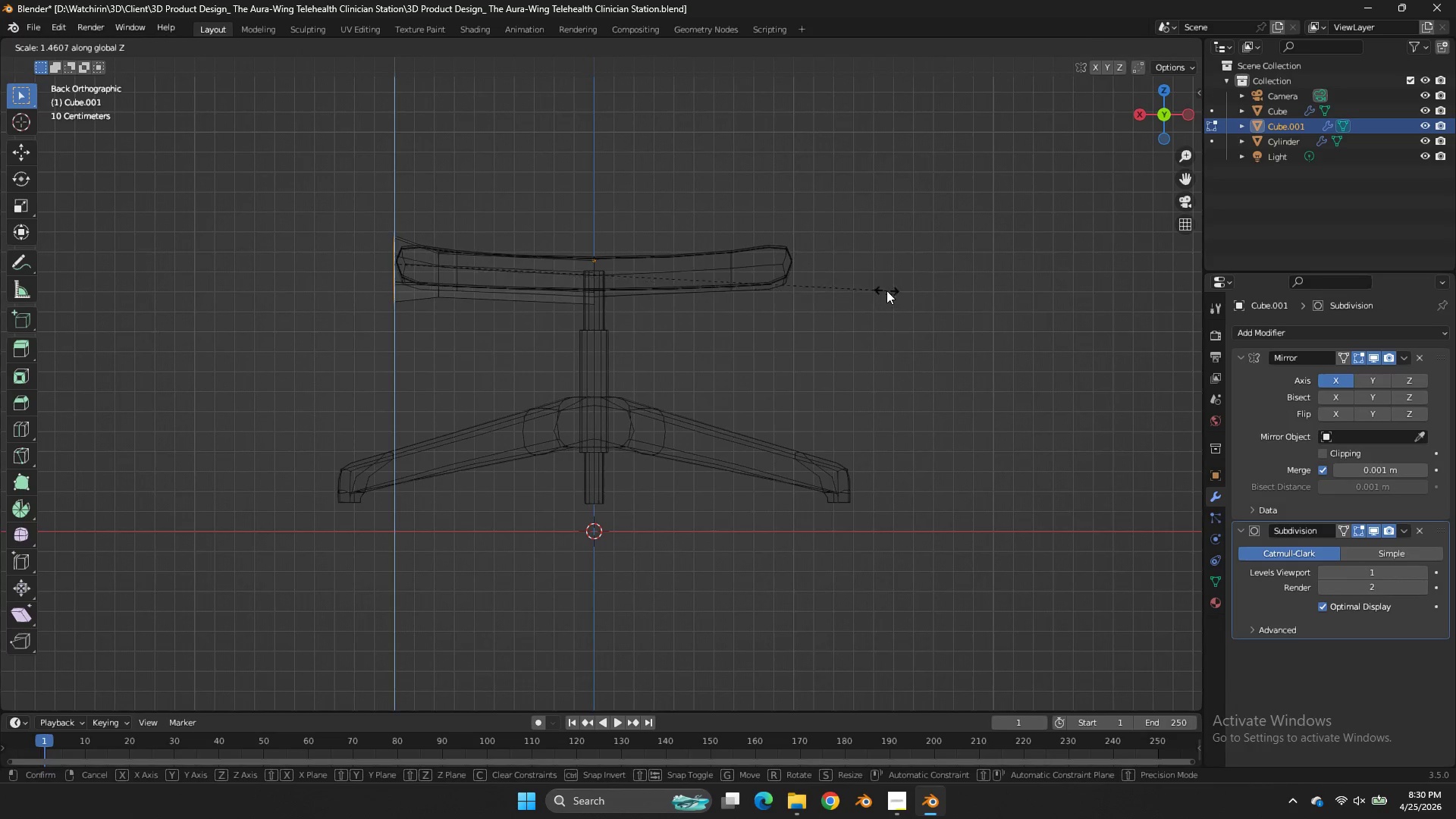 
left_click_drag(start_coordinate=[427, 199], to_coordinate=[325, 359])
 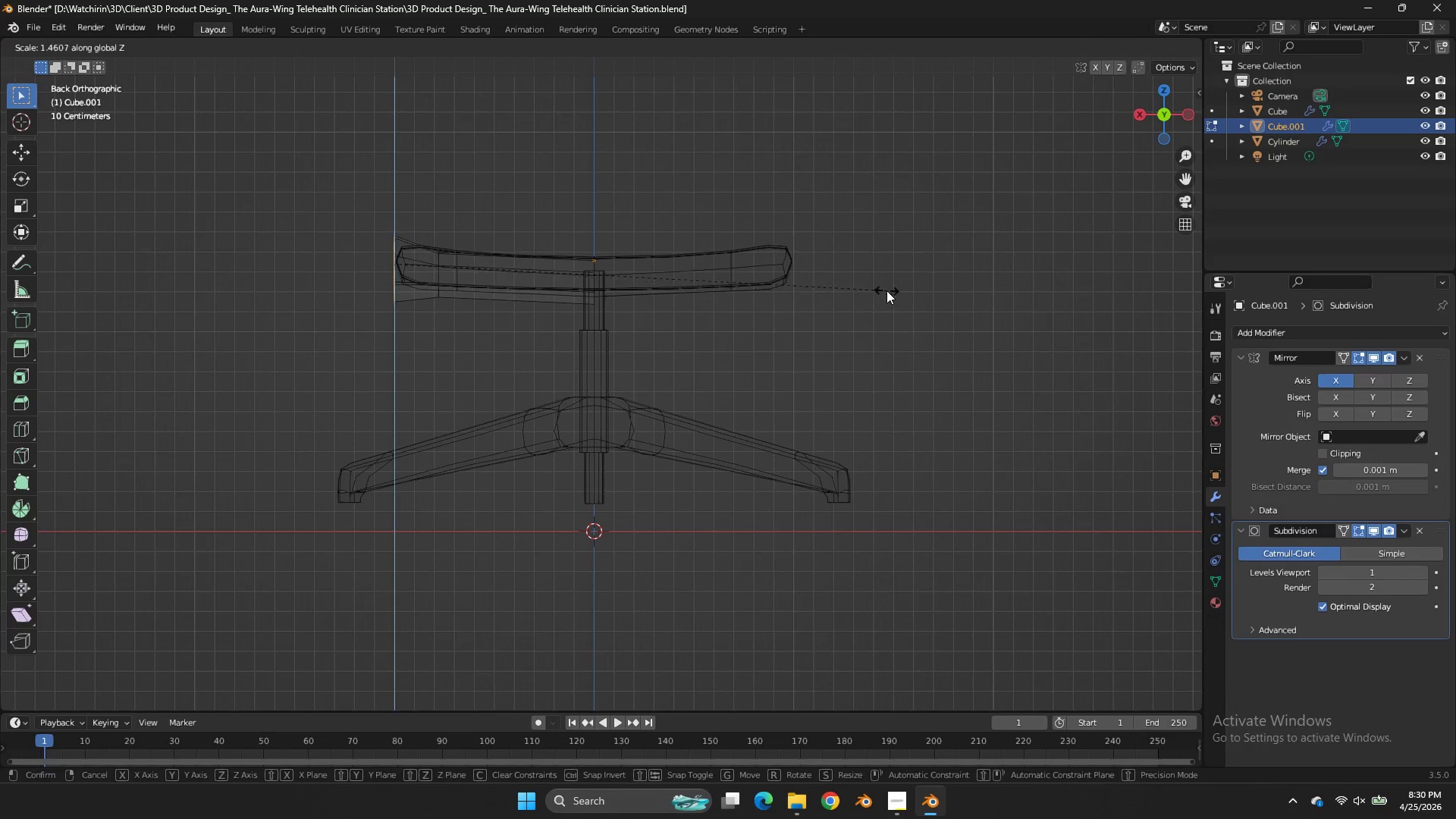 
left_click([886, 290])
 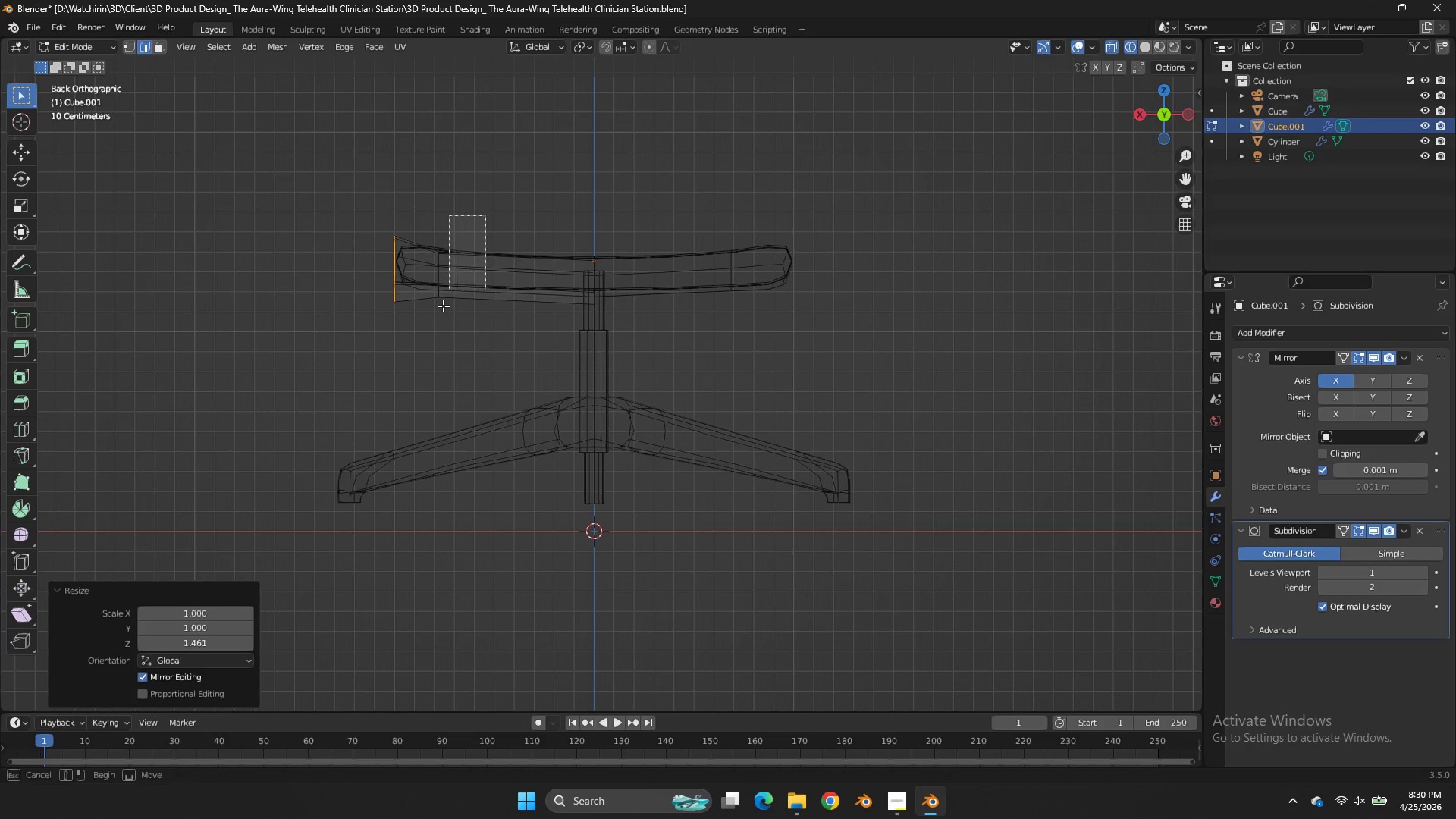 
left_click_drag(start_coordinate=[485, 215], to_coordinate=[440, 315])
 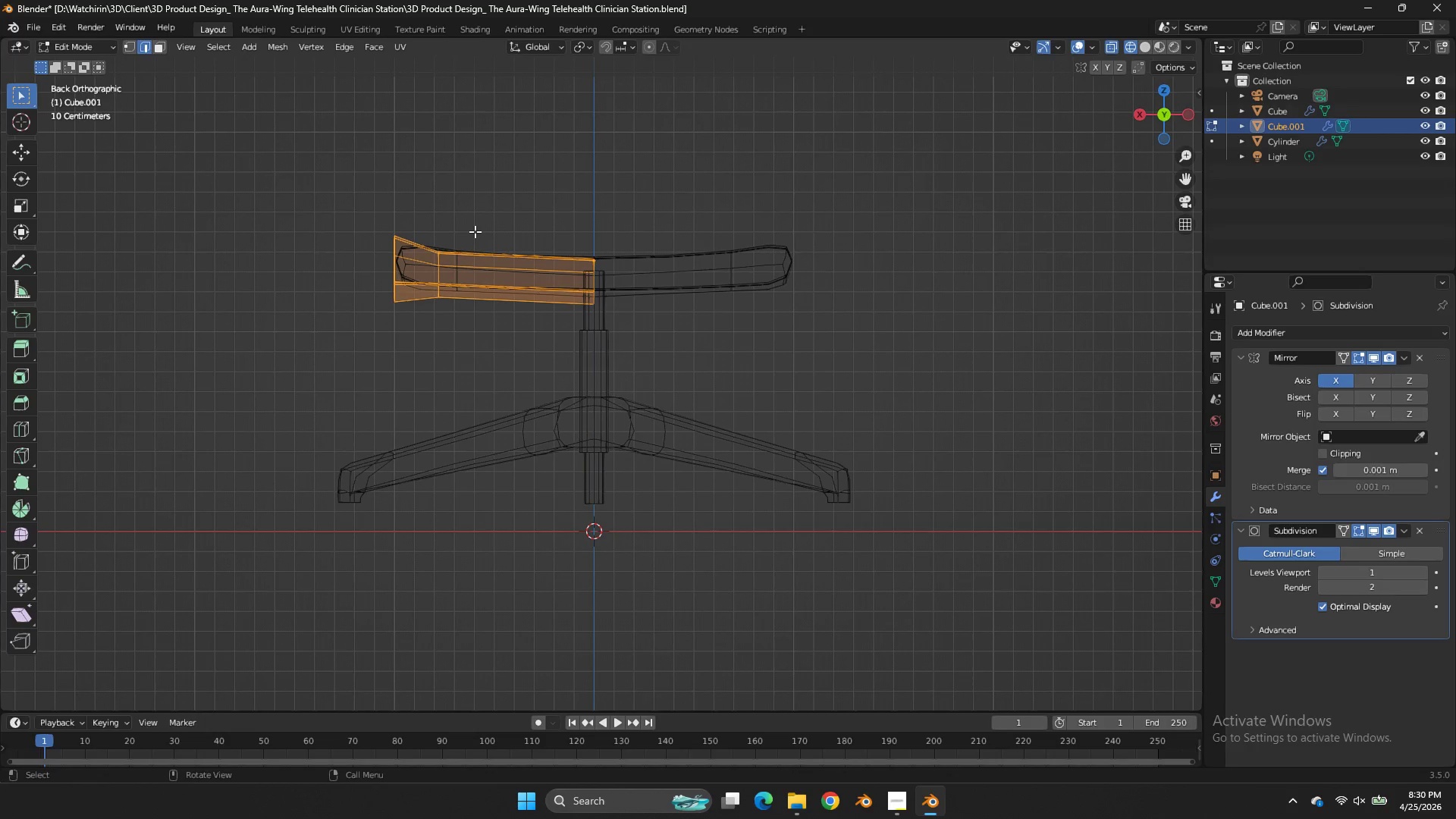 
type(asz)
 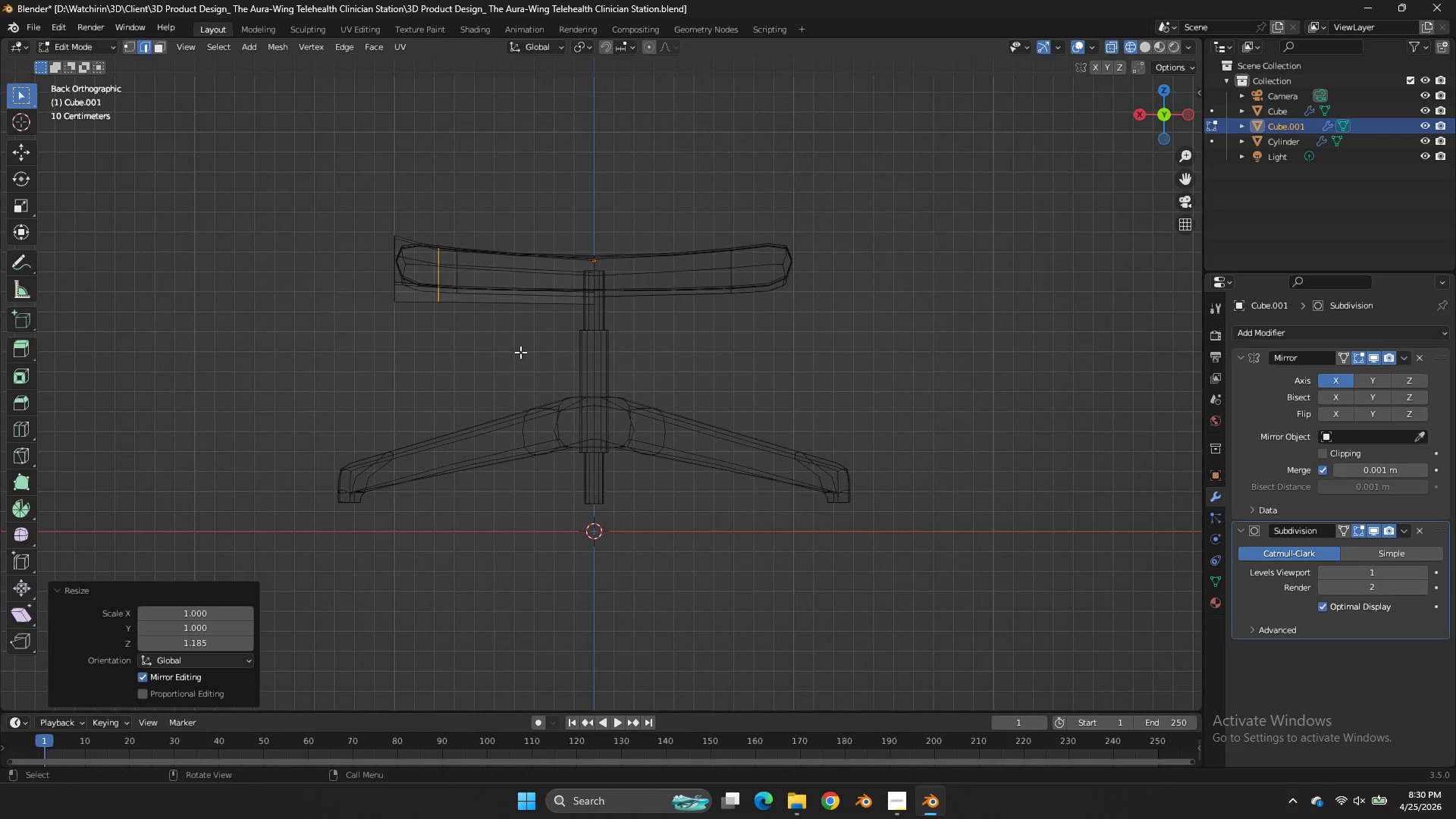 
left_click_drag(start_coordinate=[469, 215], to_coordinate=[435, 346])
 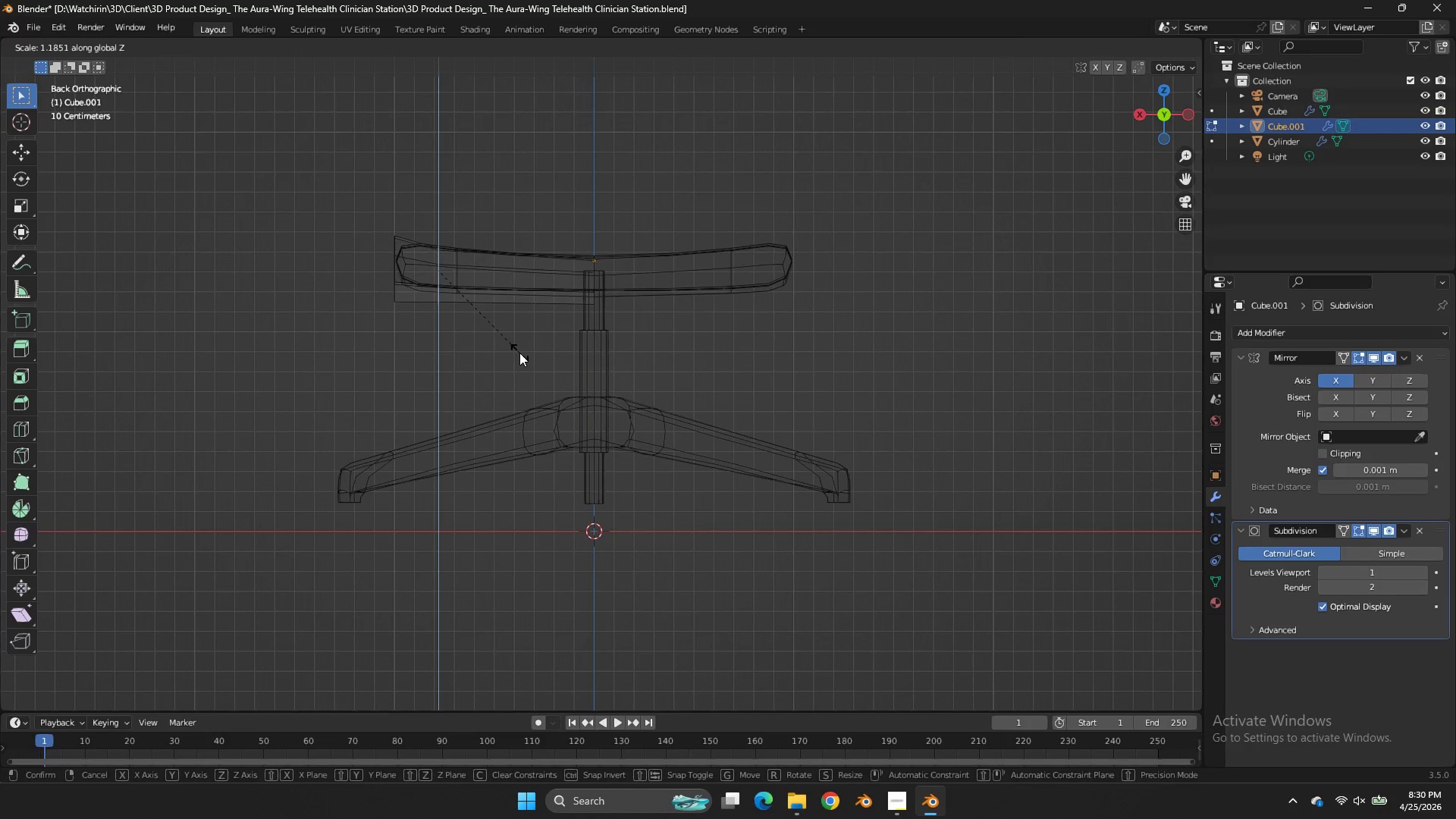 
left_click([520, 352])
 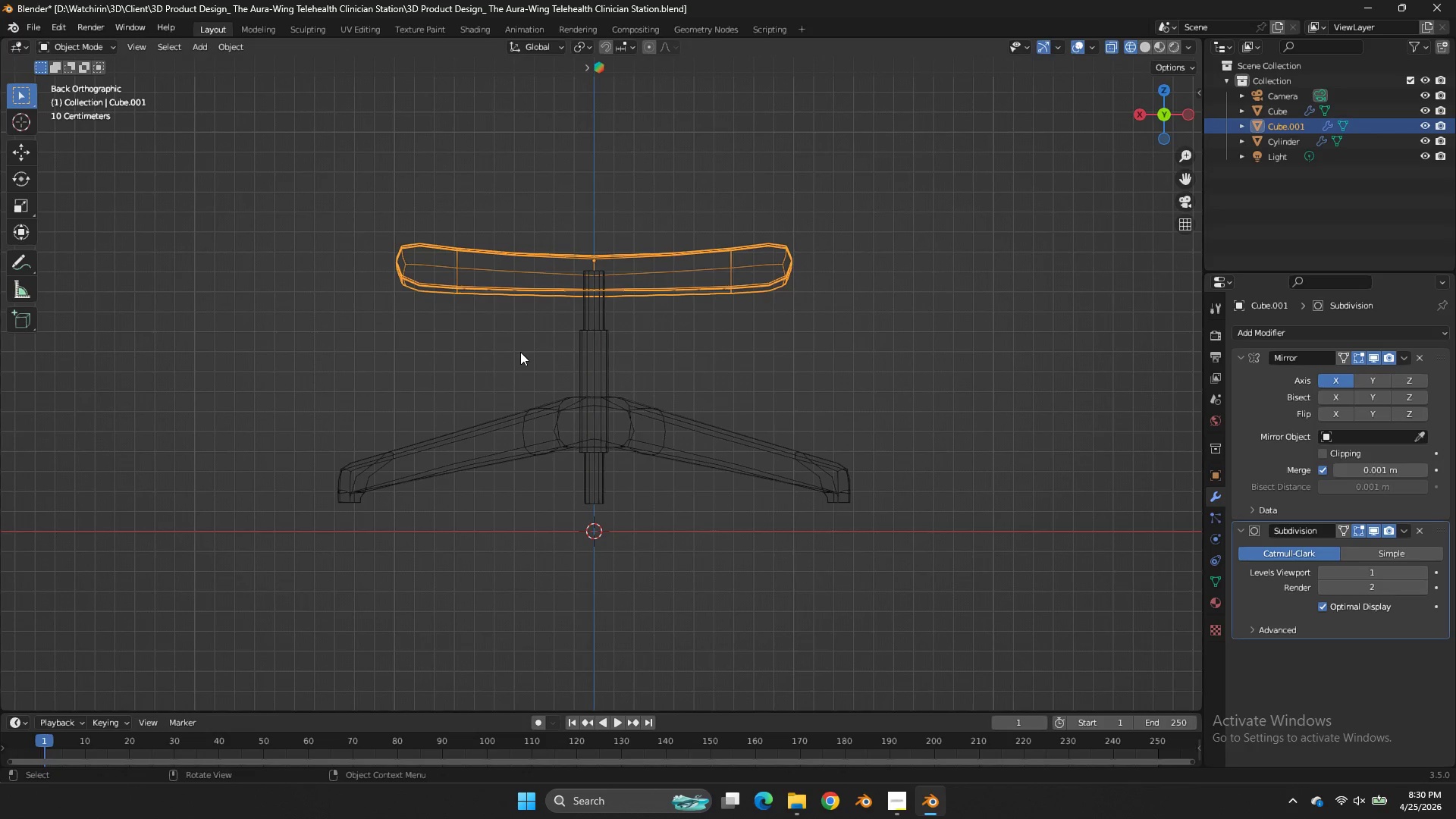 
key(Tab)
 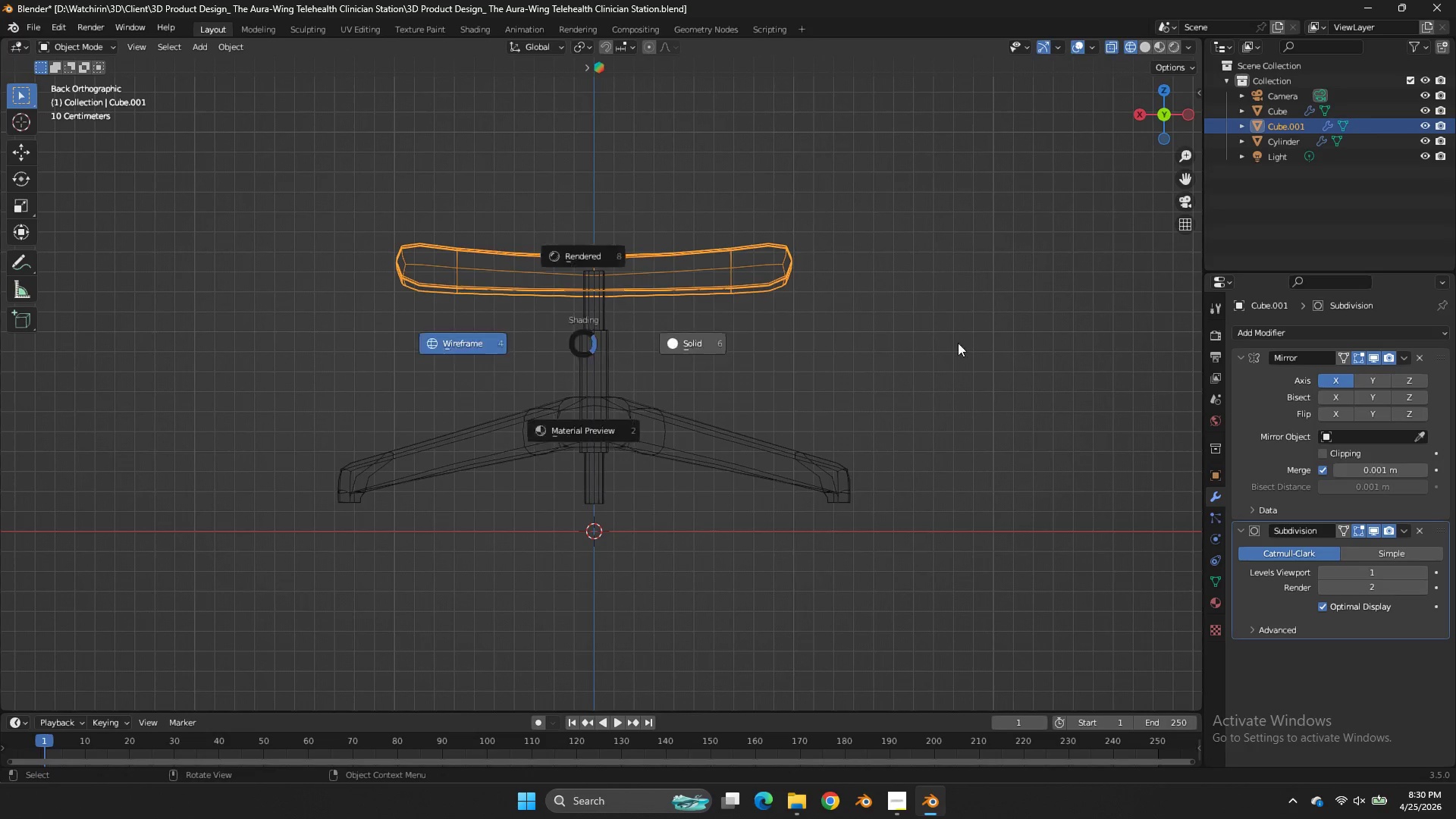 
key(Z)
 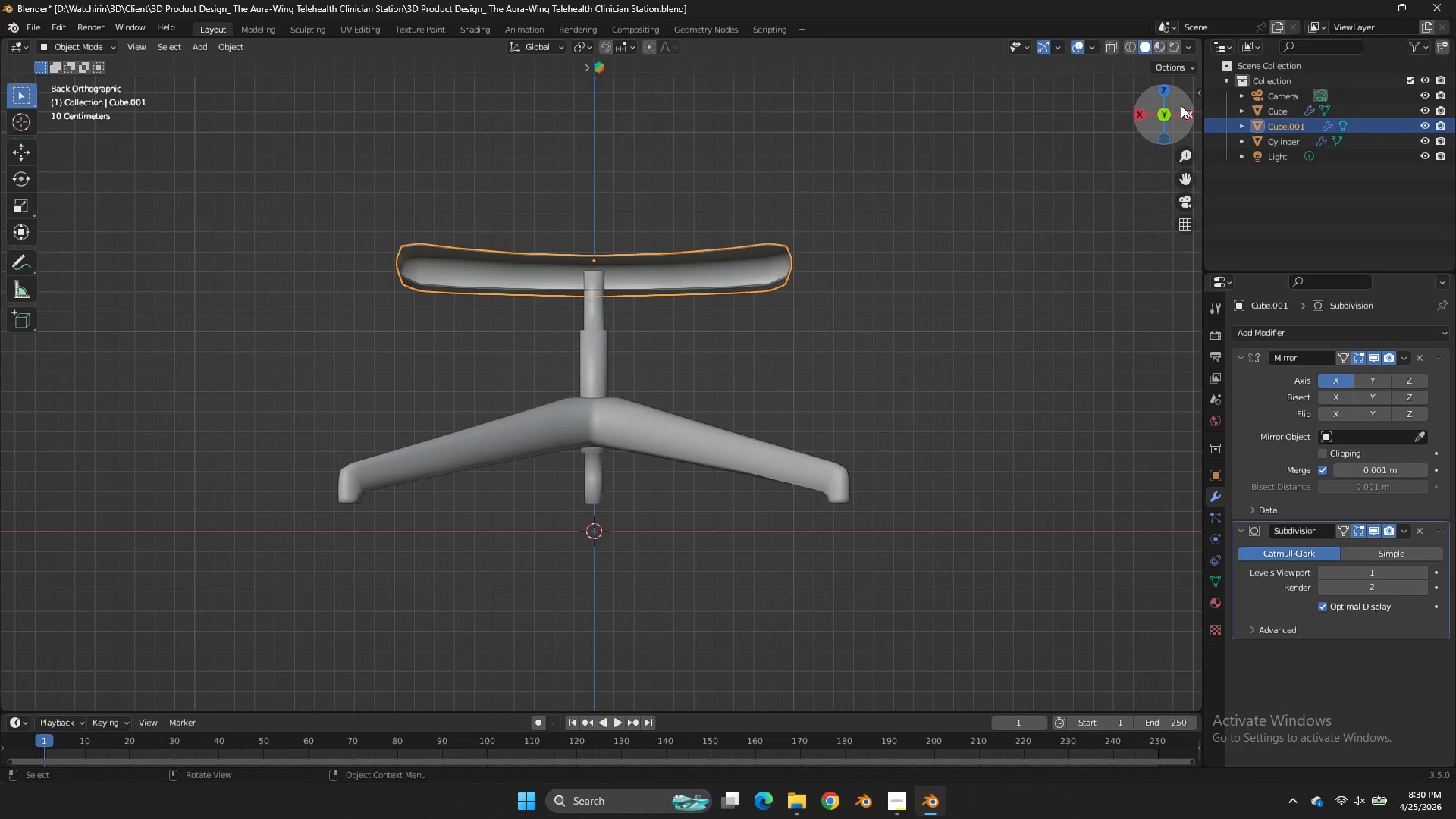 
left_click_drag(start_coordinate=[1181, 105], to_coordinate=[327, 175])
 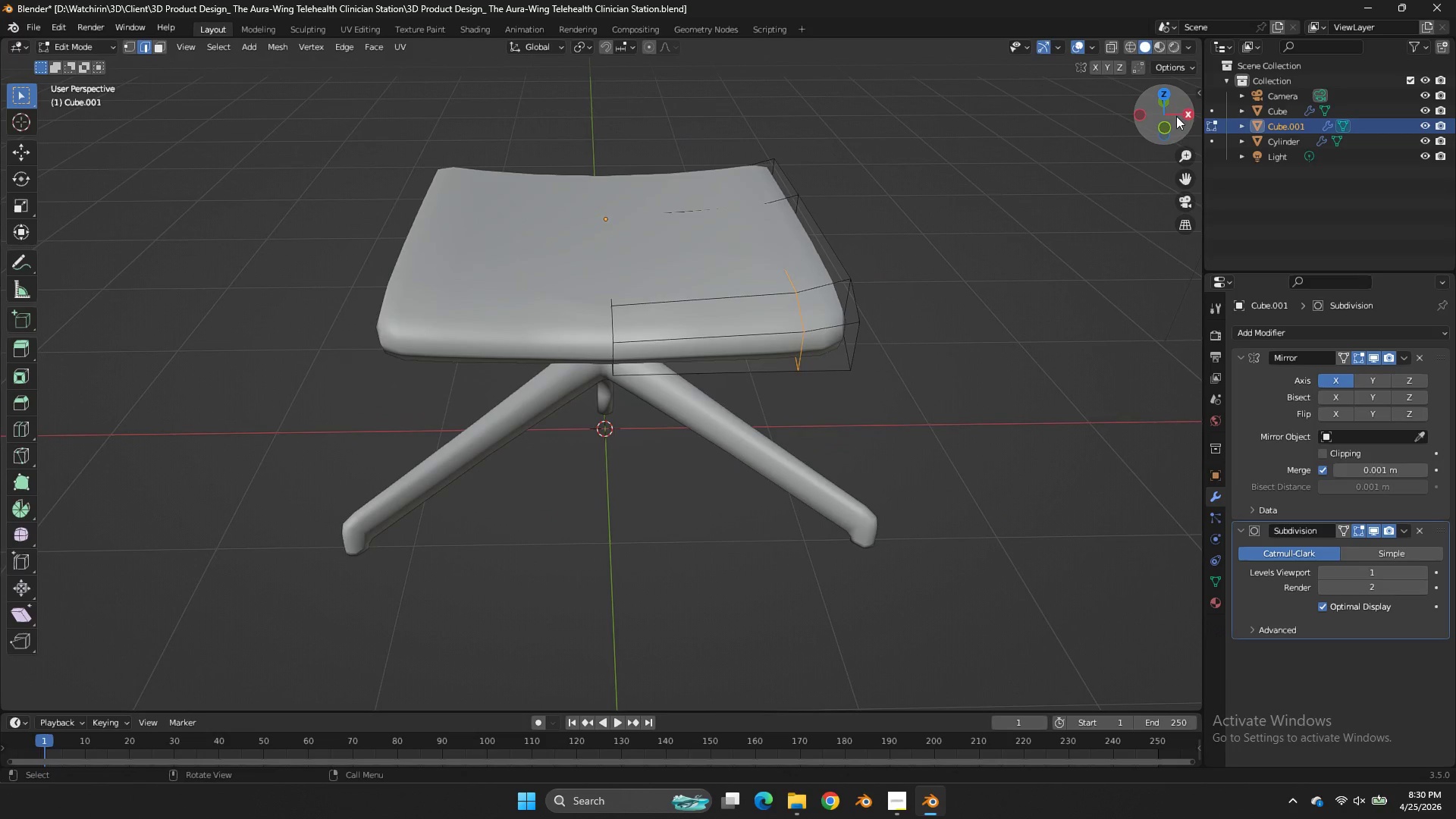 
key(Tab)
 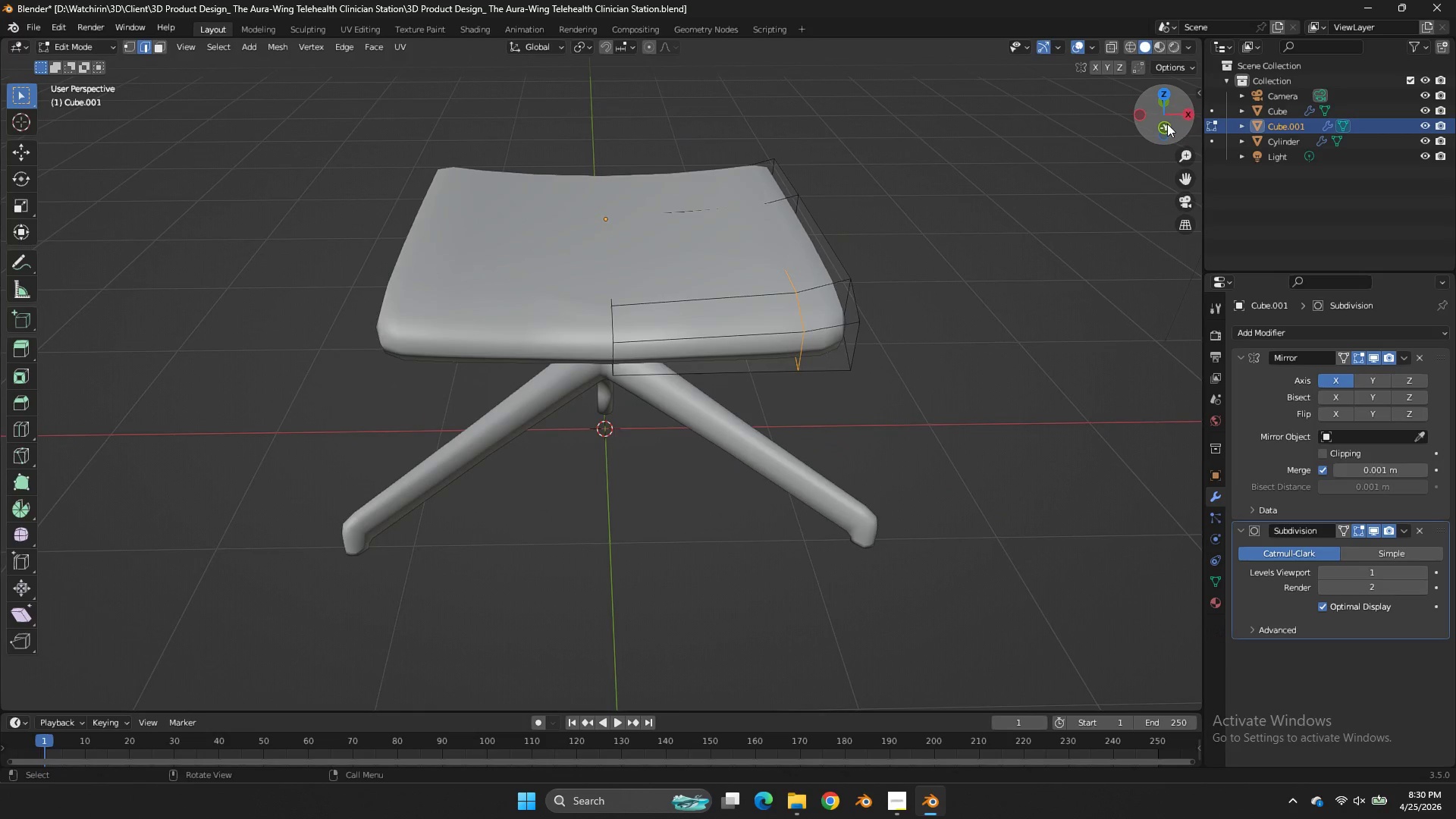 
left_click([1167, 124])
 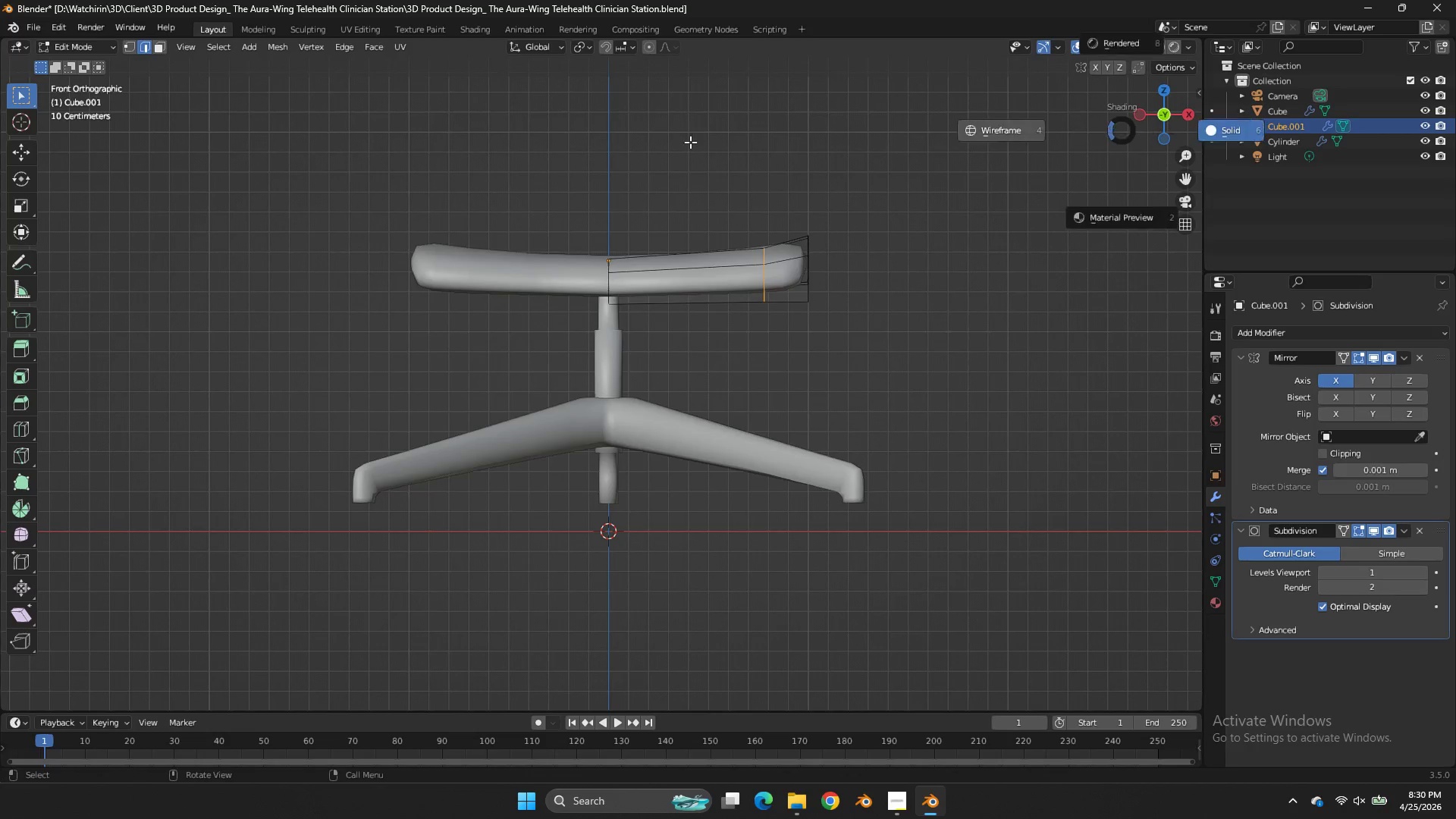 
type(zgx)
 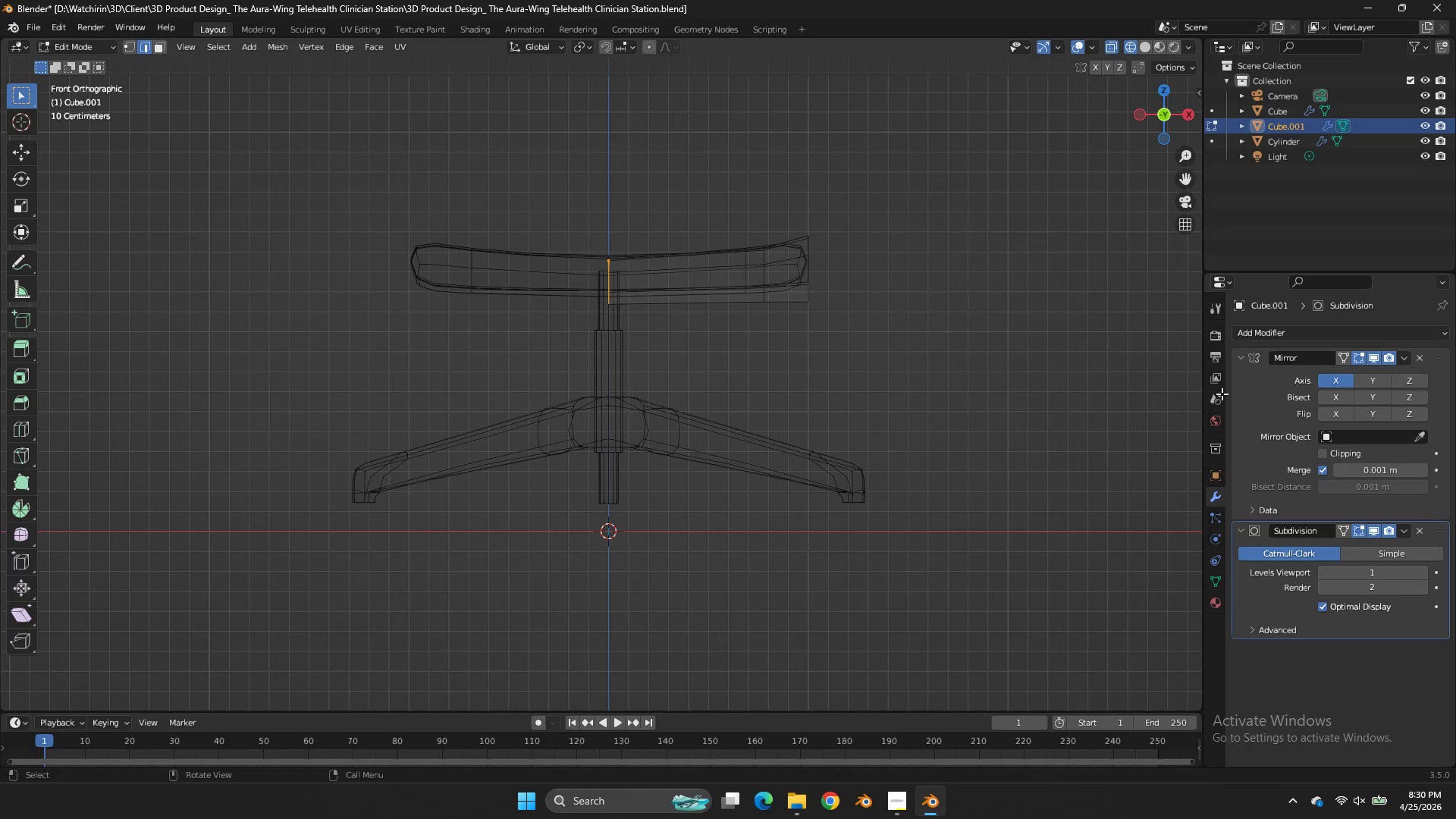 
left_click_drag(start_coordinate=[615, 244], to_coordinate=[546, 366])
 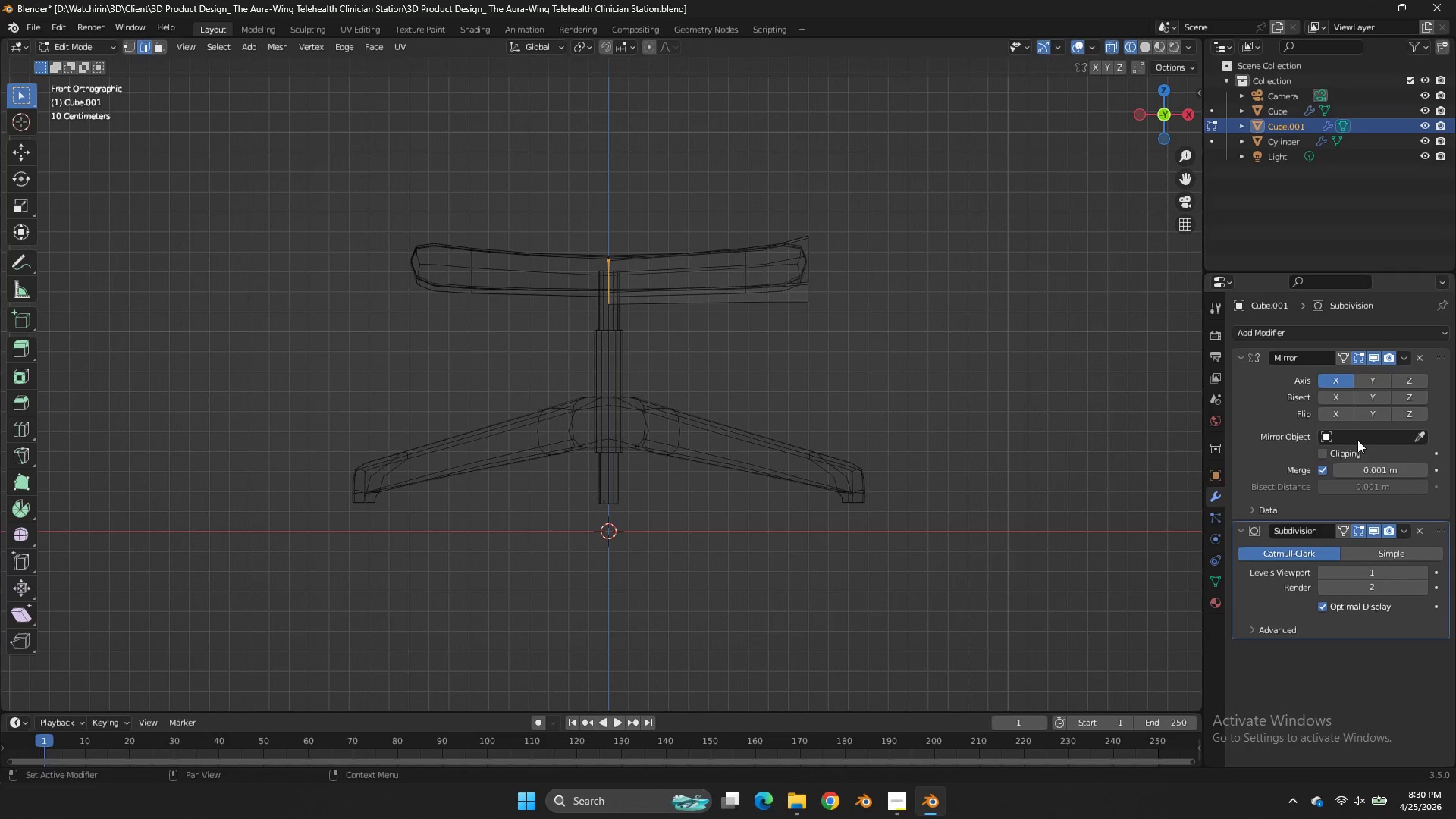 
double_click([1354, 450])
 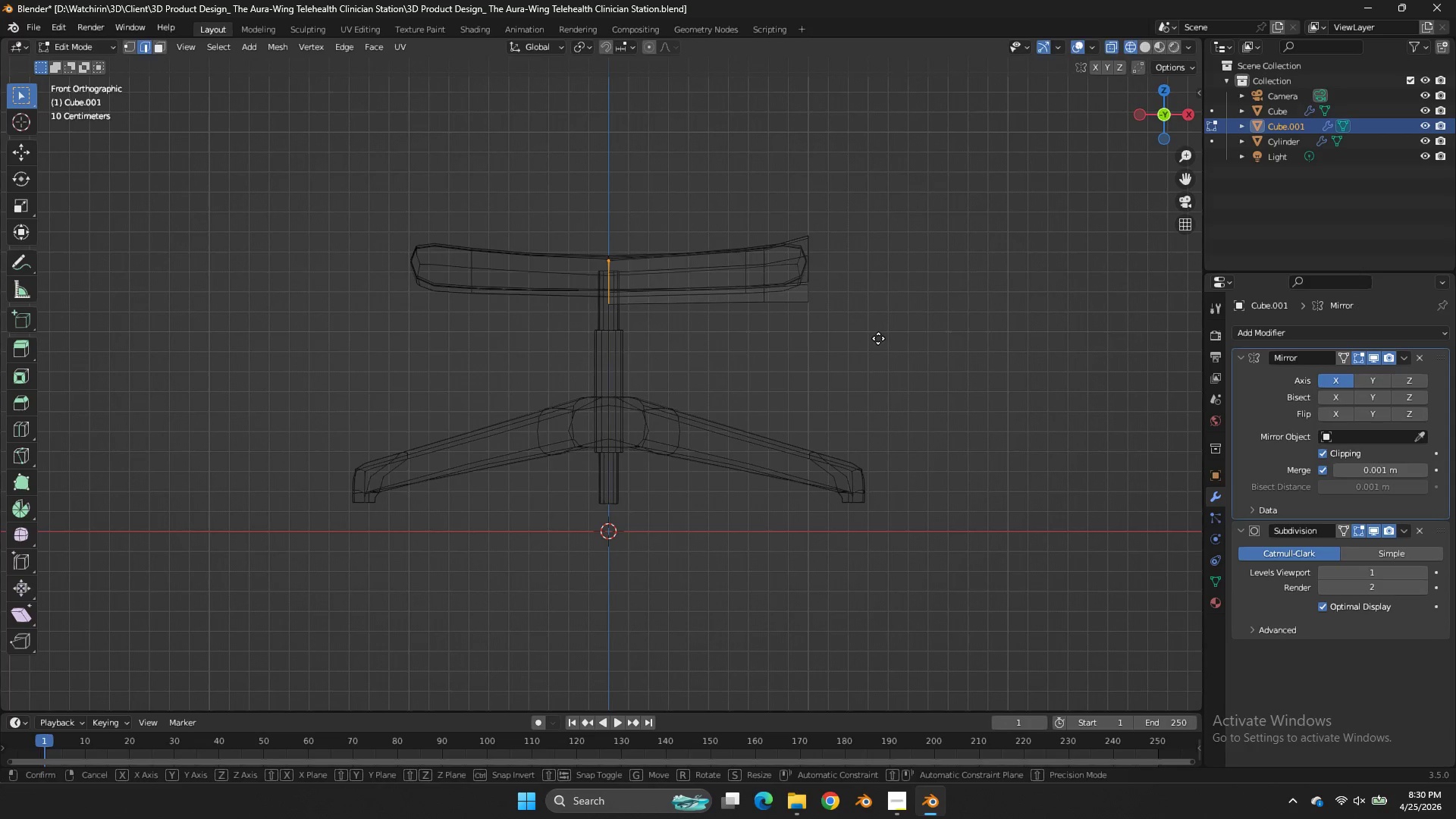 
type(gx)
key(Tab)
type(z)
key(Tab)
 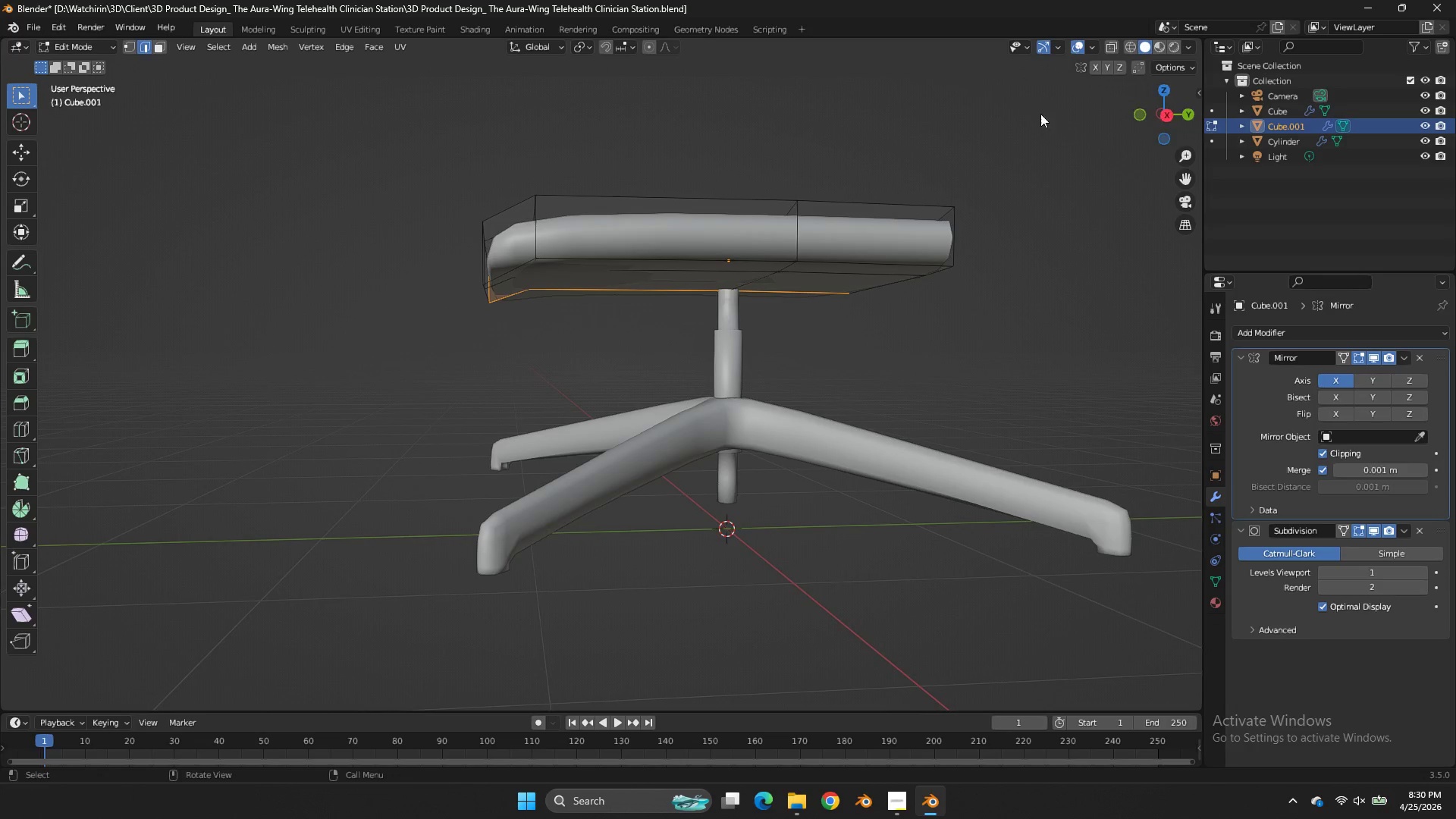 
left_click_drag(start_coordinate=[1169, 99], to_coordinate=[1006, 105])
 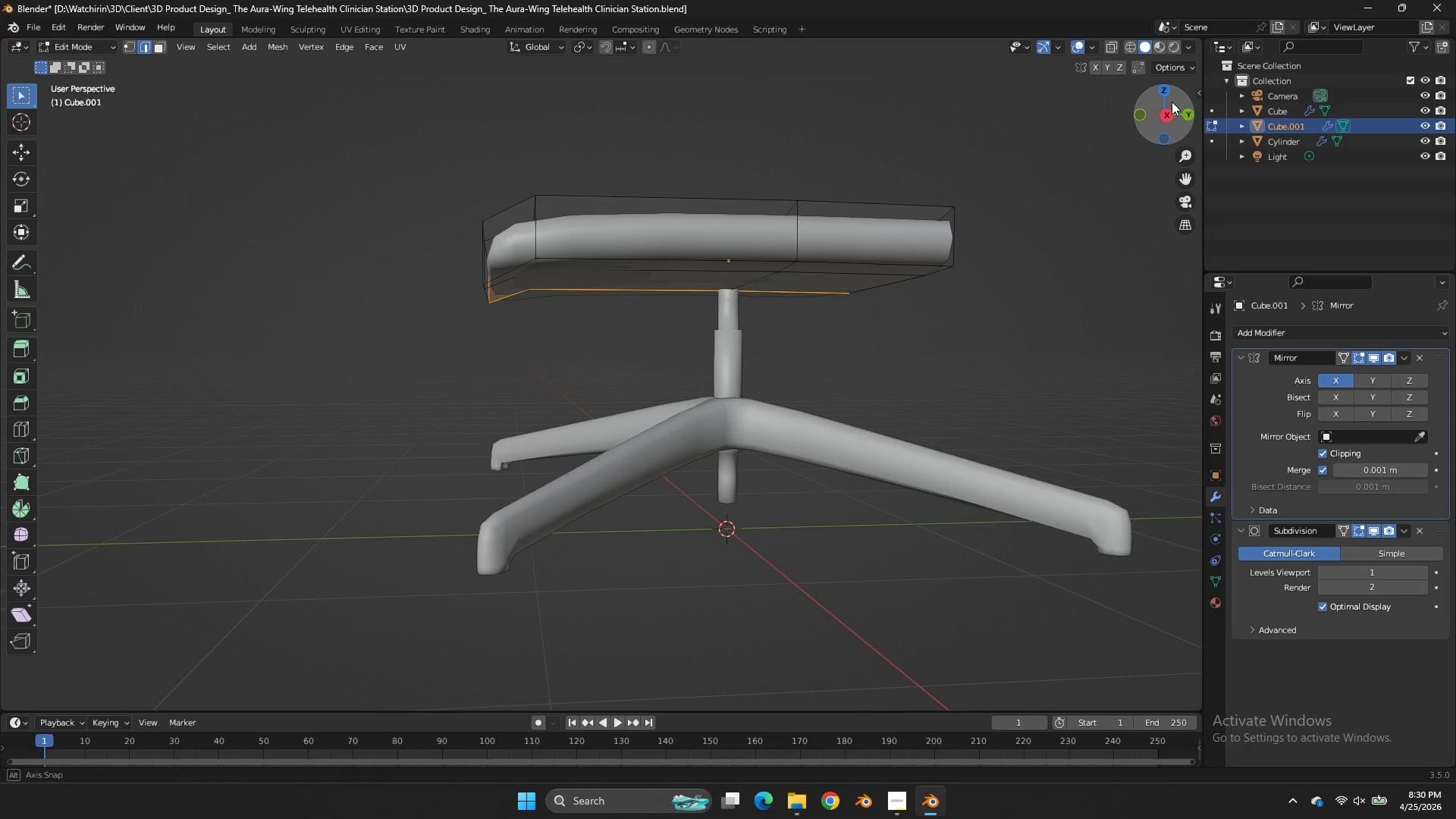 
left_click_drag(start_coordinate=[1166, 100], to_coordinate=[1172, 102])
 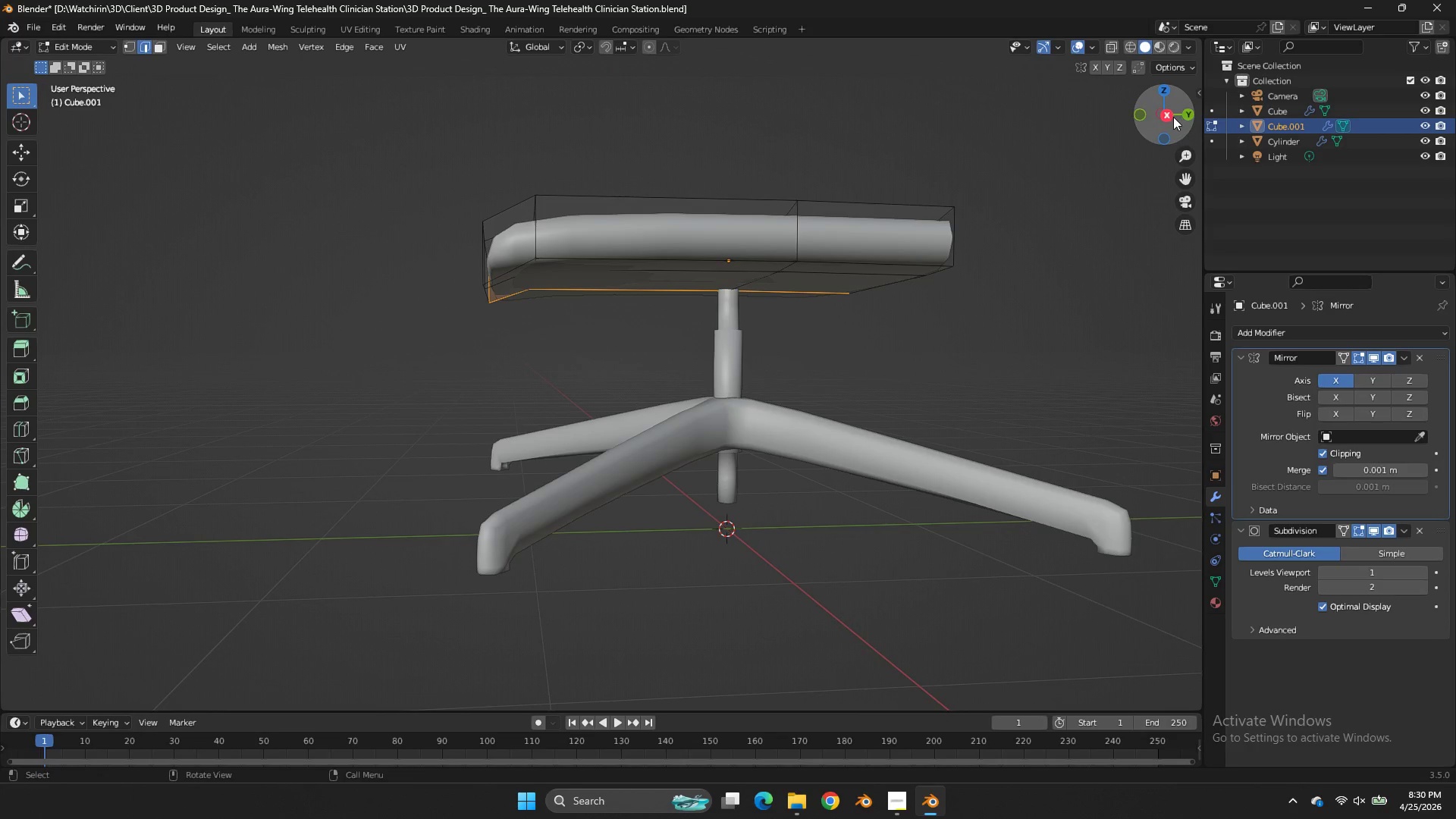 
left_click([1173, 117])
 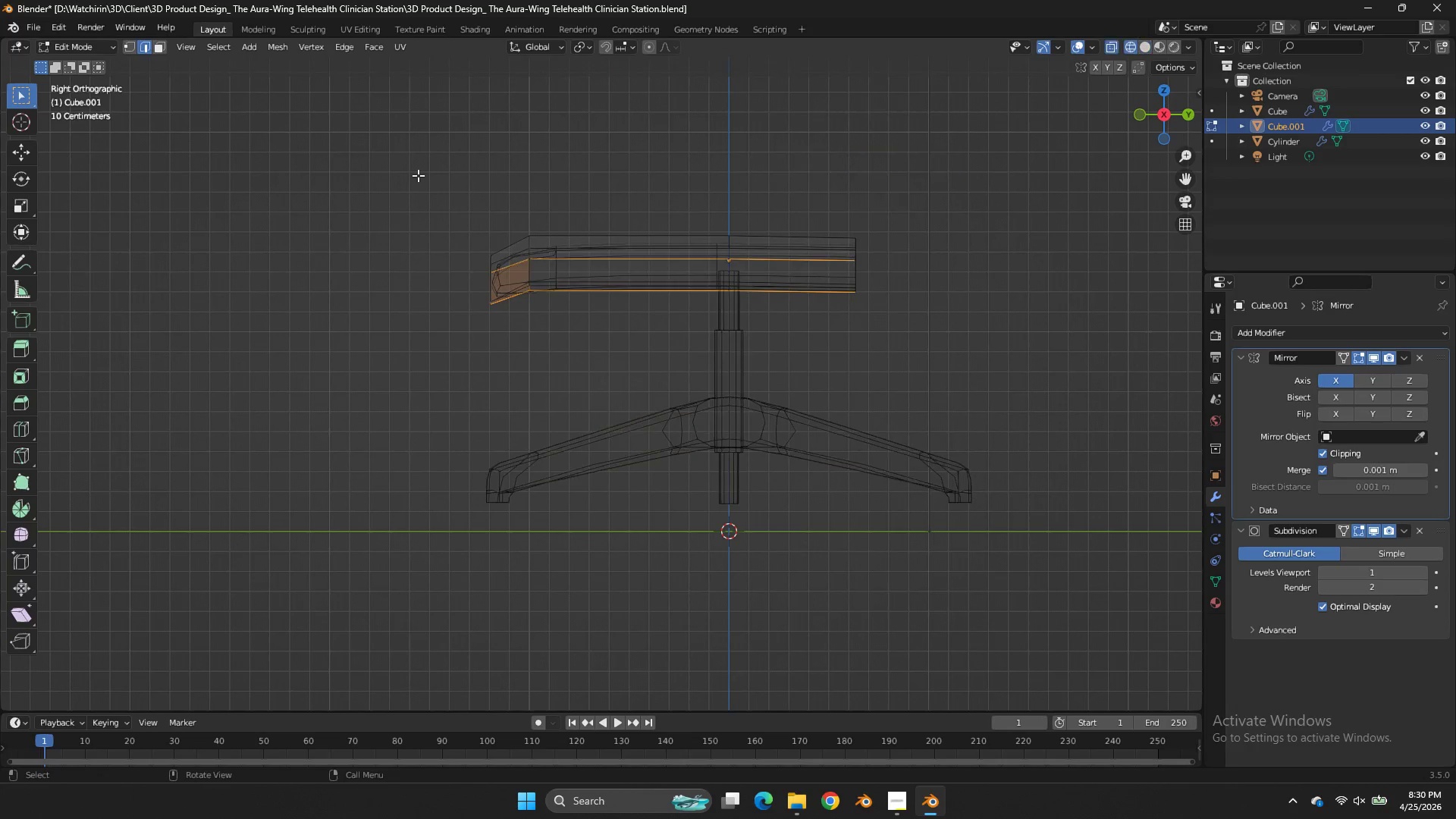 
key(Z)
 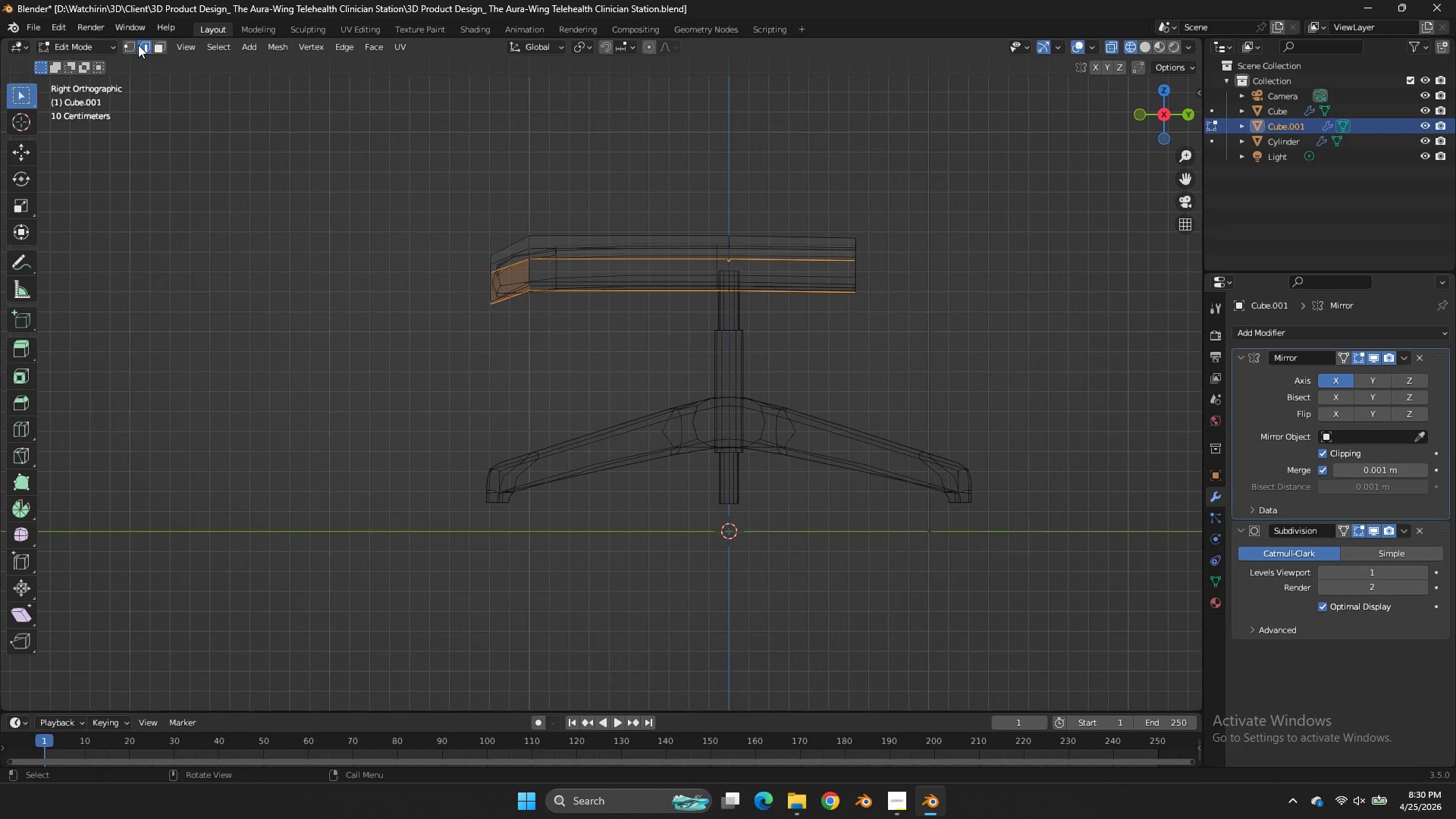 
left_click([130, 43])
 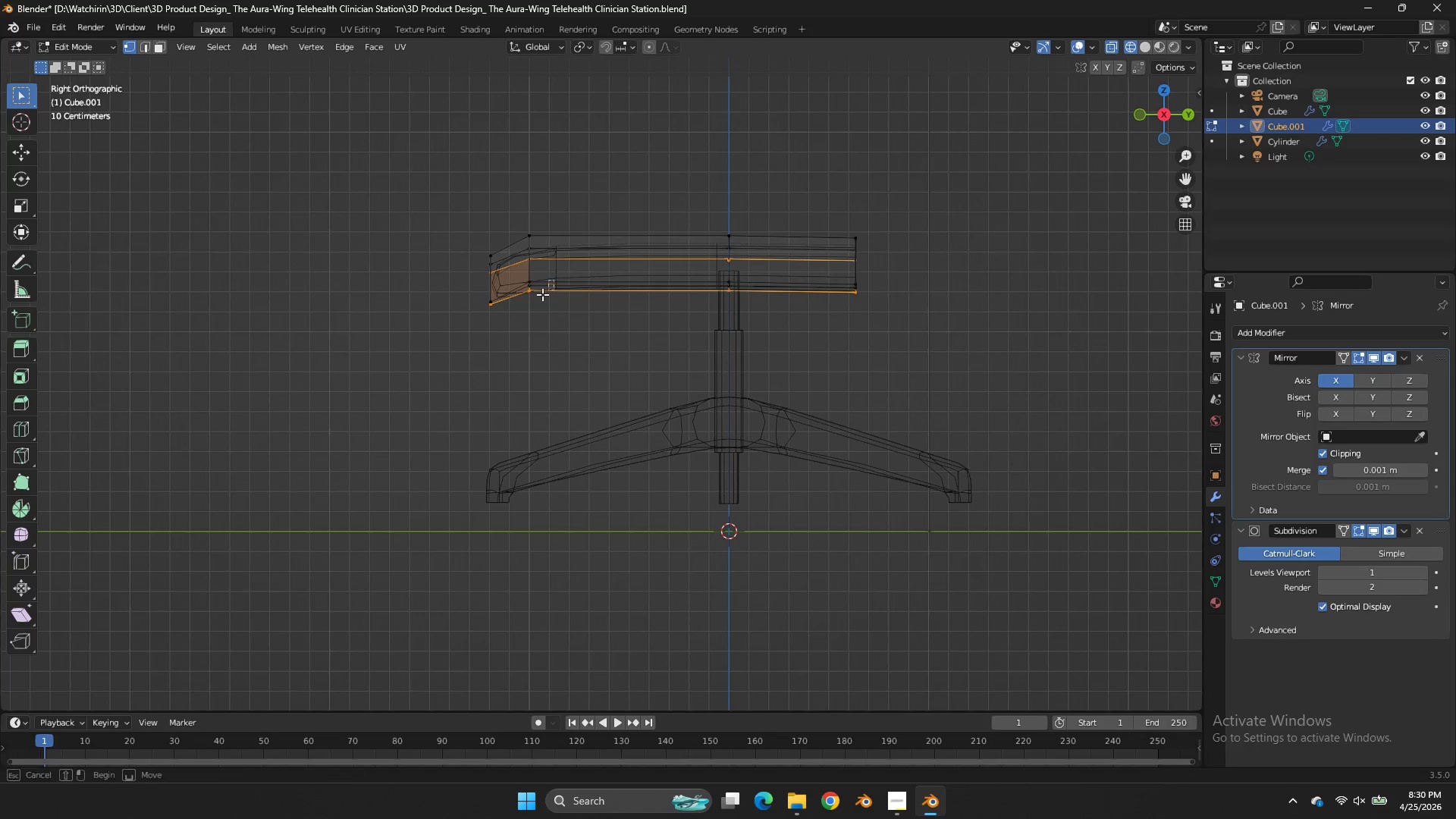 
left_click_drag(start_coordinate=[554, 280], to_coordinate=[387, 340])
 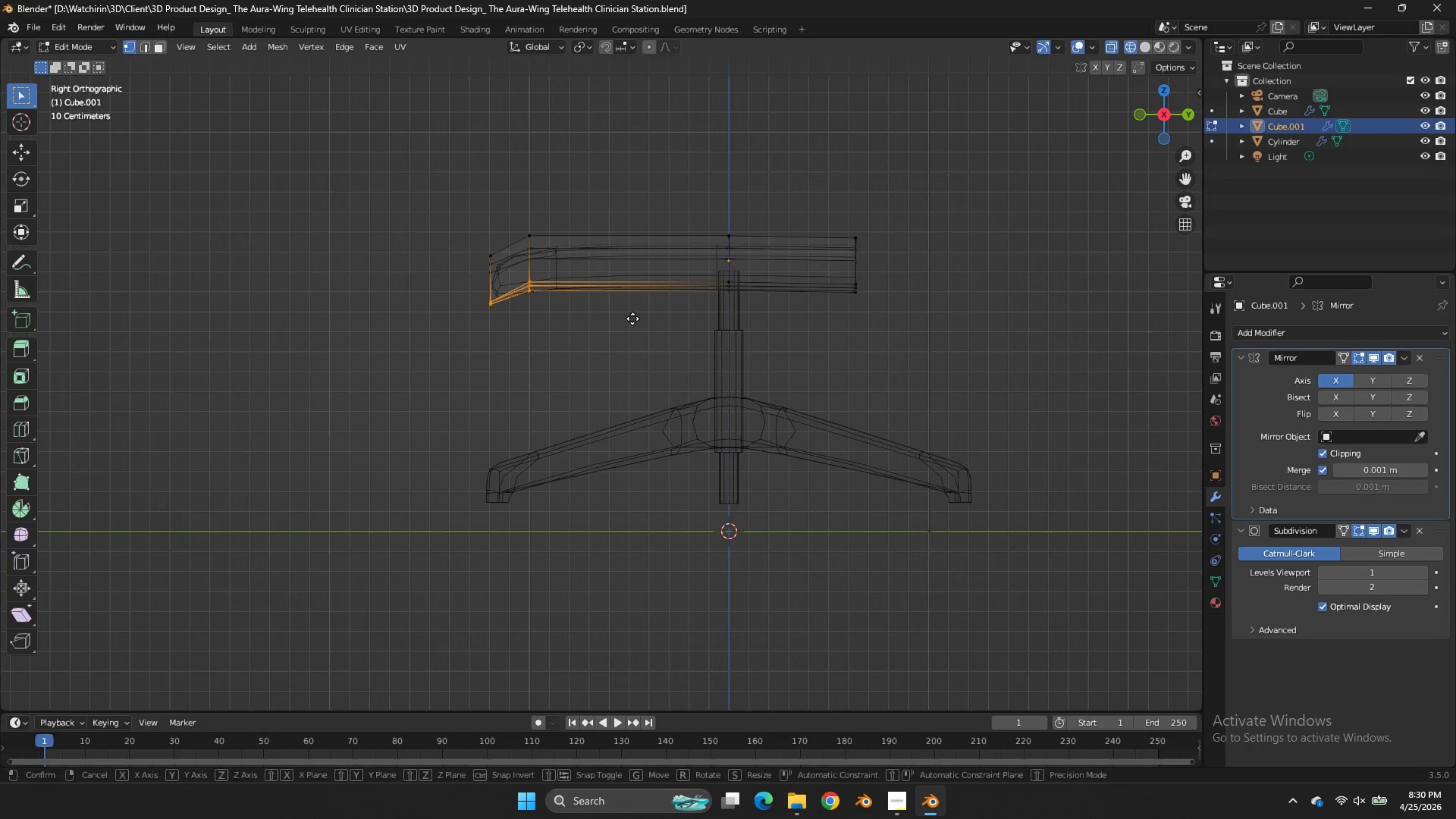 
type(gz)
 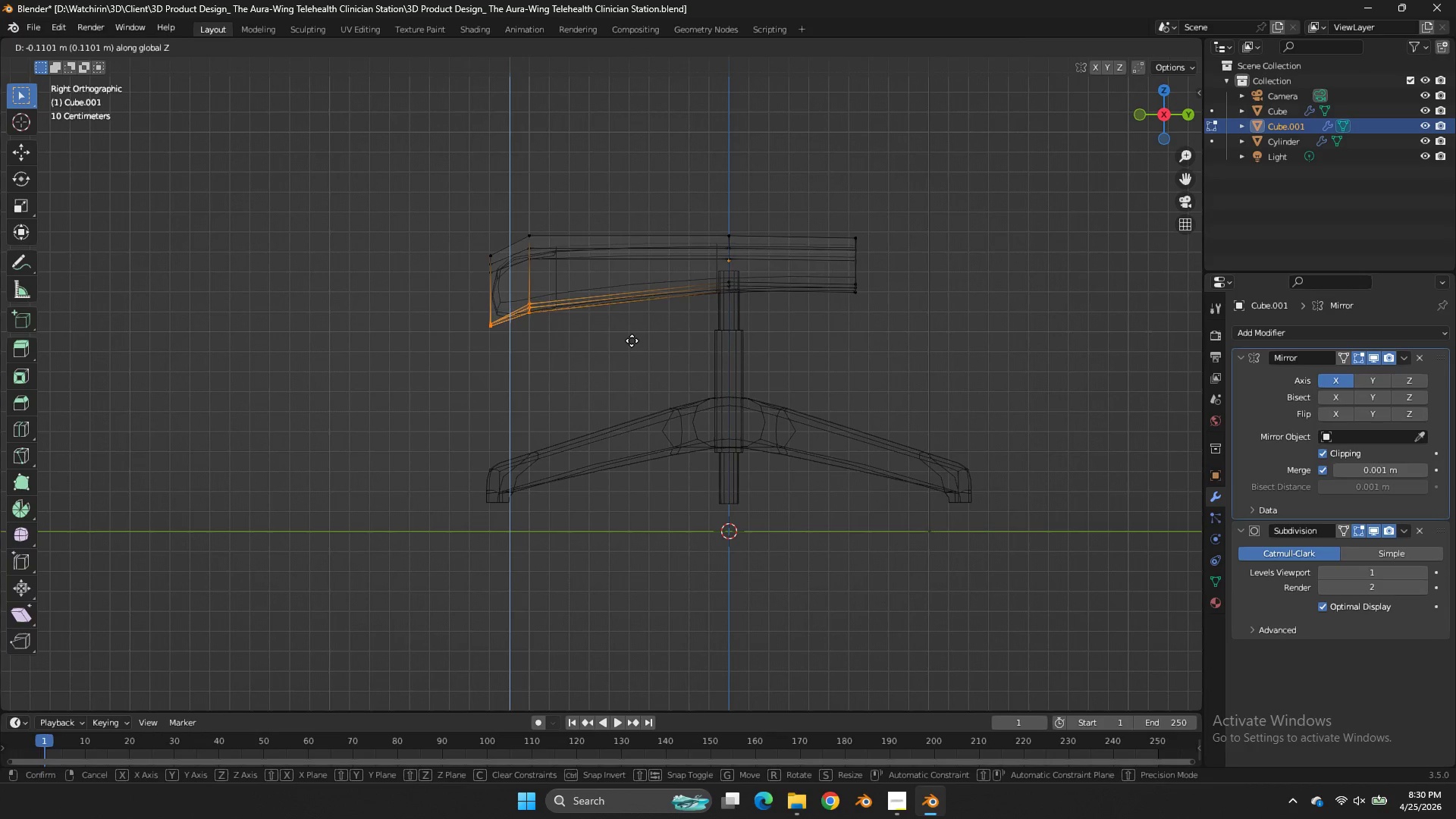 
left_click([632, 340])
 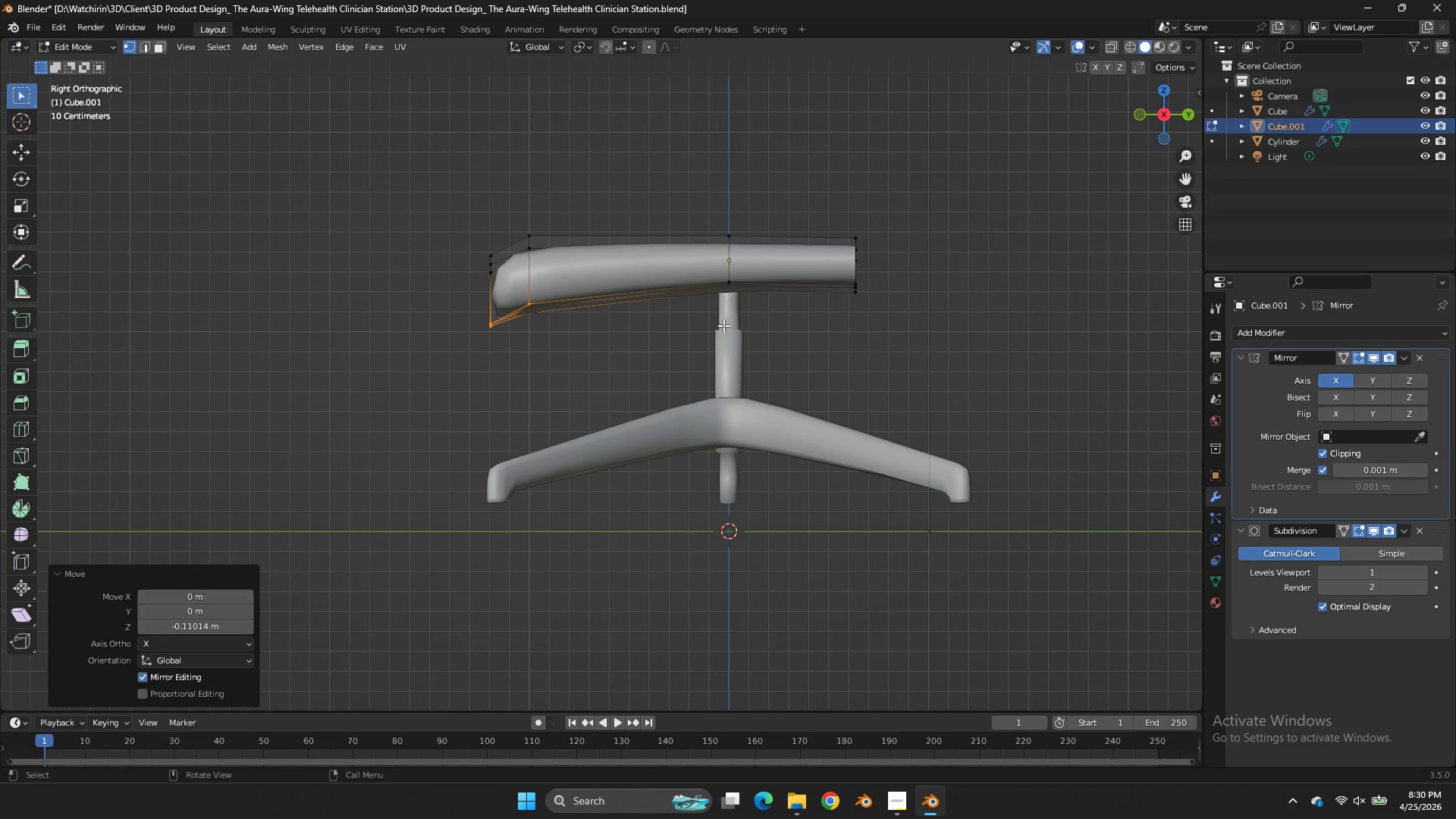 
key(Z)
 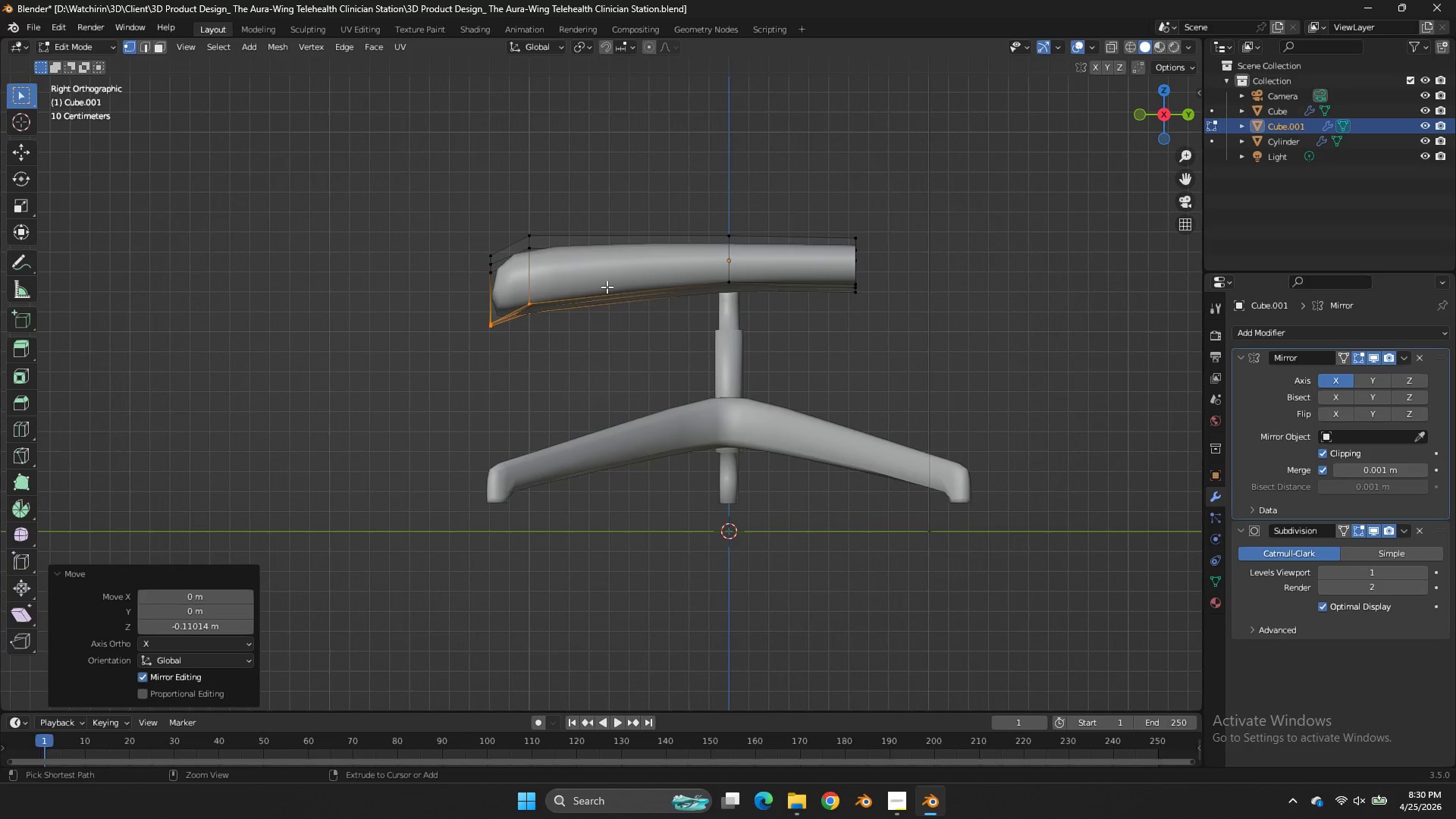 
key(Control+R)
 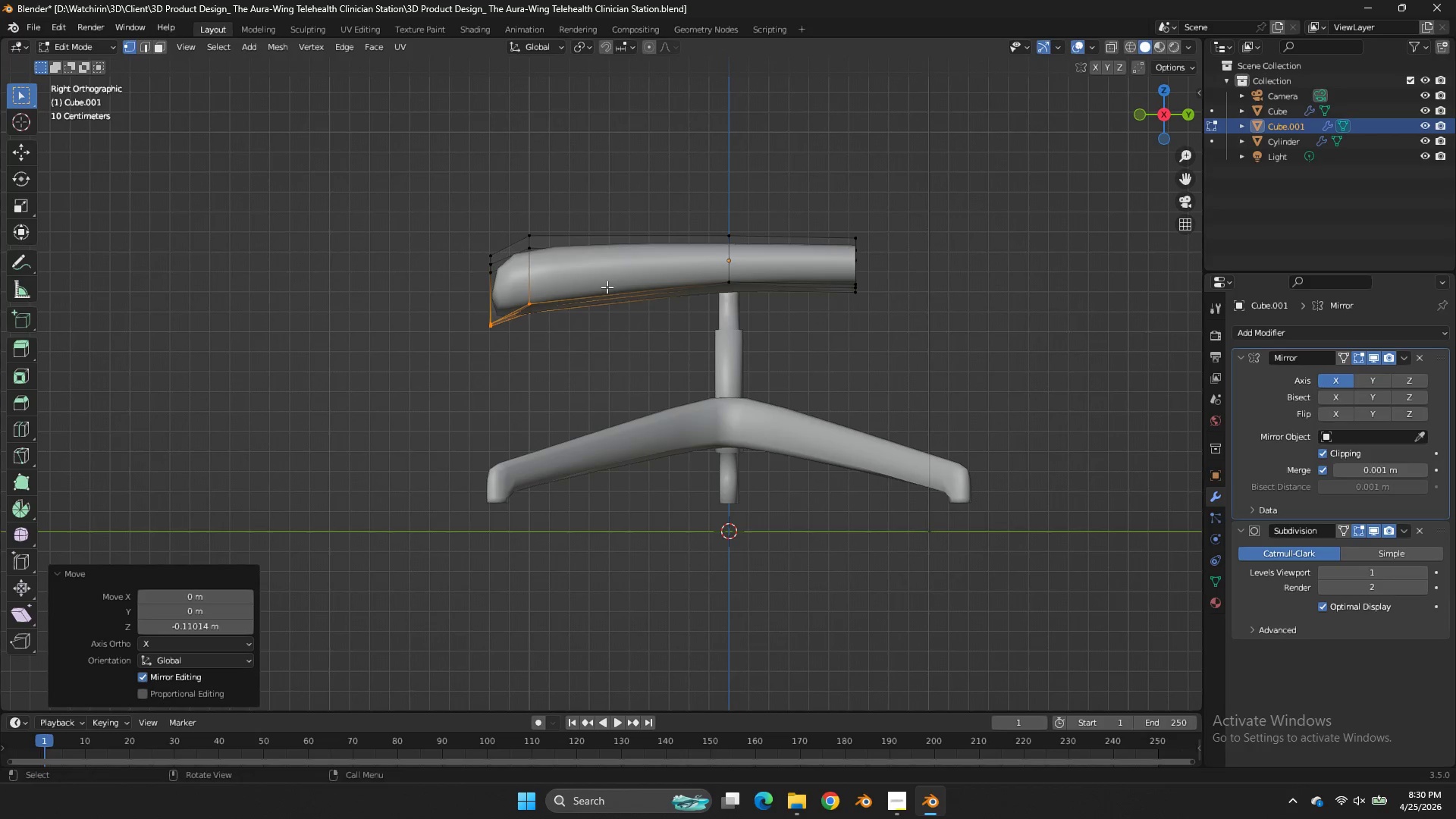 
right_click([607, 287])
 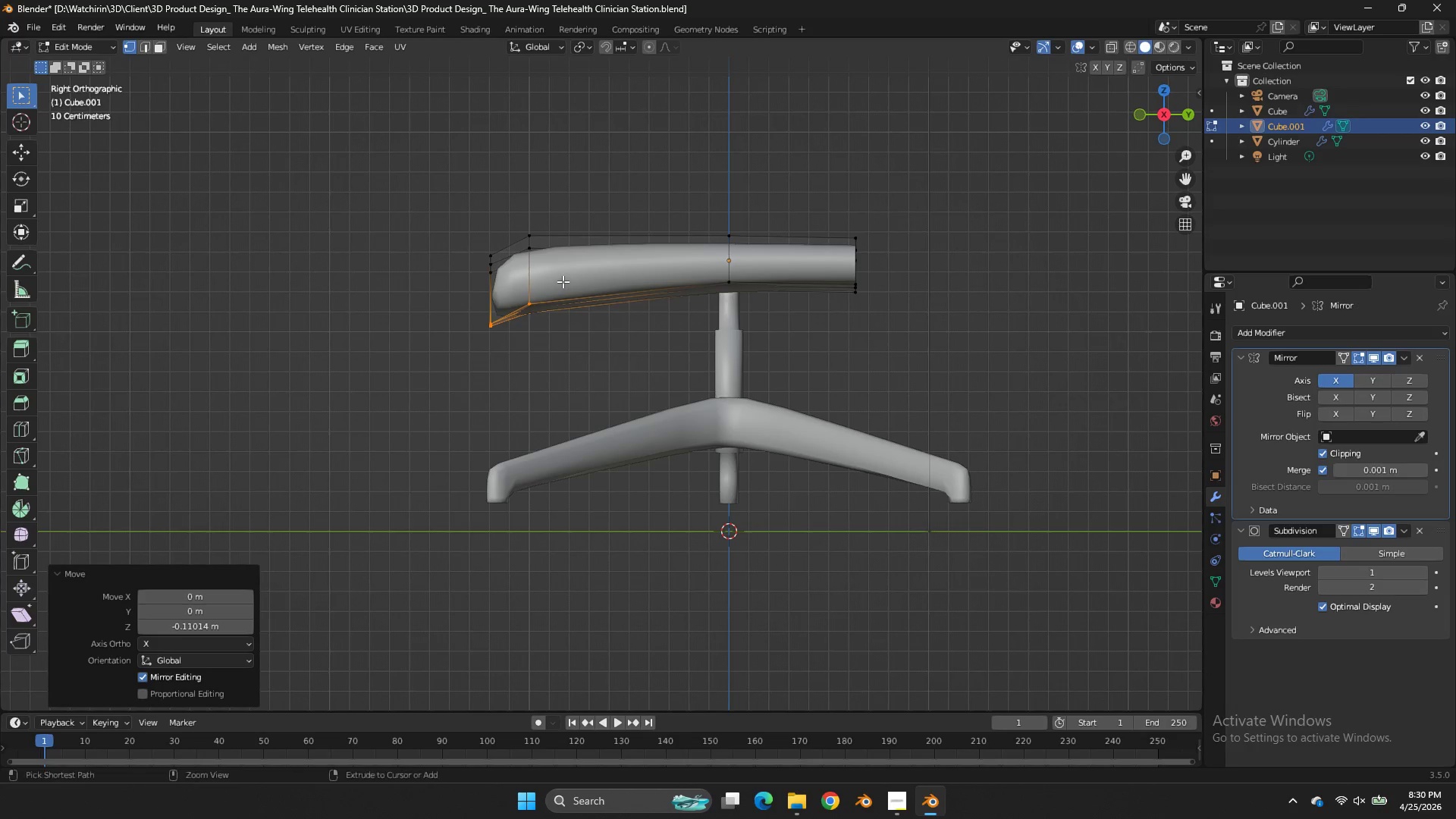 
key(Control+R)
 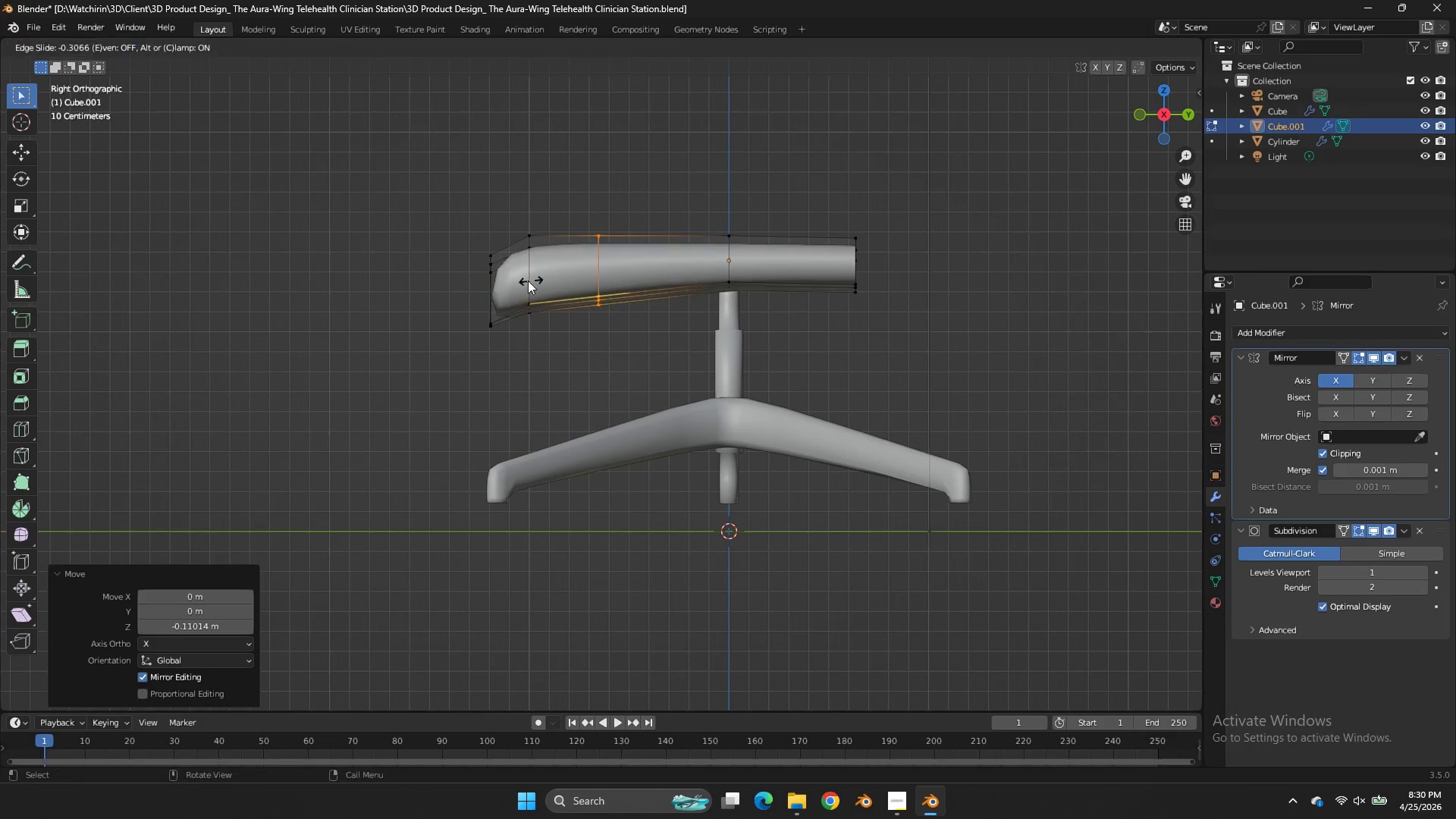 
left_click_drag(start_coordinate=[563, 281], to_coordinate=[553, 281])
 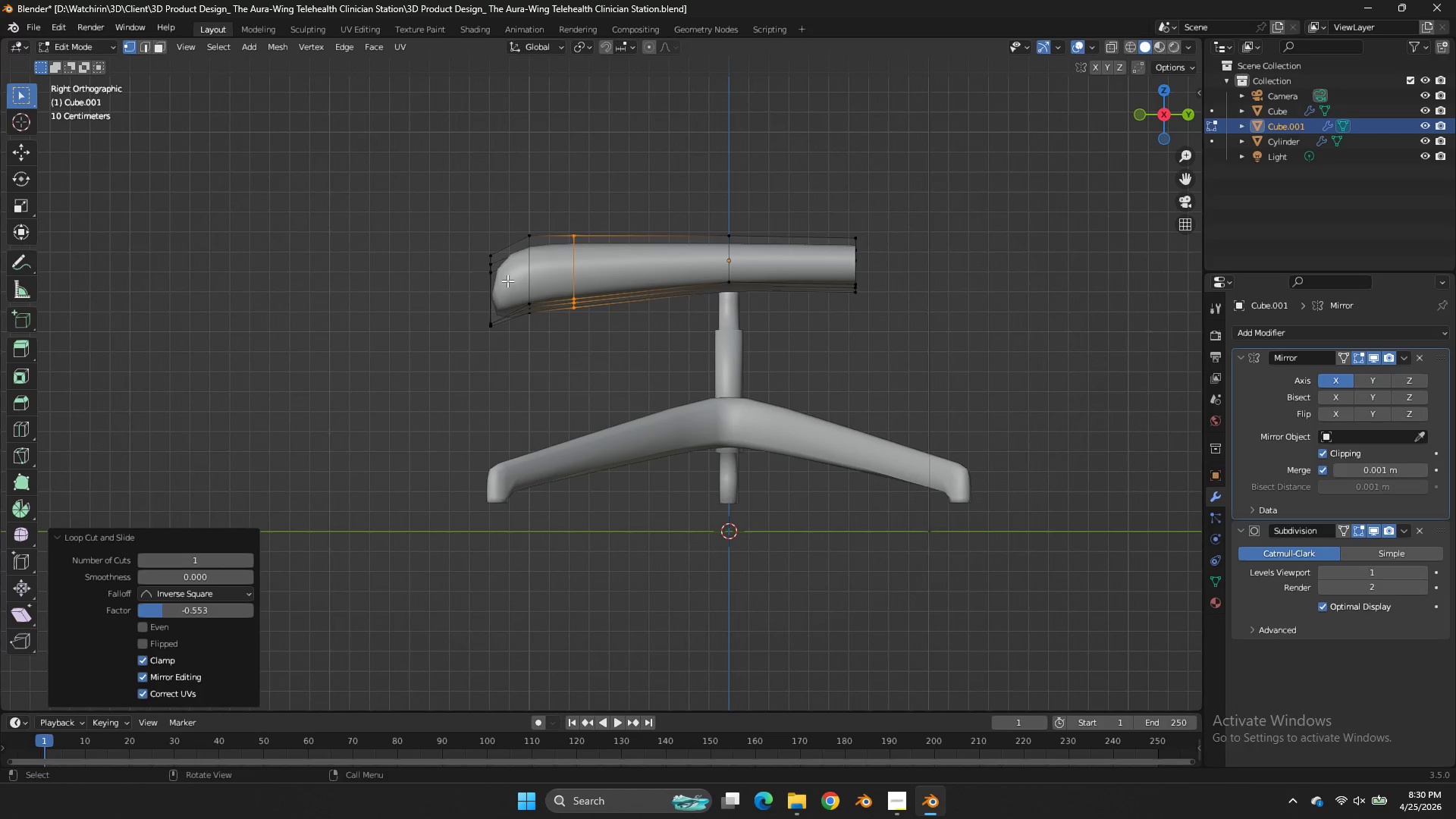 
left_click_drag(start_coordinate=[507, 281], to_coordinate=[523, 281])
 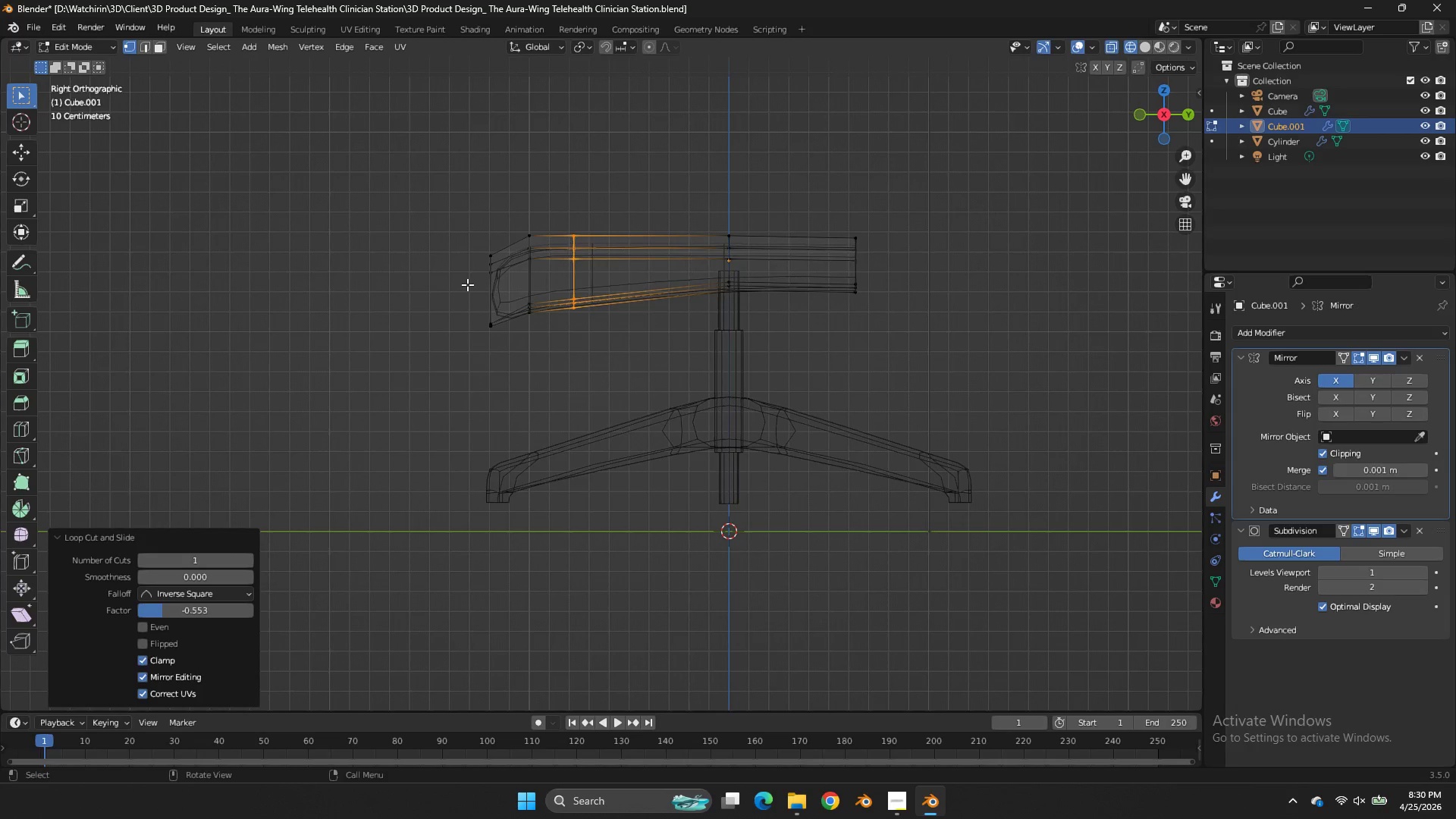 
type(zgz)
 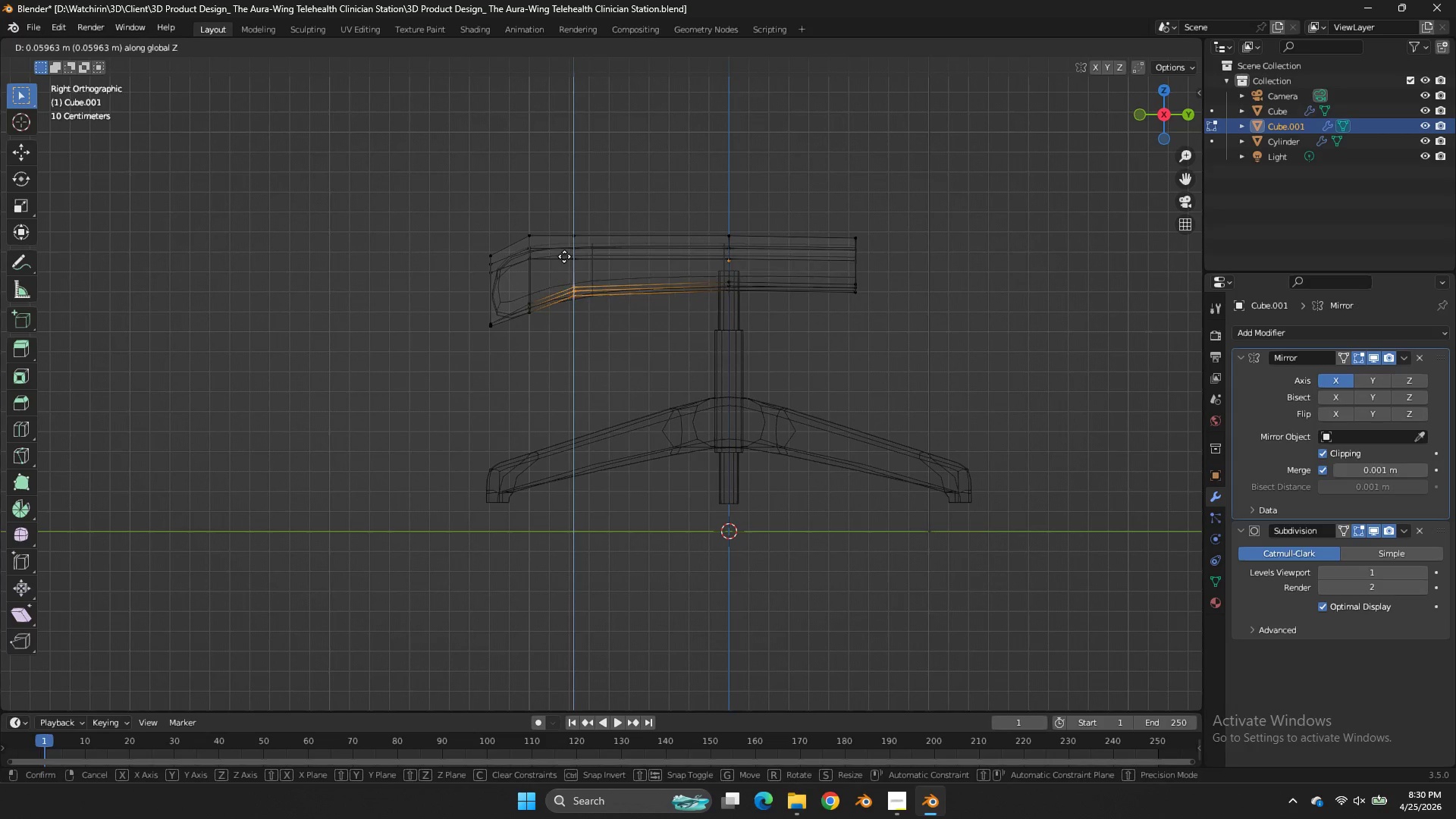 
left_click_drag(start_coordinate=[600, 278], to_coordinate=[563, 322])
 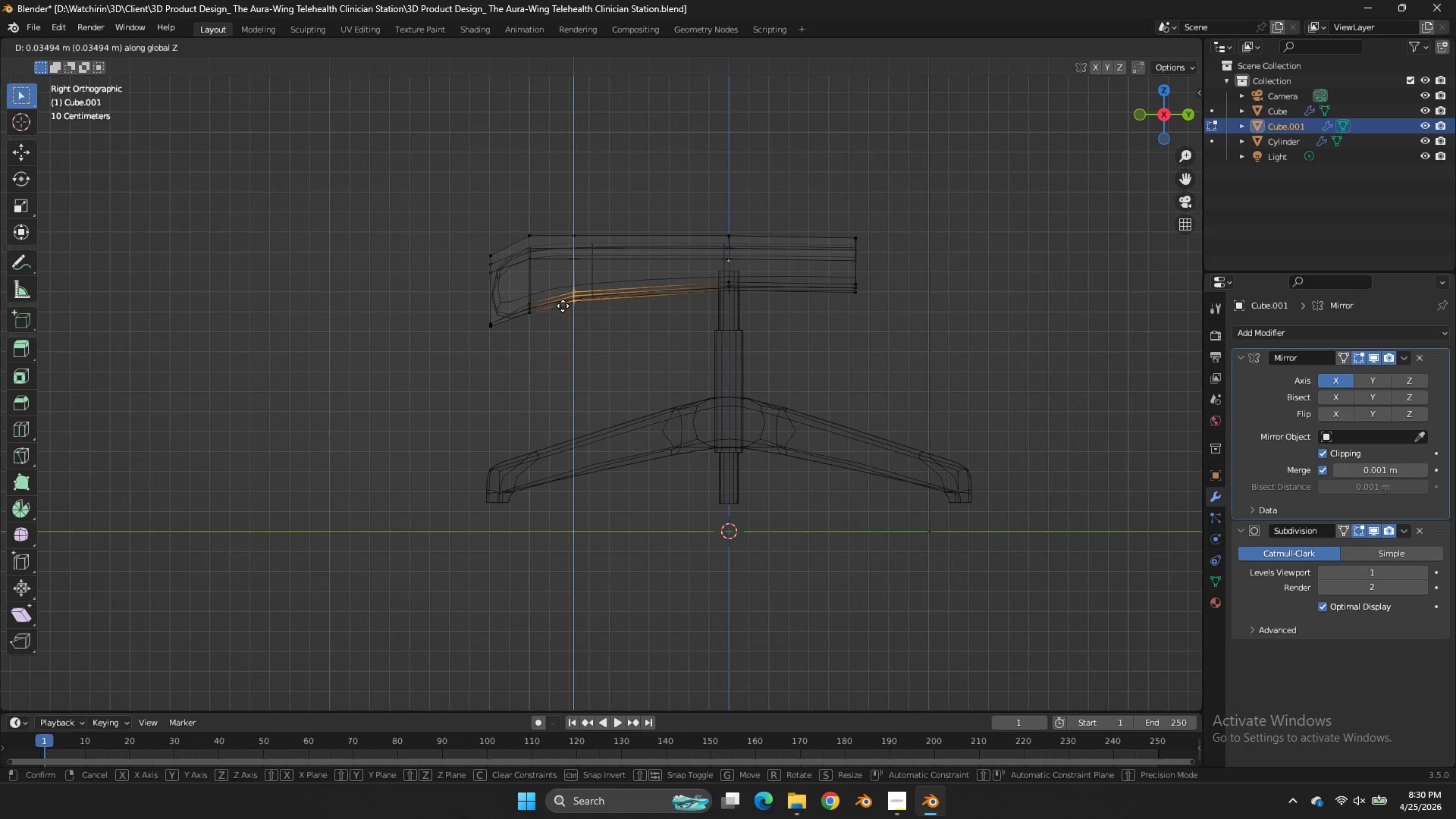 
hold_key(key=ShiftLeft, duration=0.48)
left_click([564, 256])
 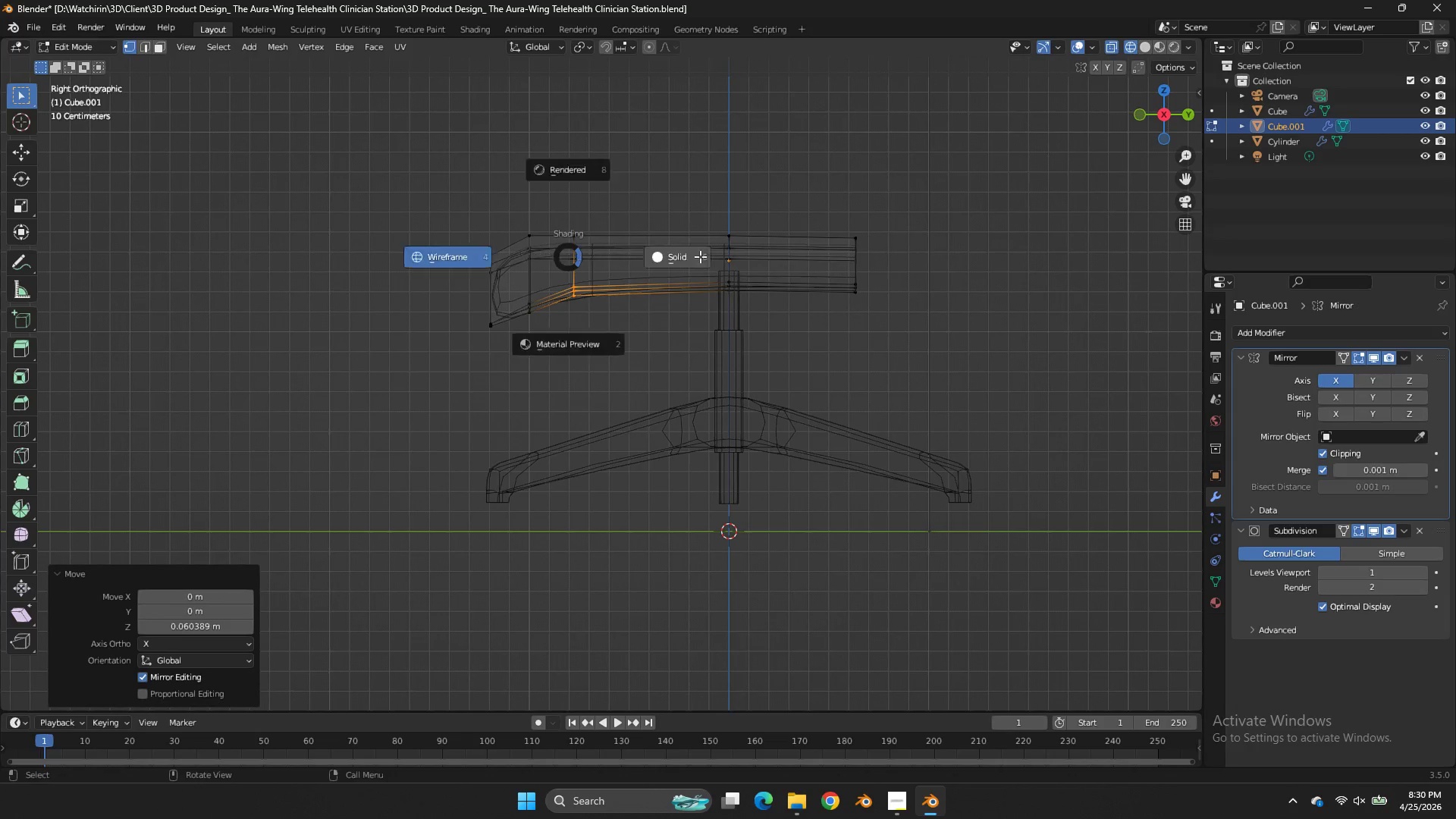 
key(Z)
 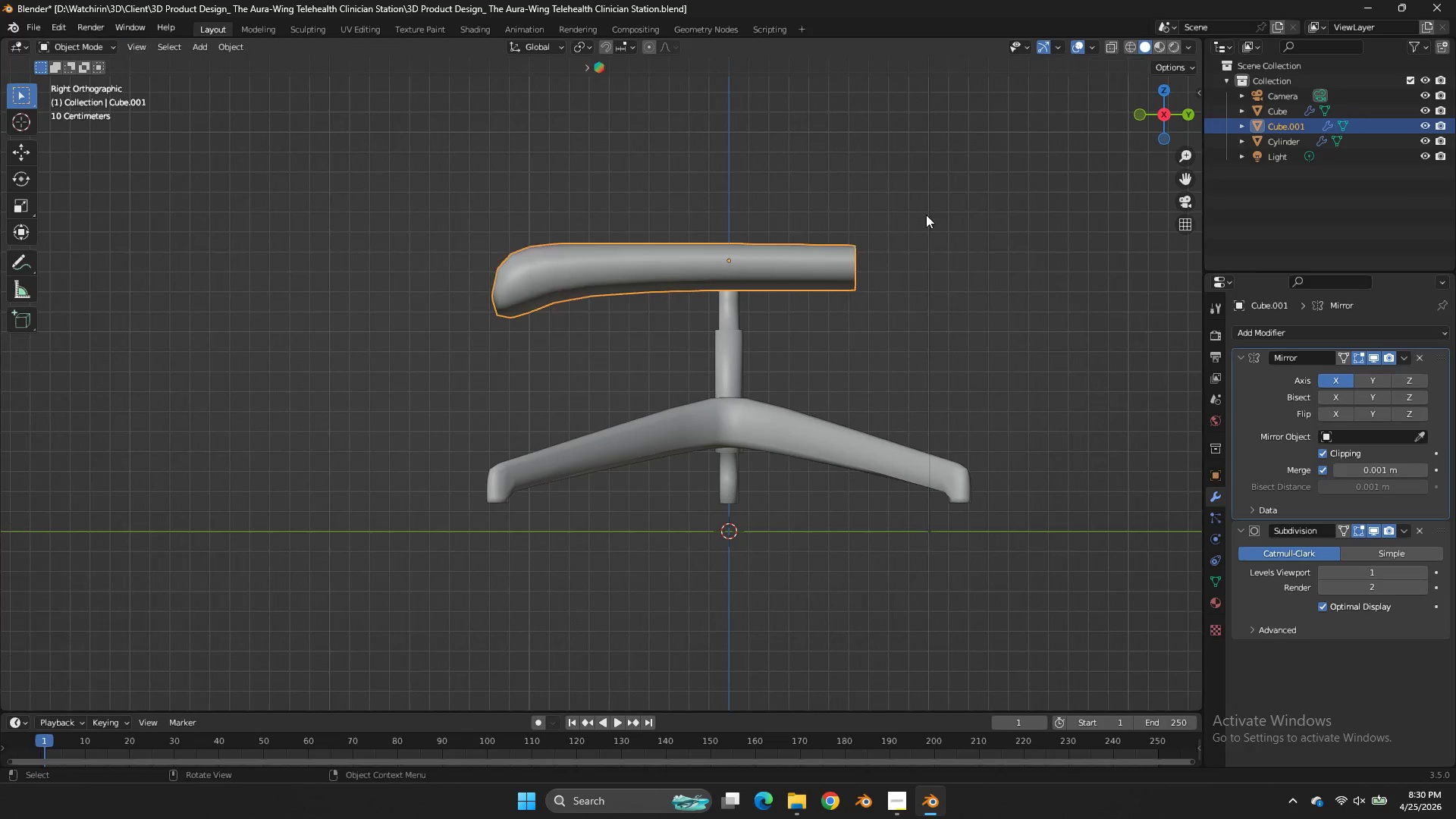 
key(Tab)
 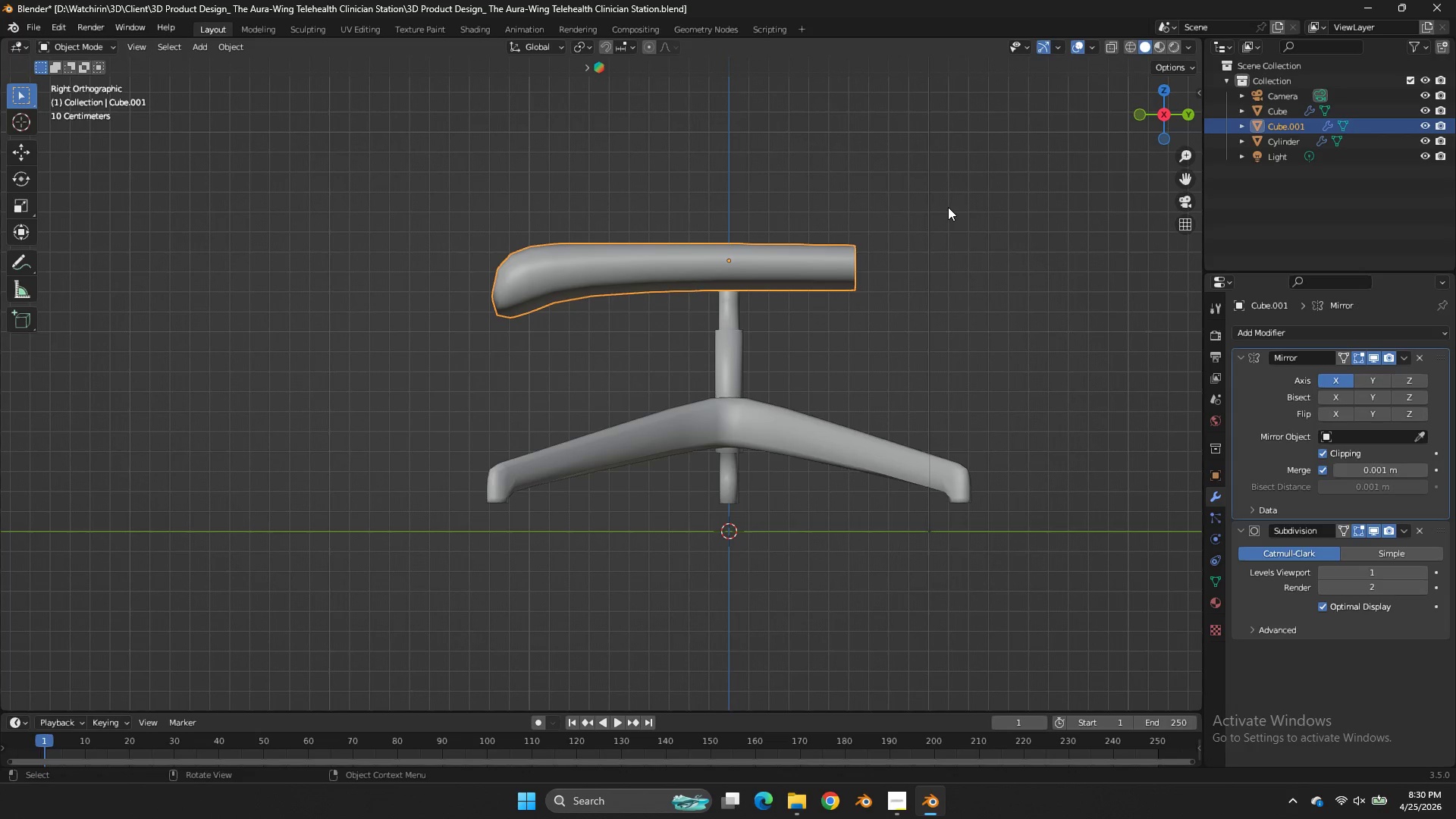 
key(Control+S)
 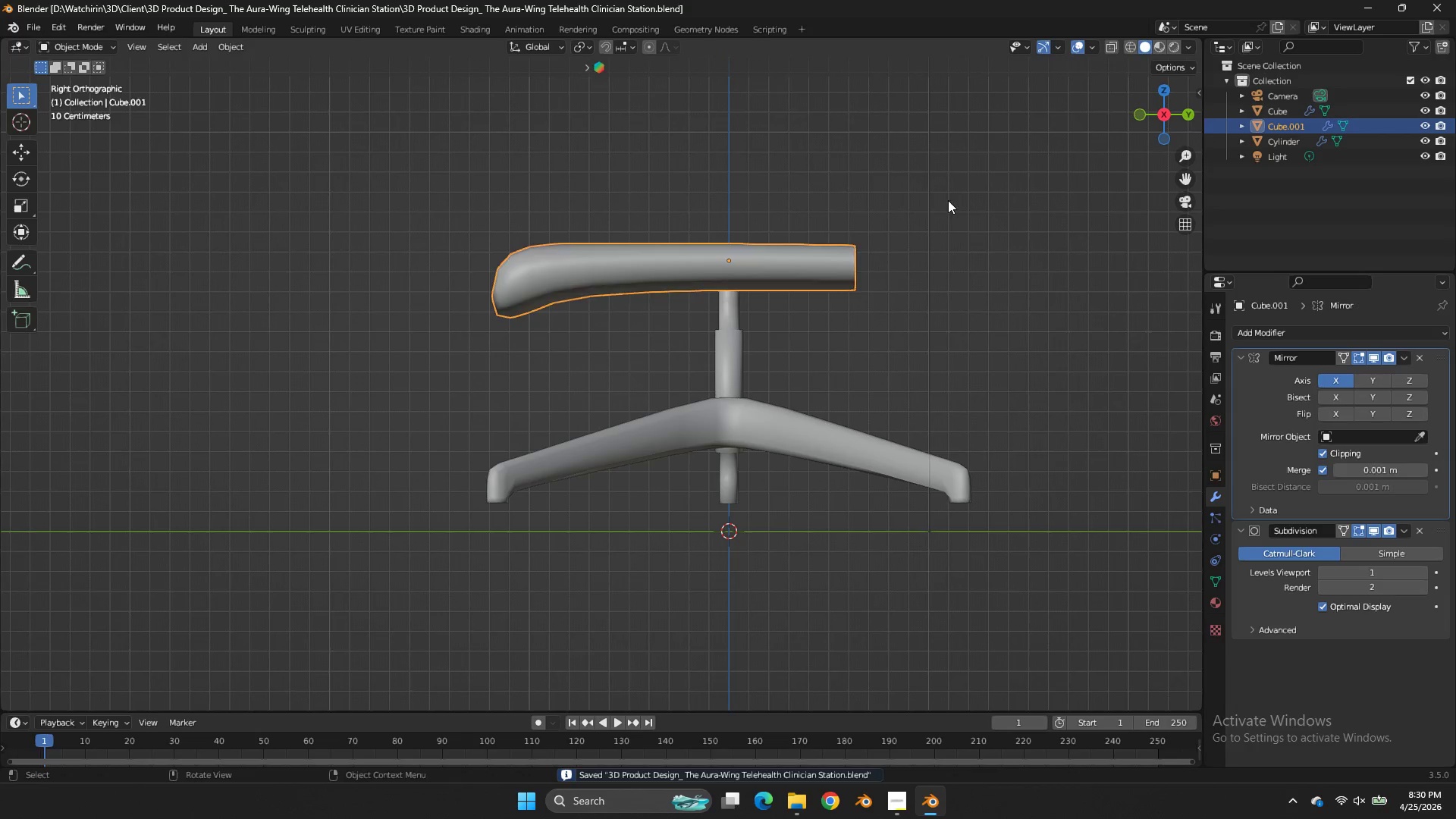 
key(Tab)
 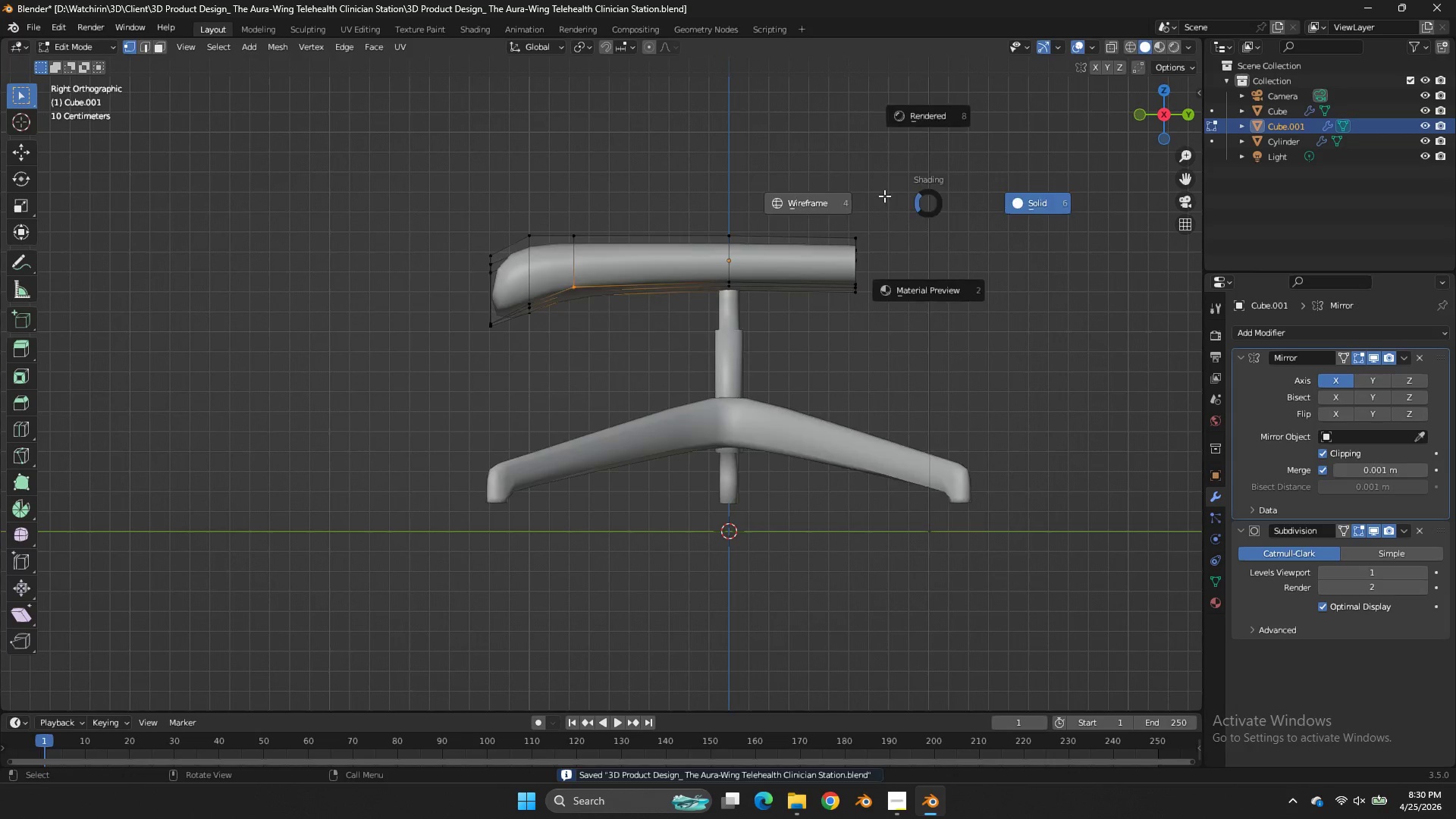 
key(Z)
 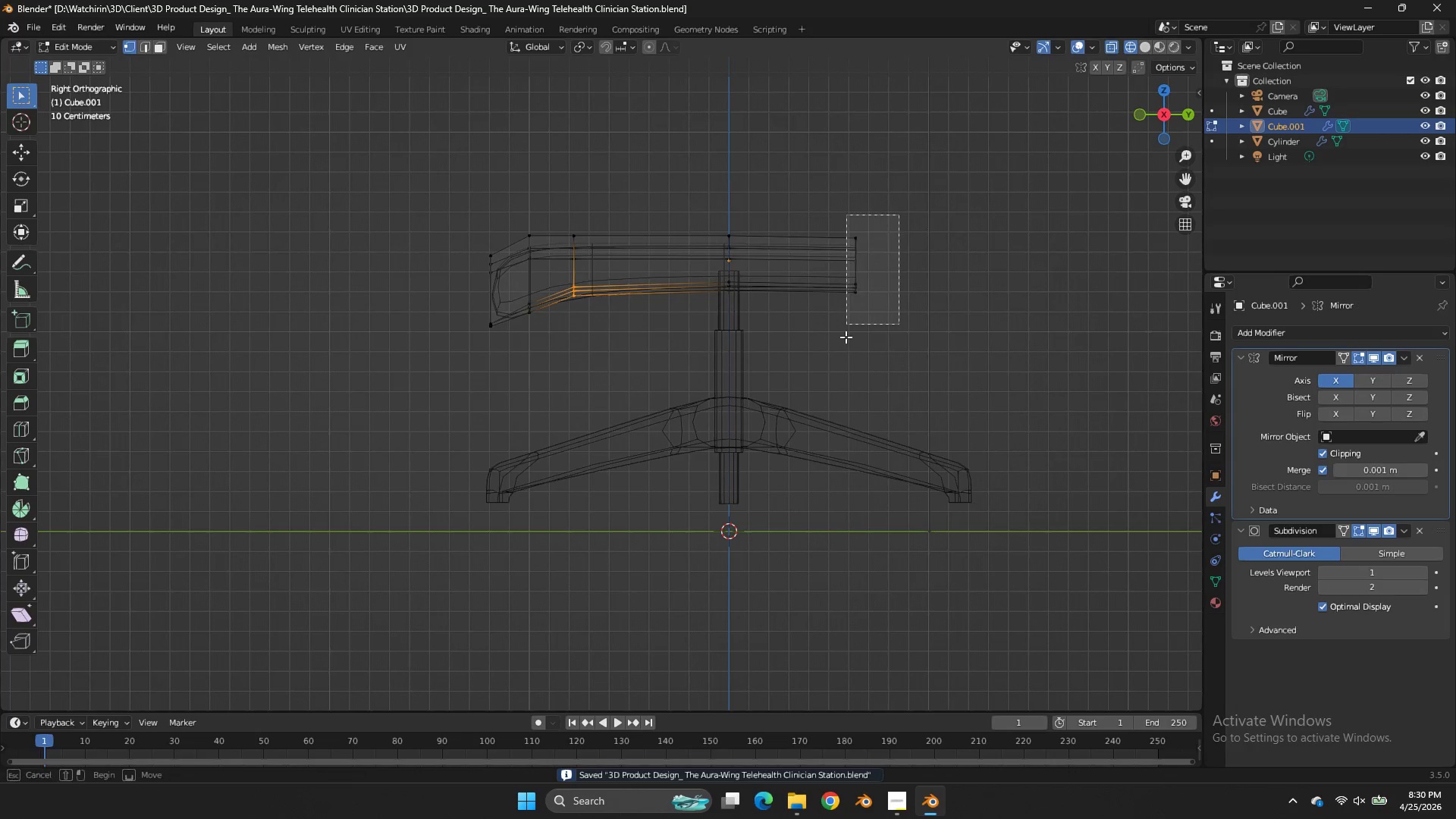 
left_click_drag(start_coordinate=[899, 215], to_coordinate=[846, 337])
 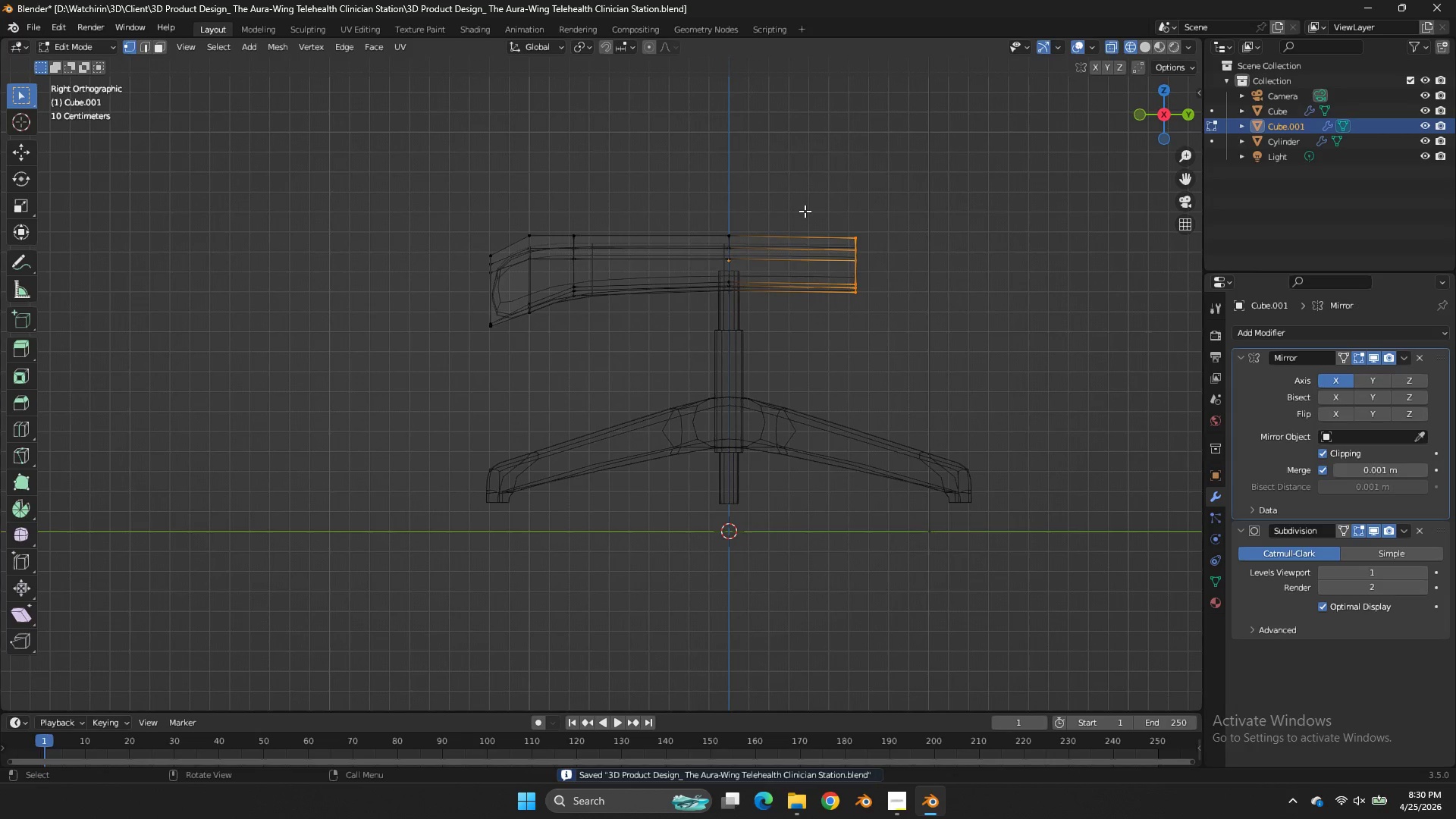 
left_click_drag(start_coordinate=[769, 202], to_coordinate=[688, 287])
 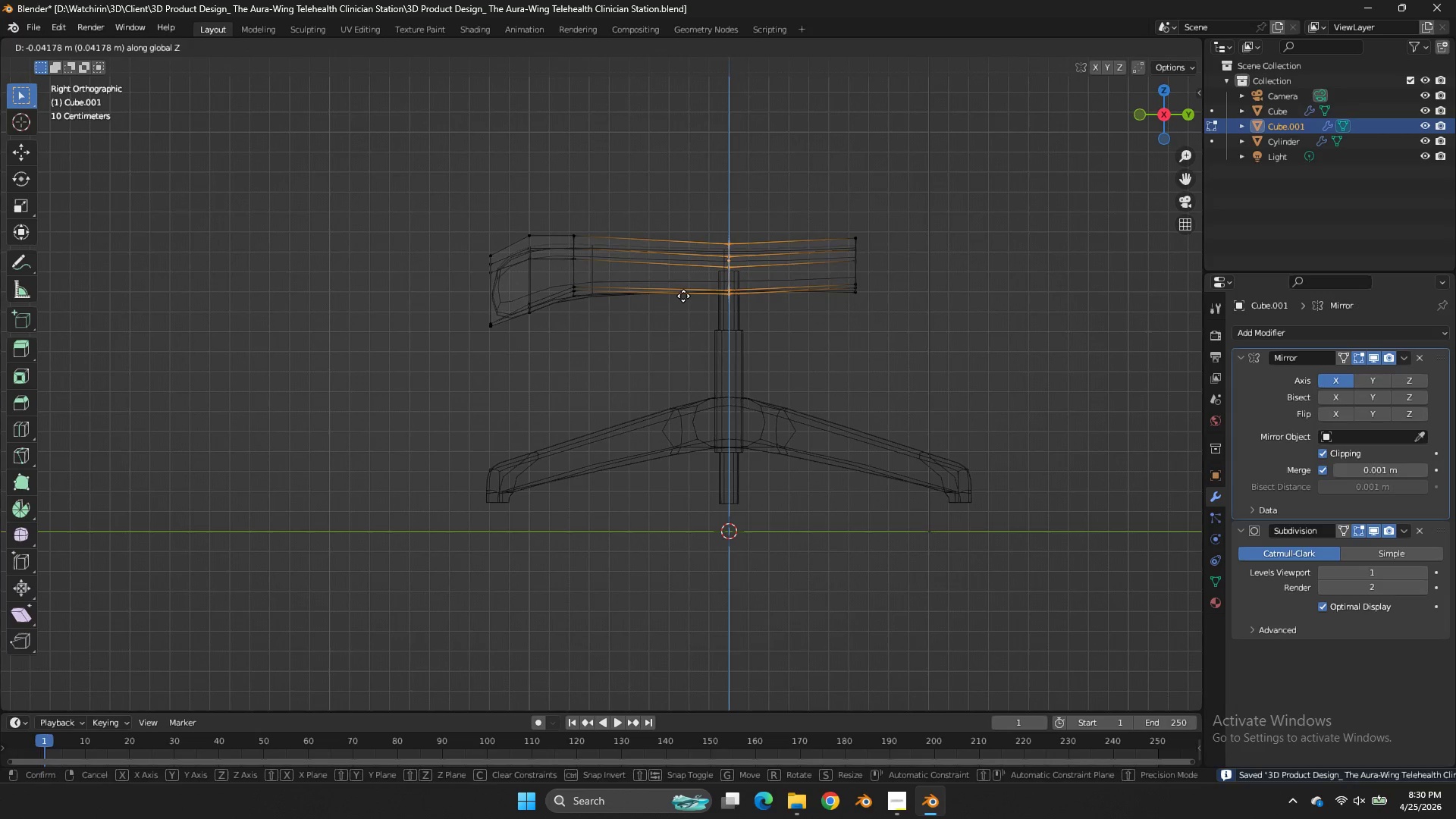 
type(gz)
key(Tab)
type(zz)
key(Tab)
 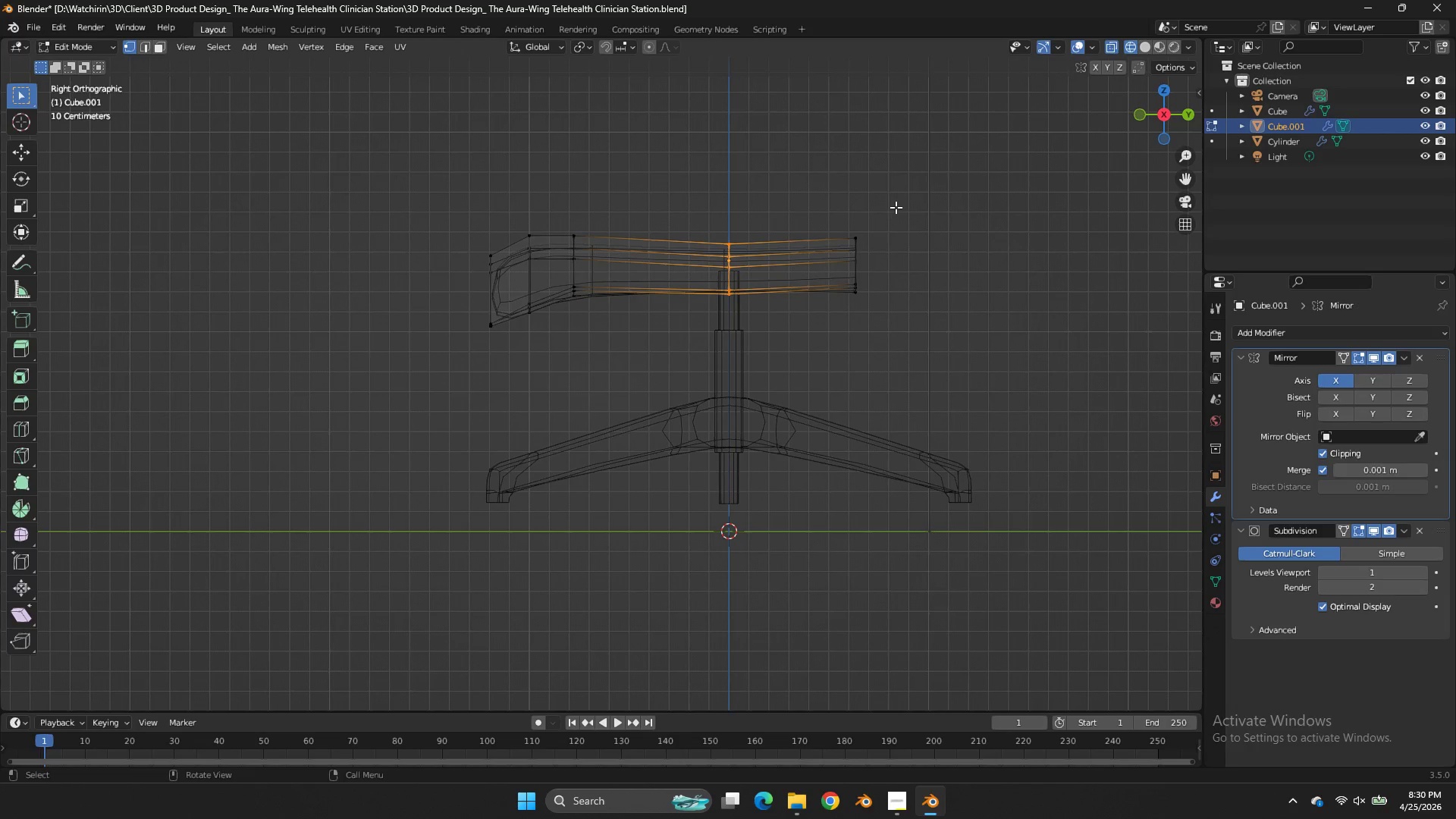 
left_click_drag(start_coordinate=[683, 296], to_coordinate=[689, 293])
 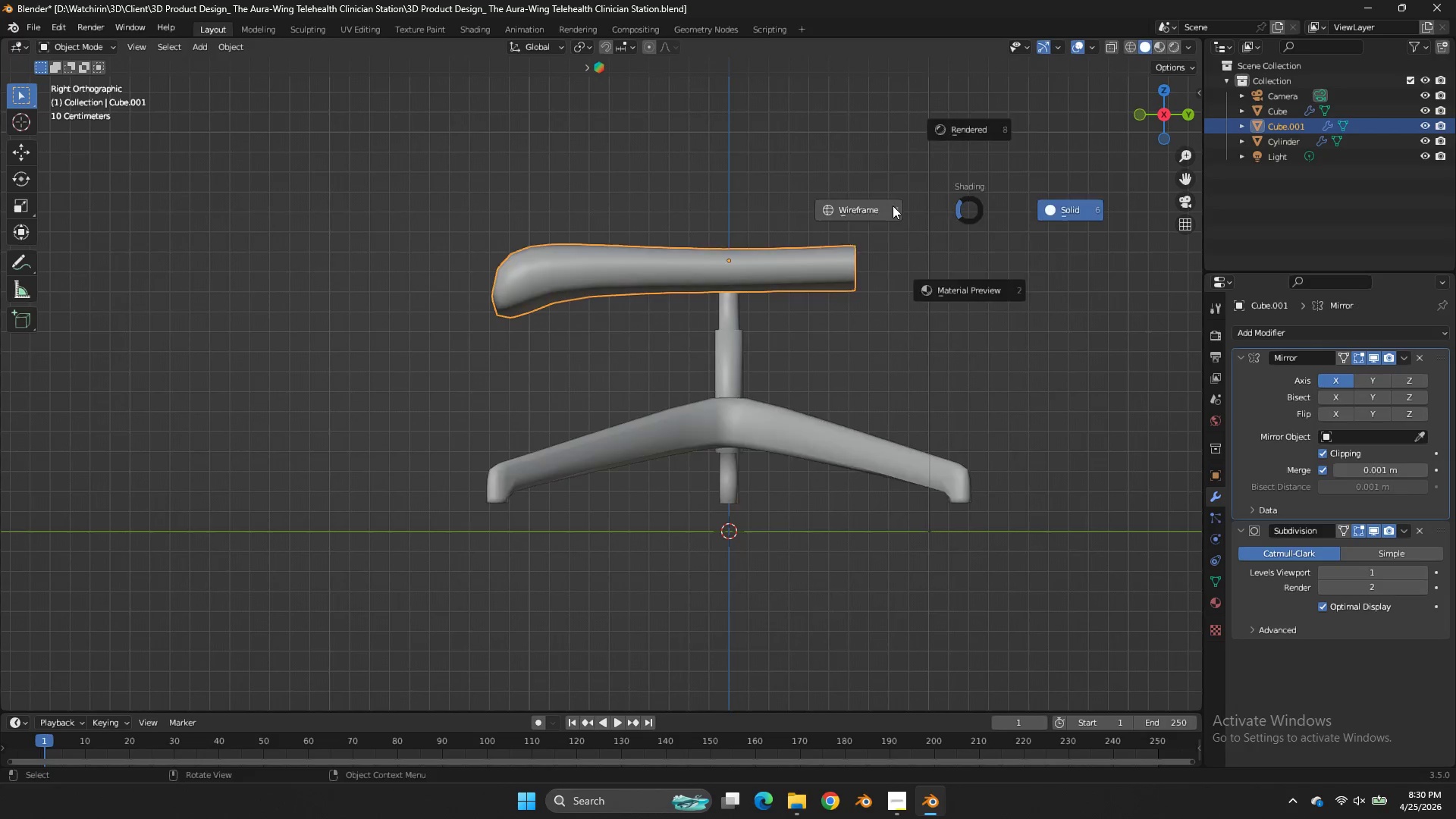 
left_click_drag(start_coordinate=[896, 210], to_coordinate=[834, 338])
 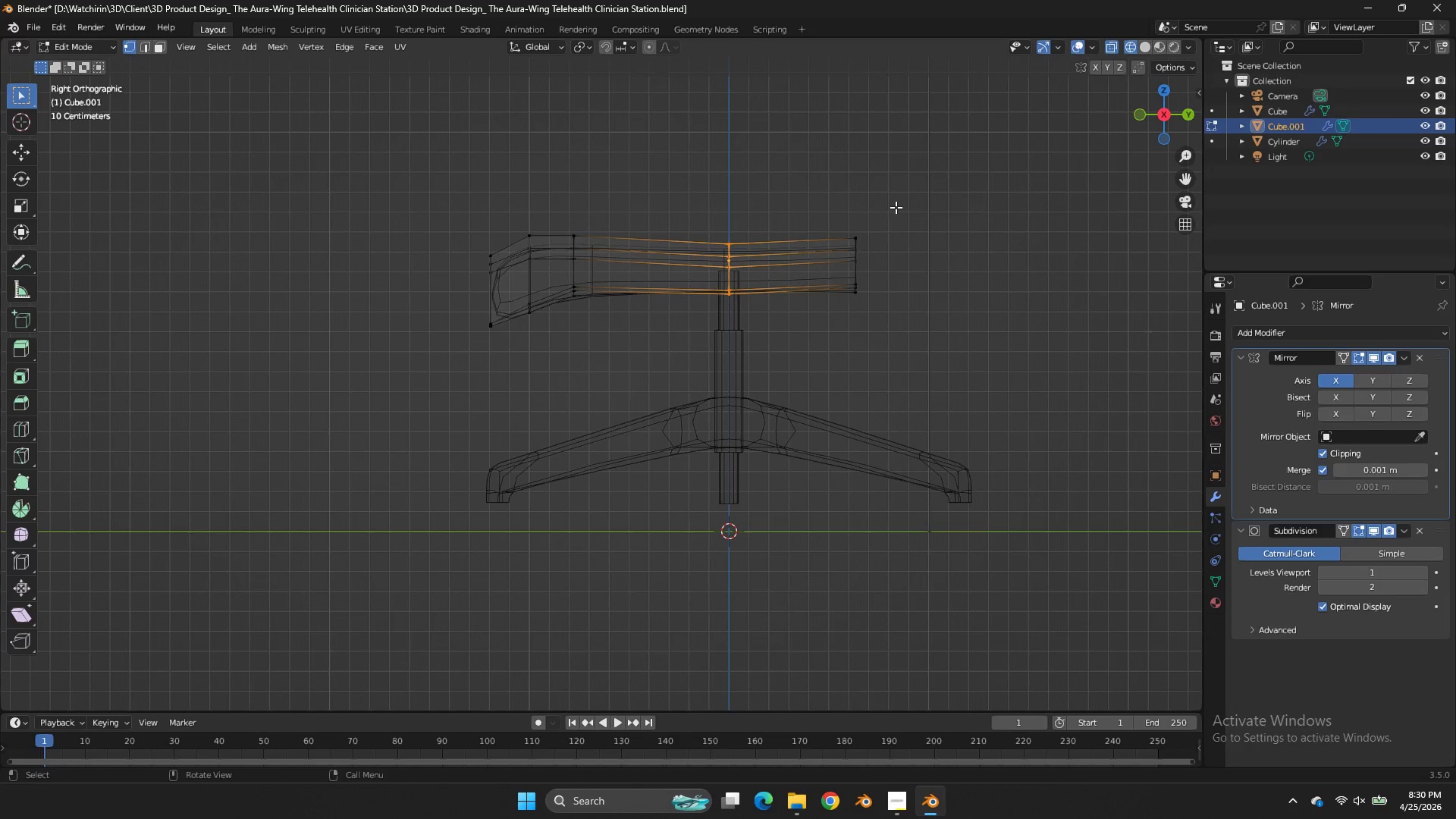 
left_click_drag(start_coordinate=[893, 212], to_coordinate=[786, 381])
 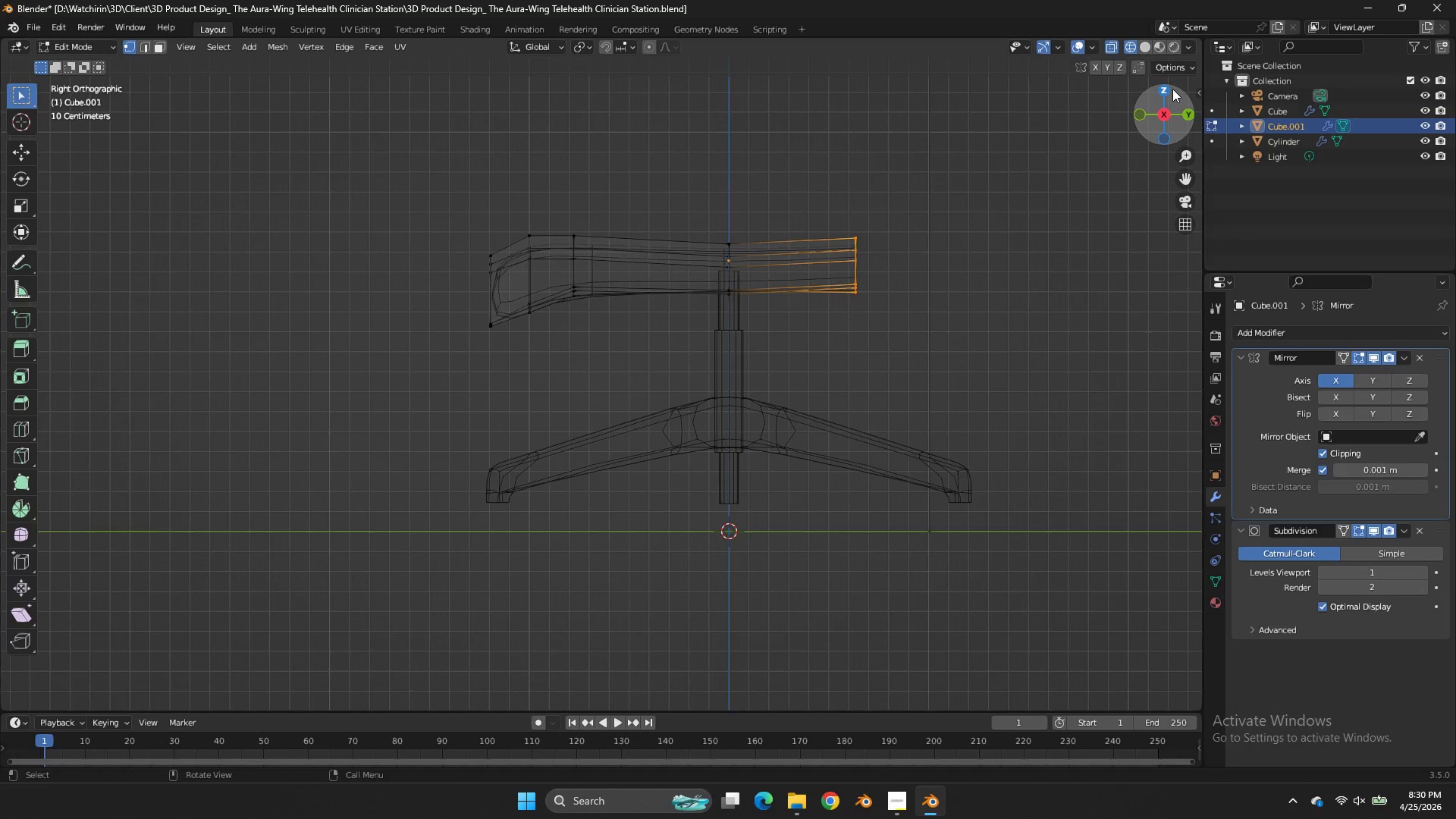 
left_click([1172, 89])
 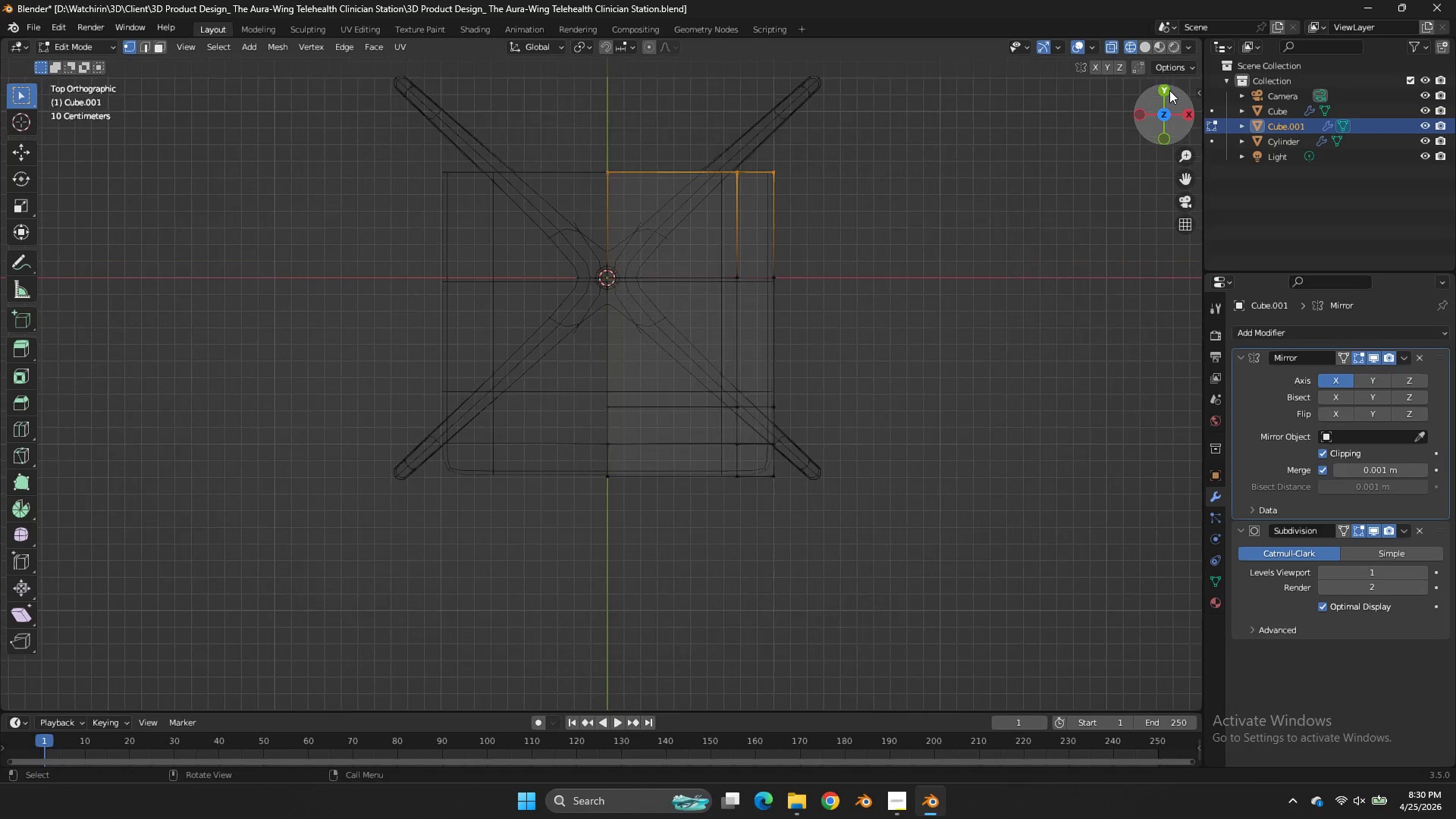 
scroll: coordinate [1170, 89], scroll_direction: down, amount: 1.0
 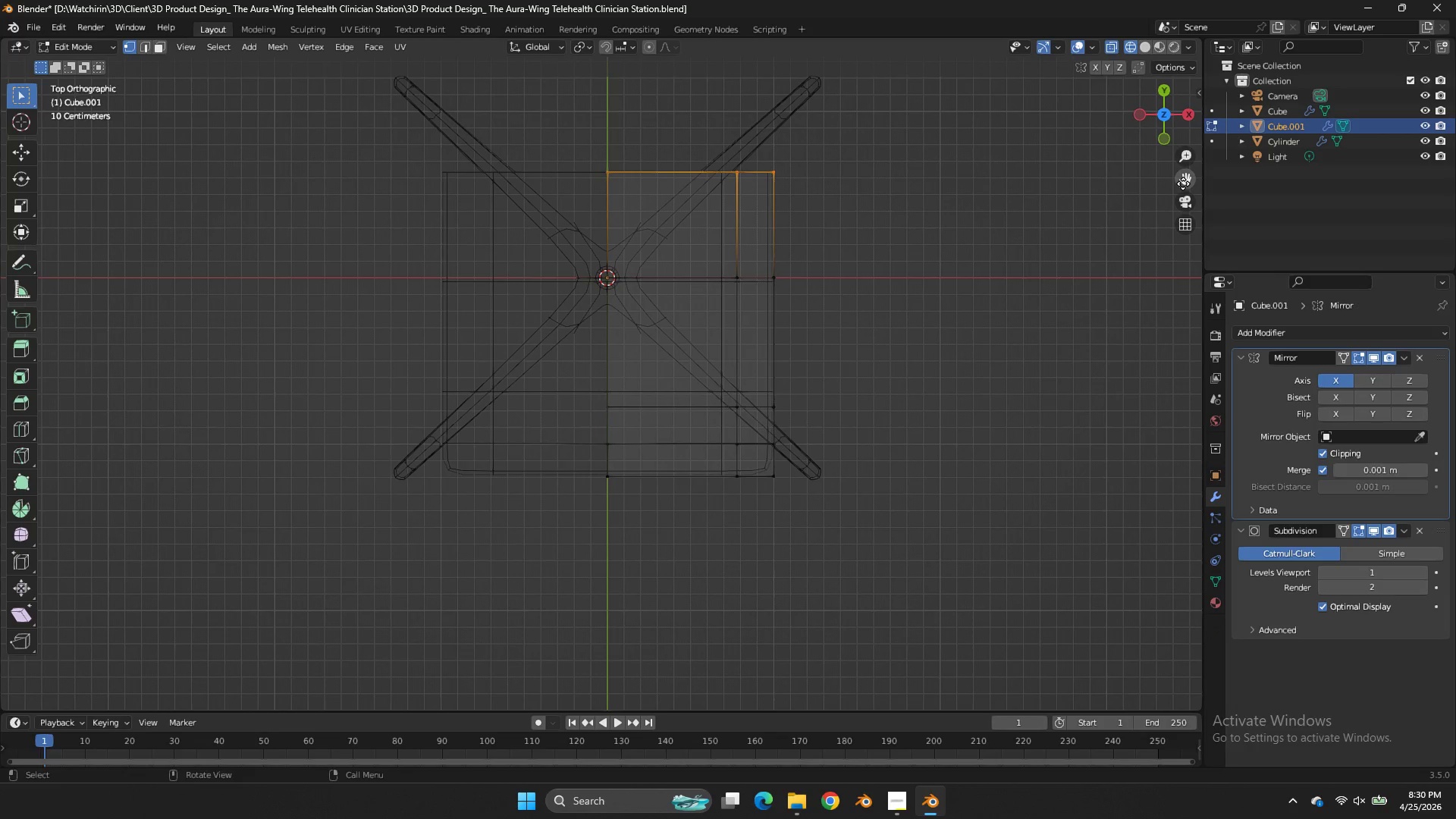 
left_click_drag(start_coordinate=[1183, 184], to_coordinate=[1179, 325])
 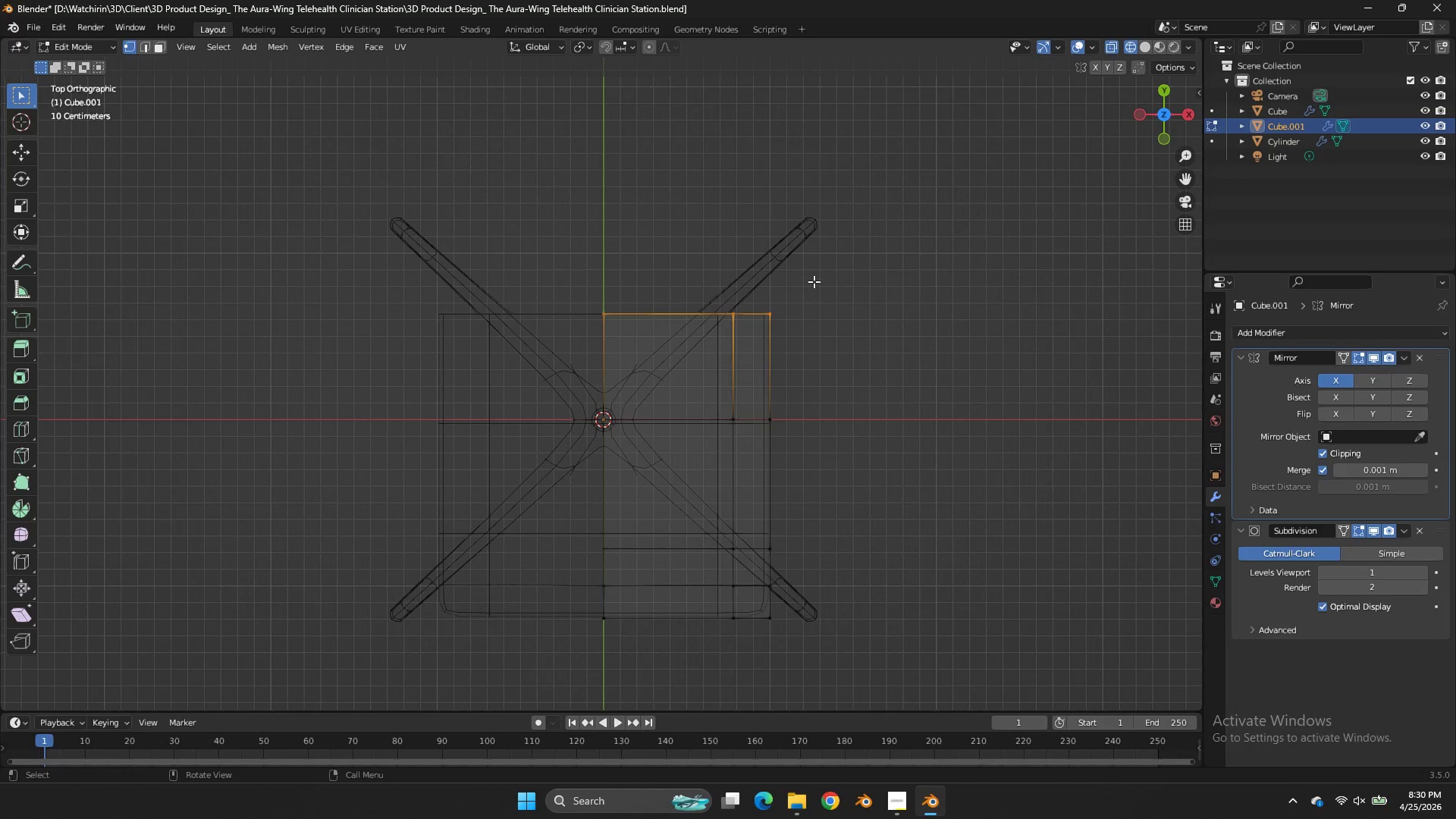 
left_click_drag(start_coordinate=[812, 282], to_coordinate=[704, 339])
 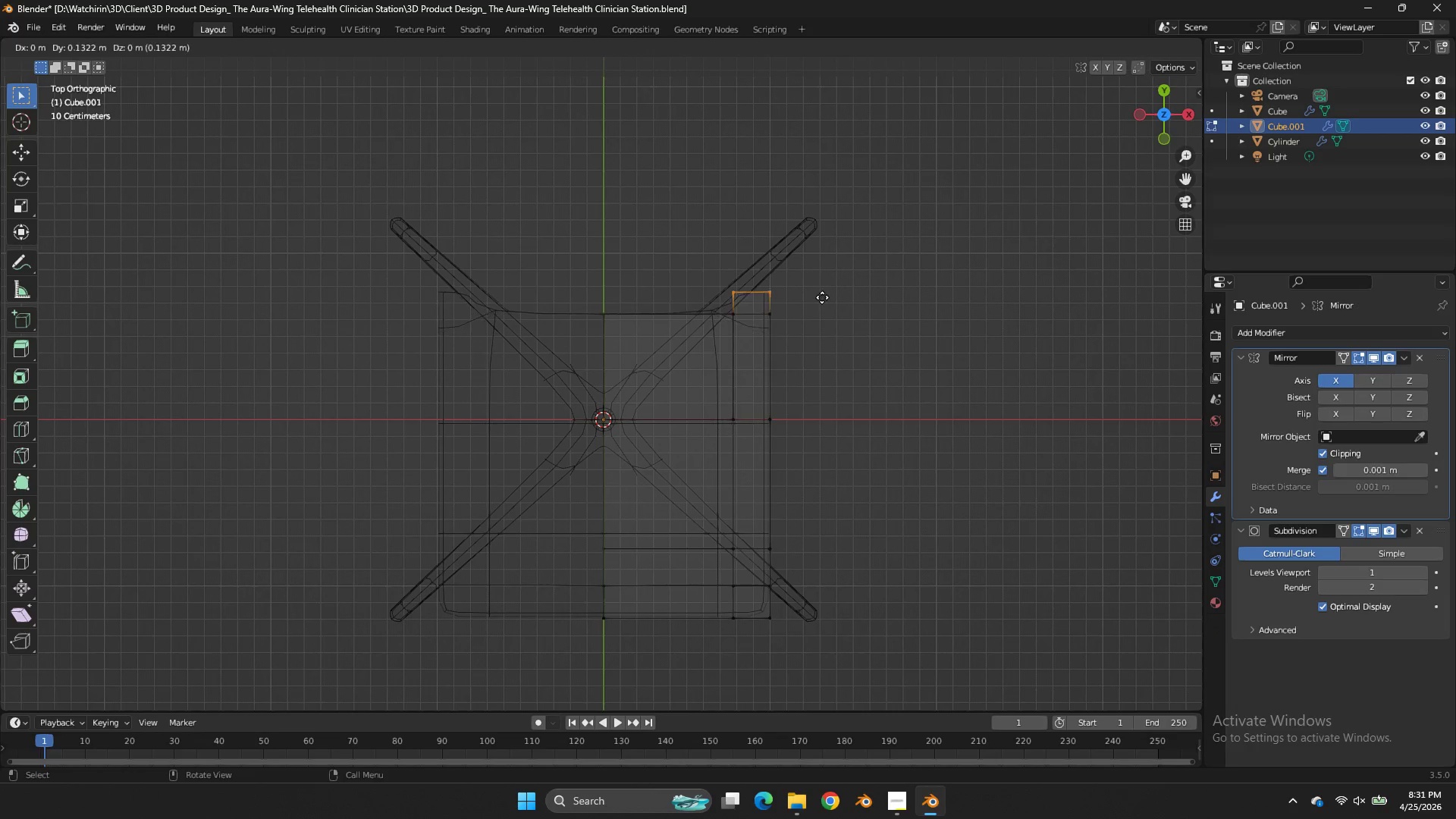 
type(ey)
 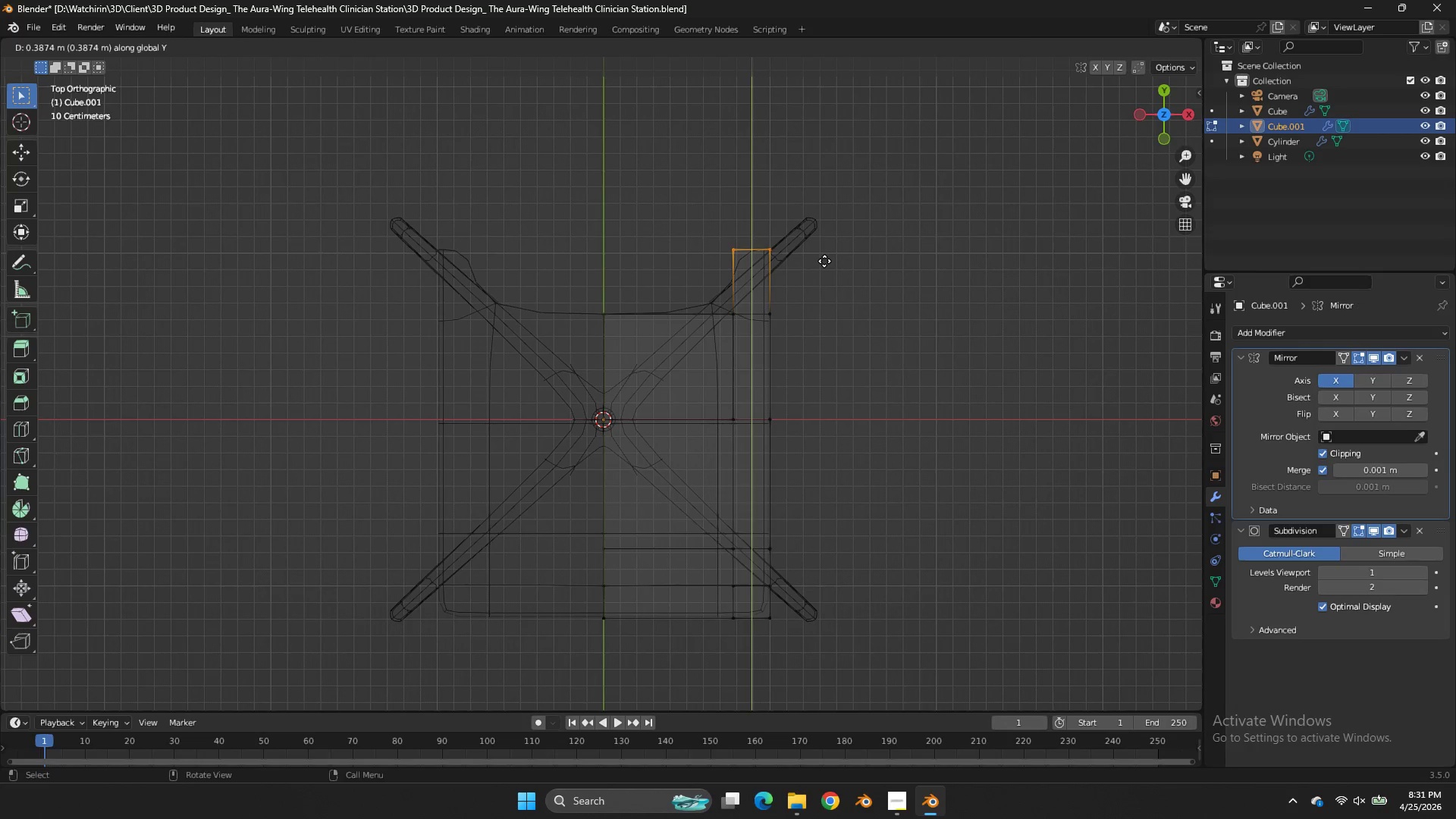 
left_click([824, 261])
 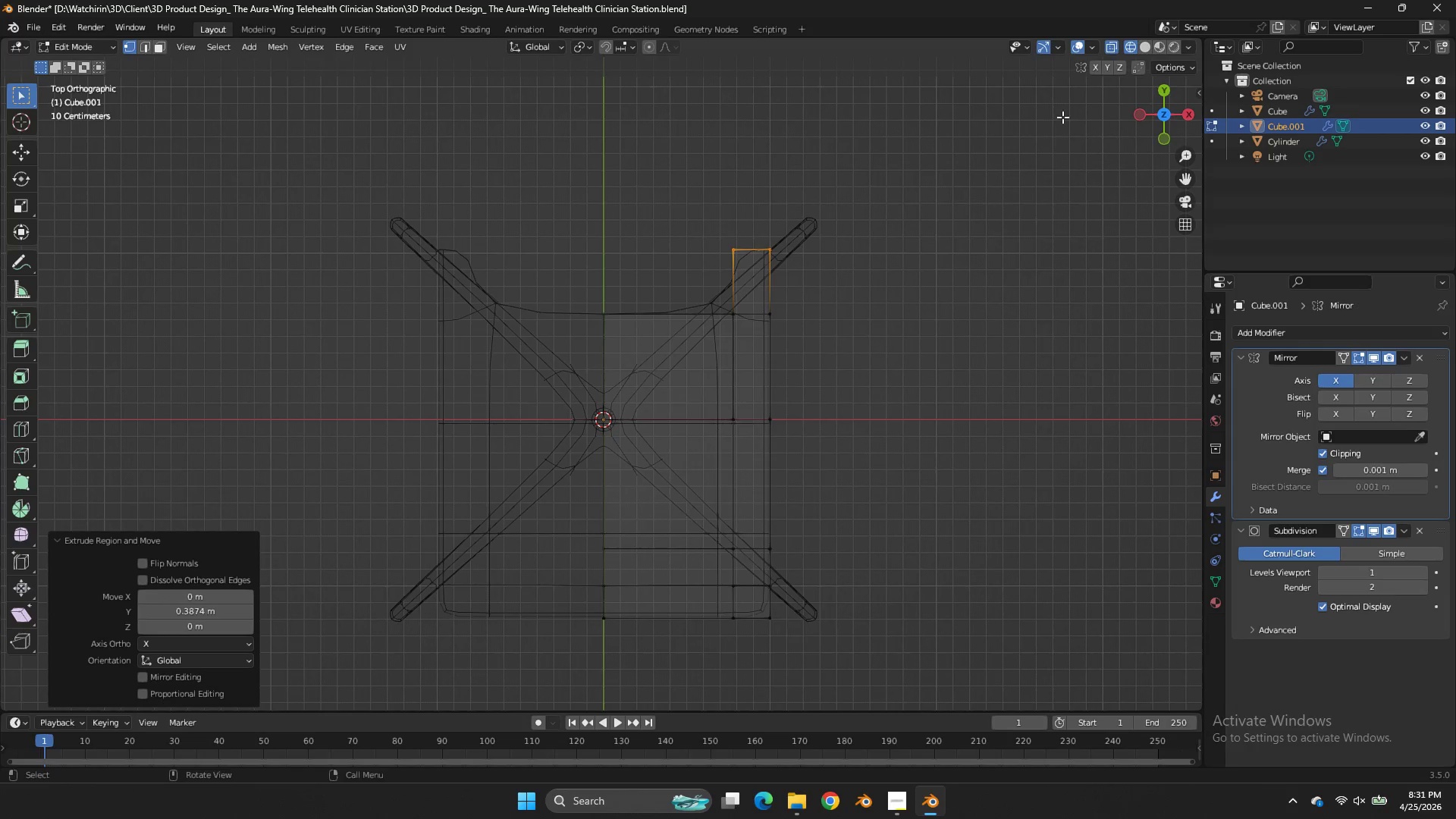 
left_click_drag(start_coordinate=[1128, 121], to_coordinate=[919, 89])
 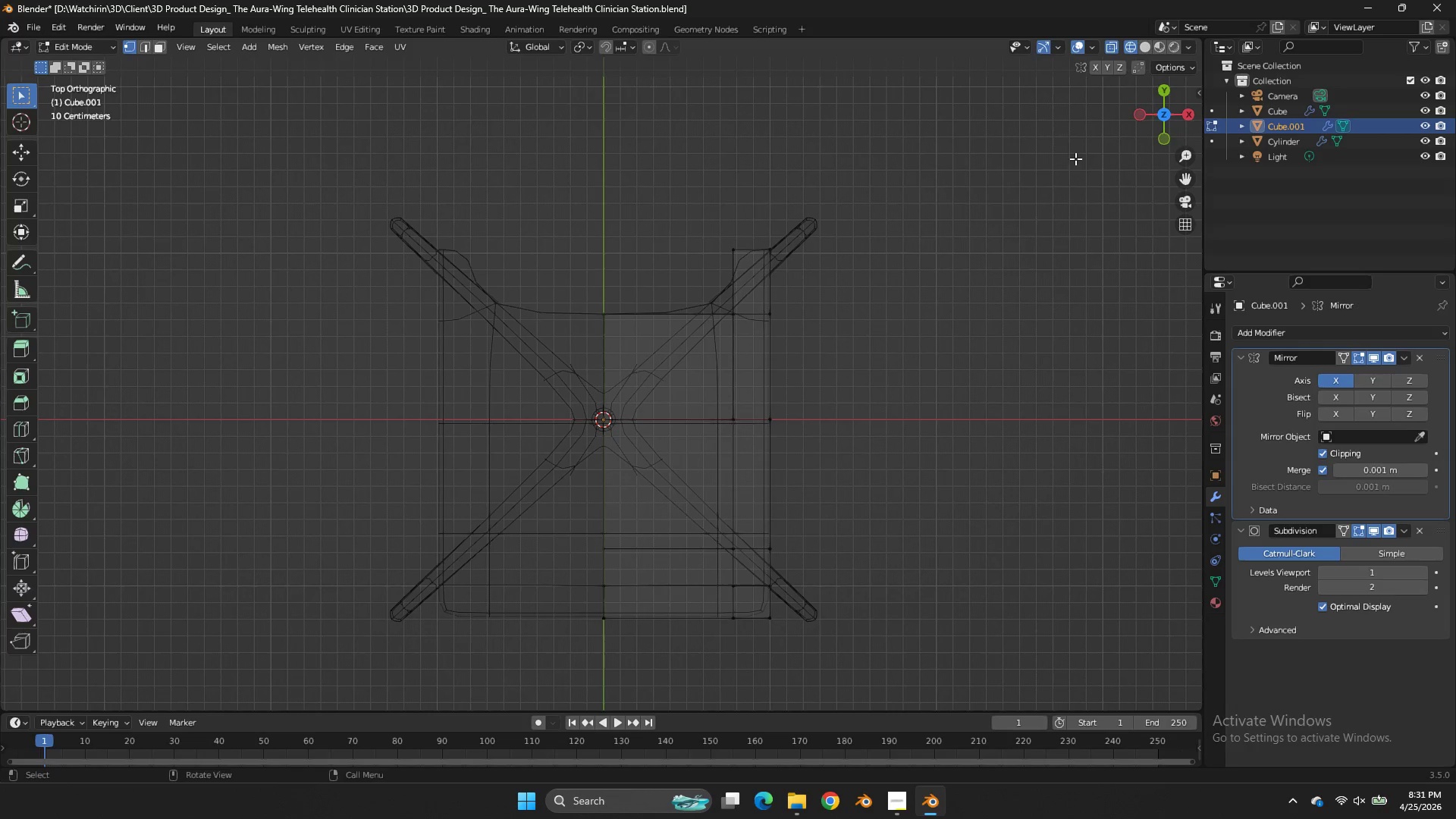 
left_click_drag(start_coordinate=[1165, 111], to_coordinate=[912, 58])
 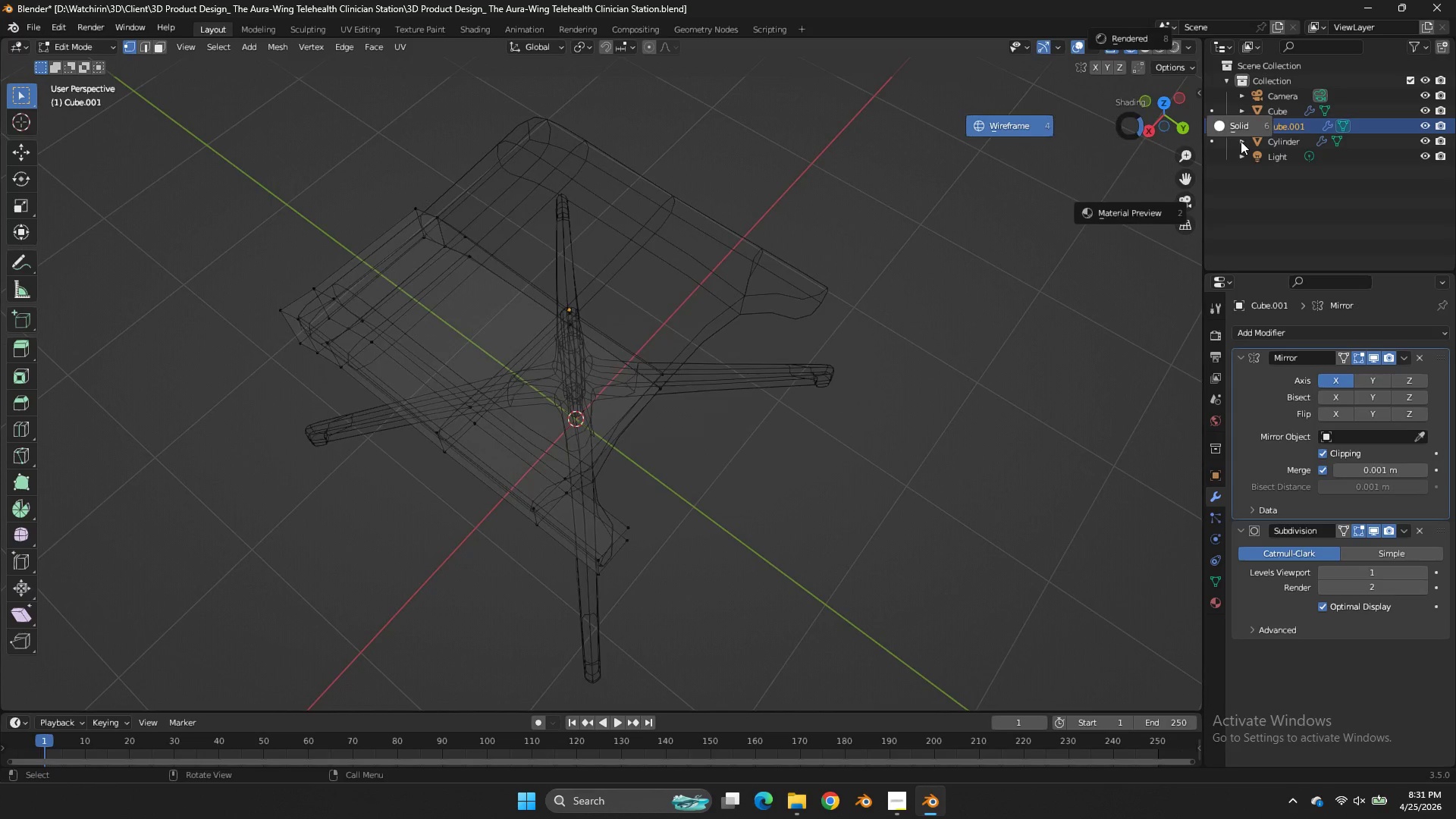 
key(Z)
 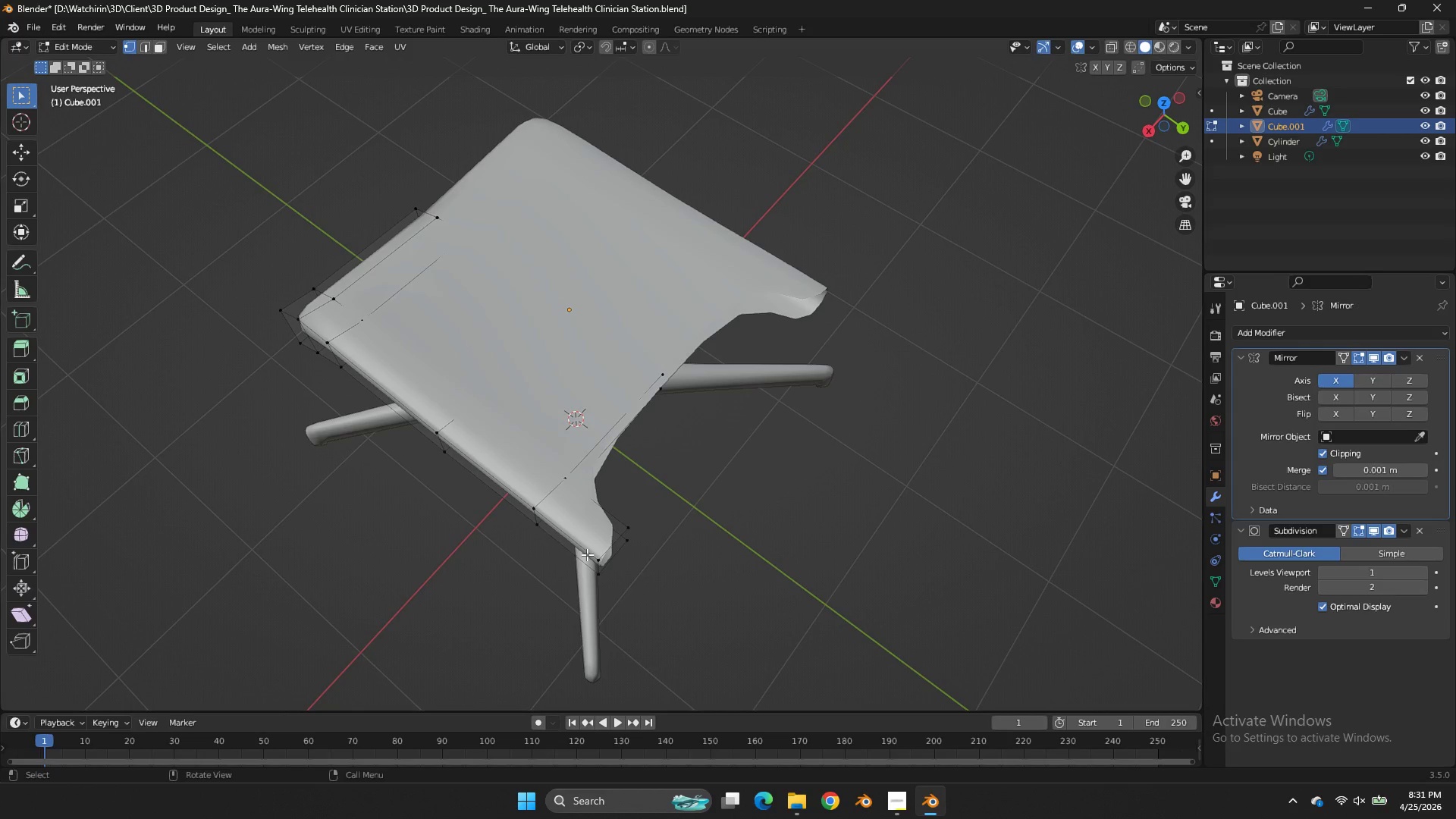 
left_click([587, 554])
 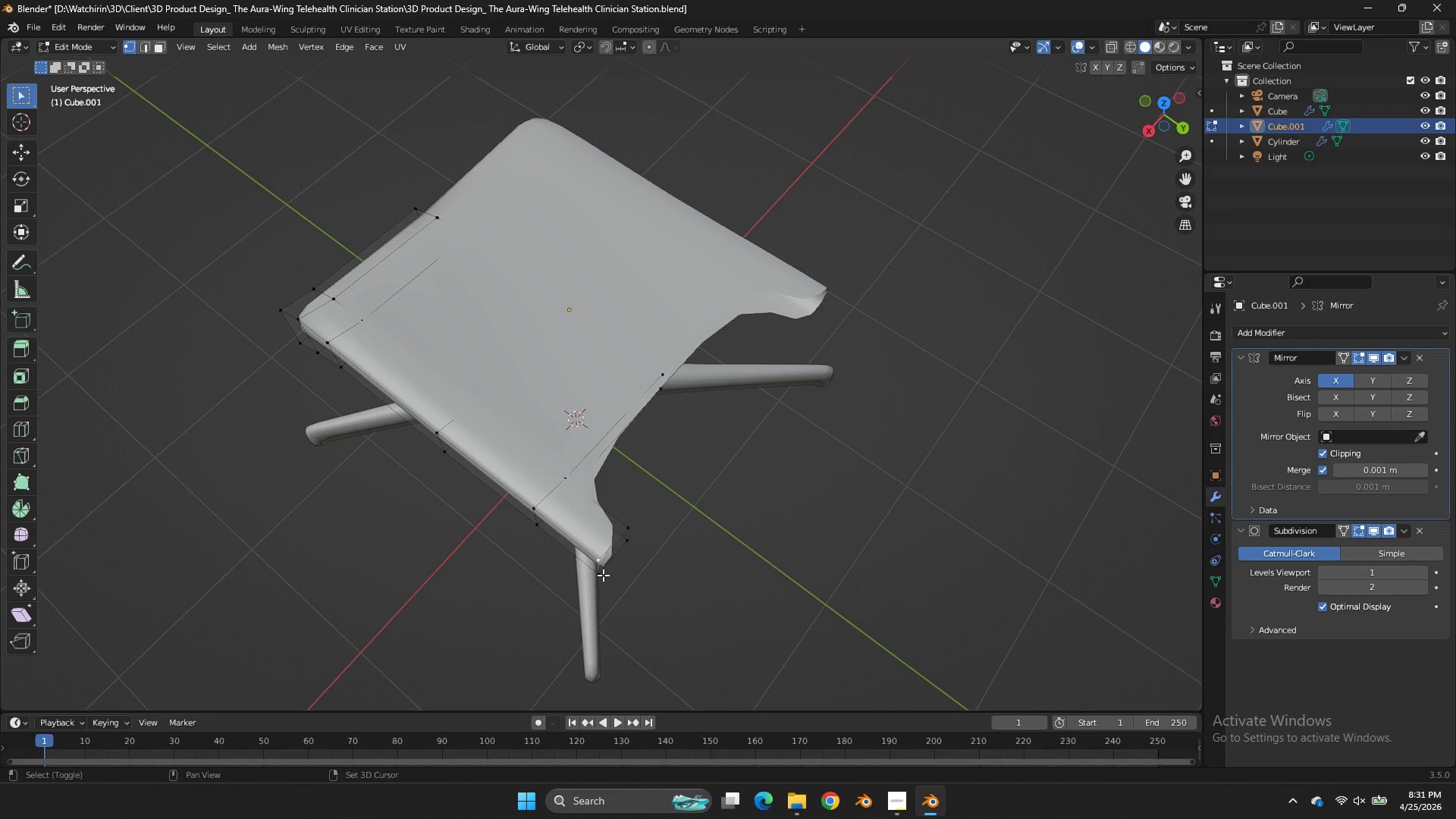 
hold_key(key=ShiftLeft, duration=0.41)
 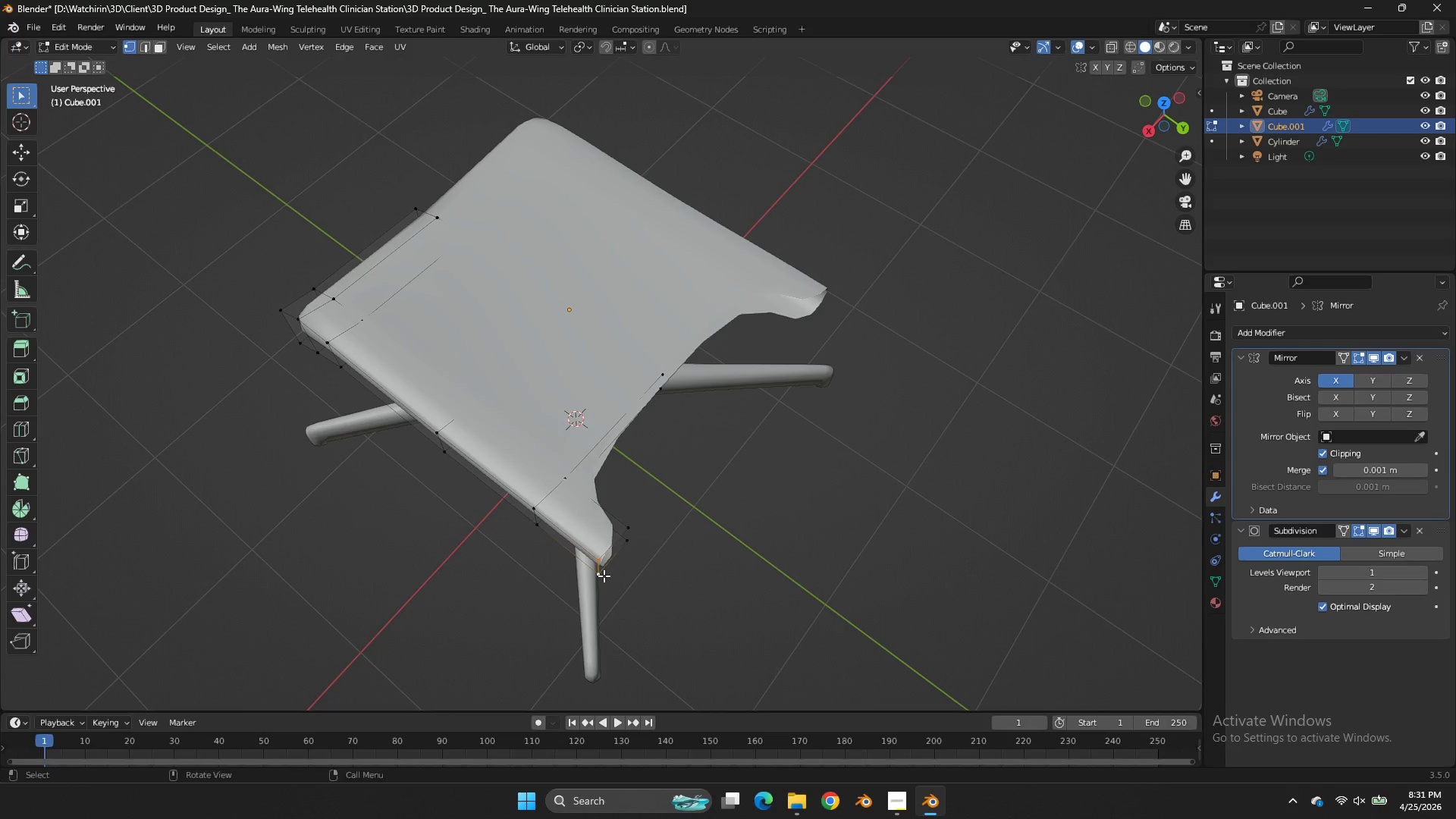 
key(F)
 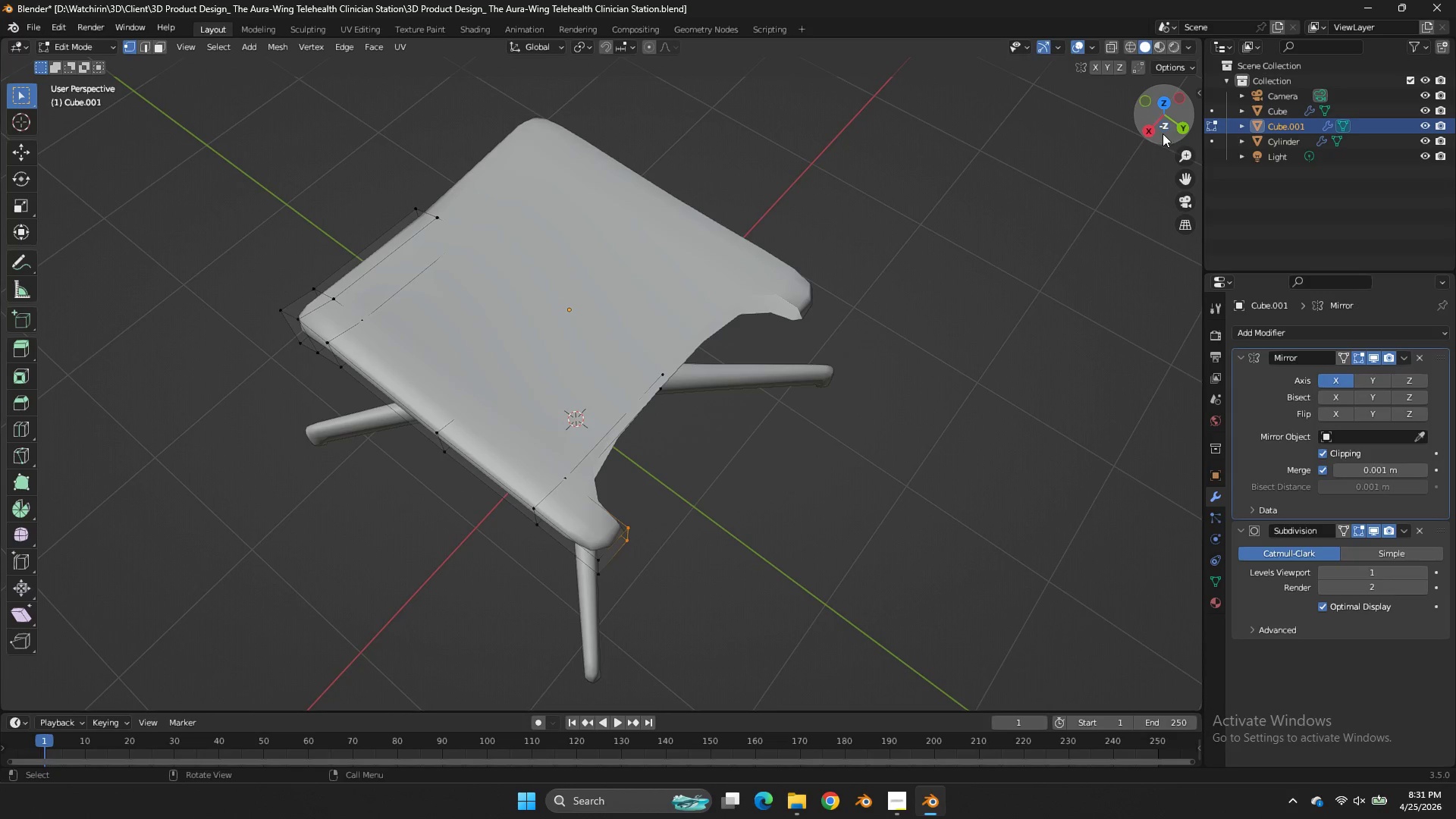 
left_click_drag(start_coordinate=[1161, 132], to_coordinate=[18, 708])
 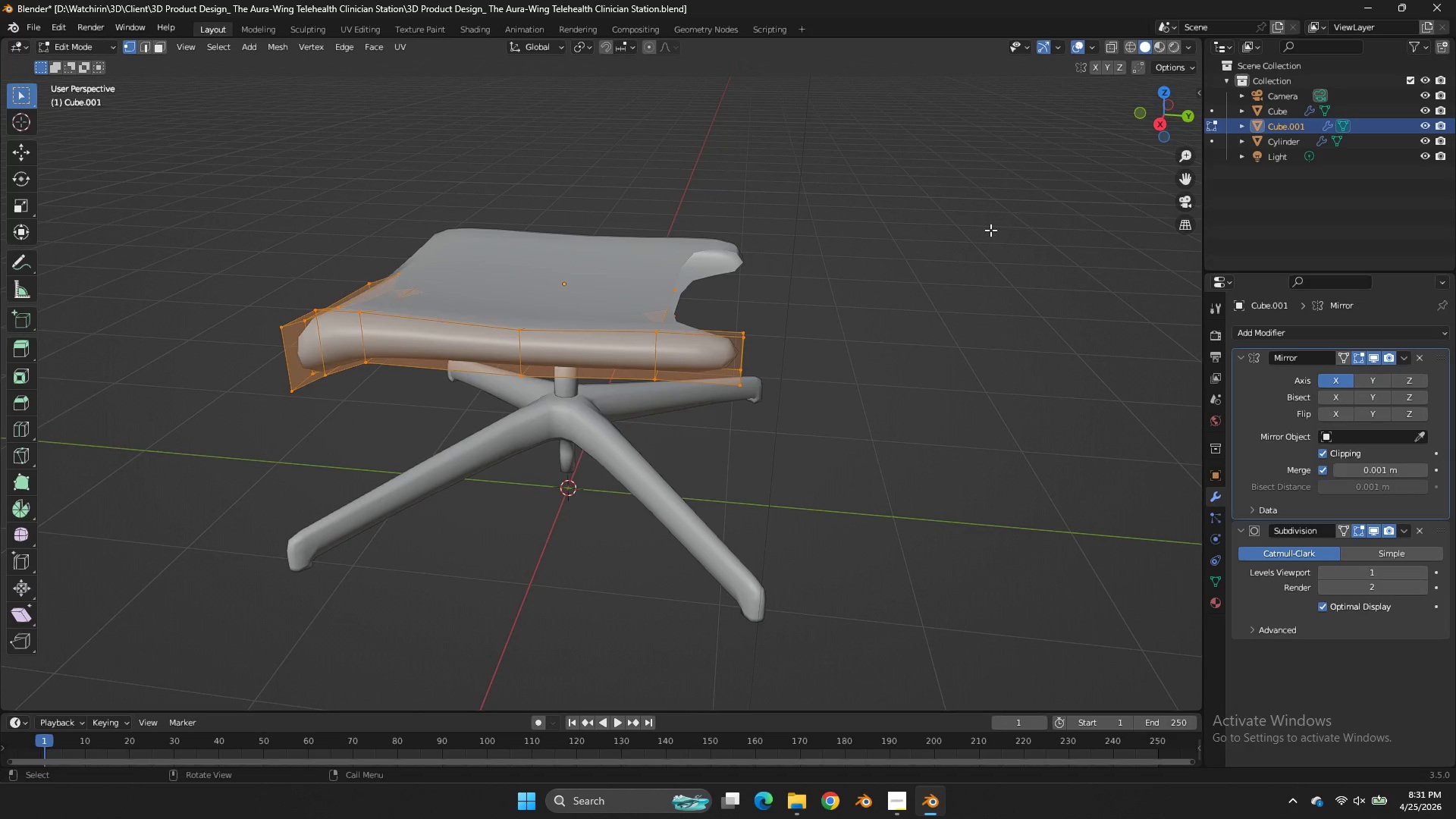 
type(asz)
 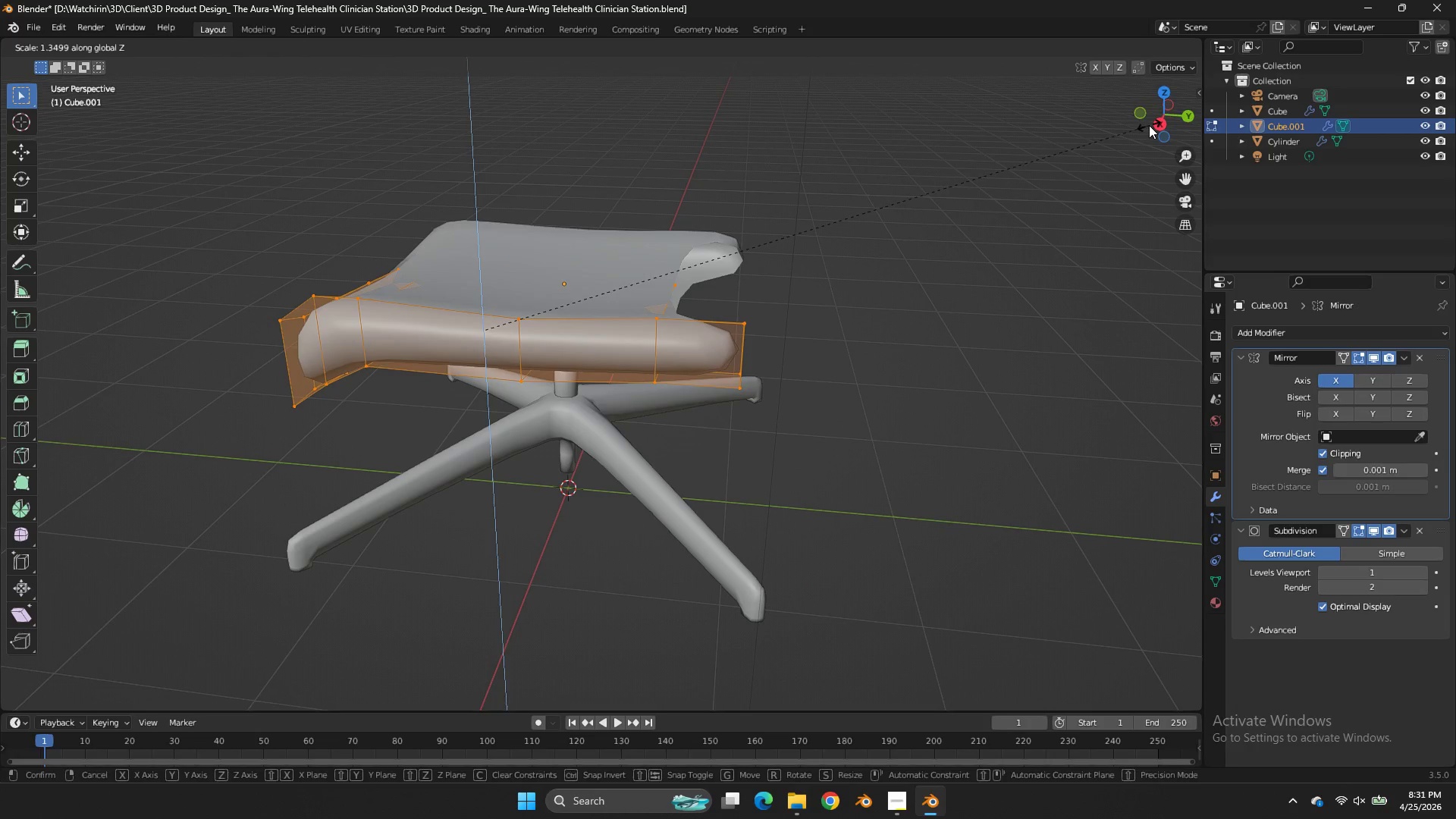 
left_click([1149, 125])
 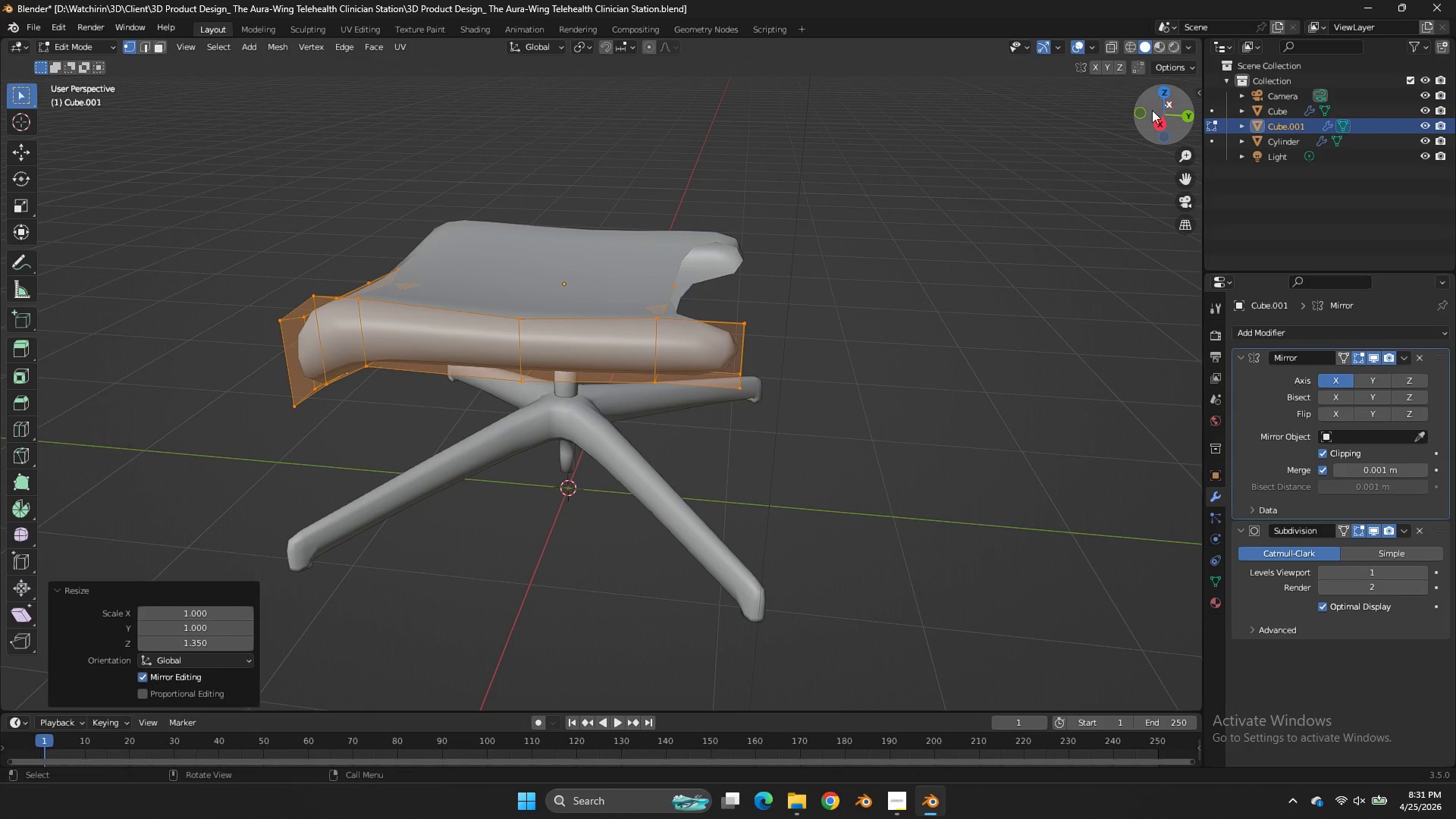 
left_click_drag(start_coordinate=[1157, 107], to_coordinate=[999, 152])
 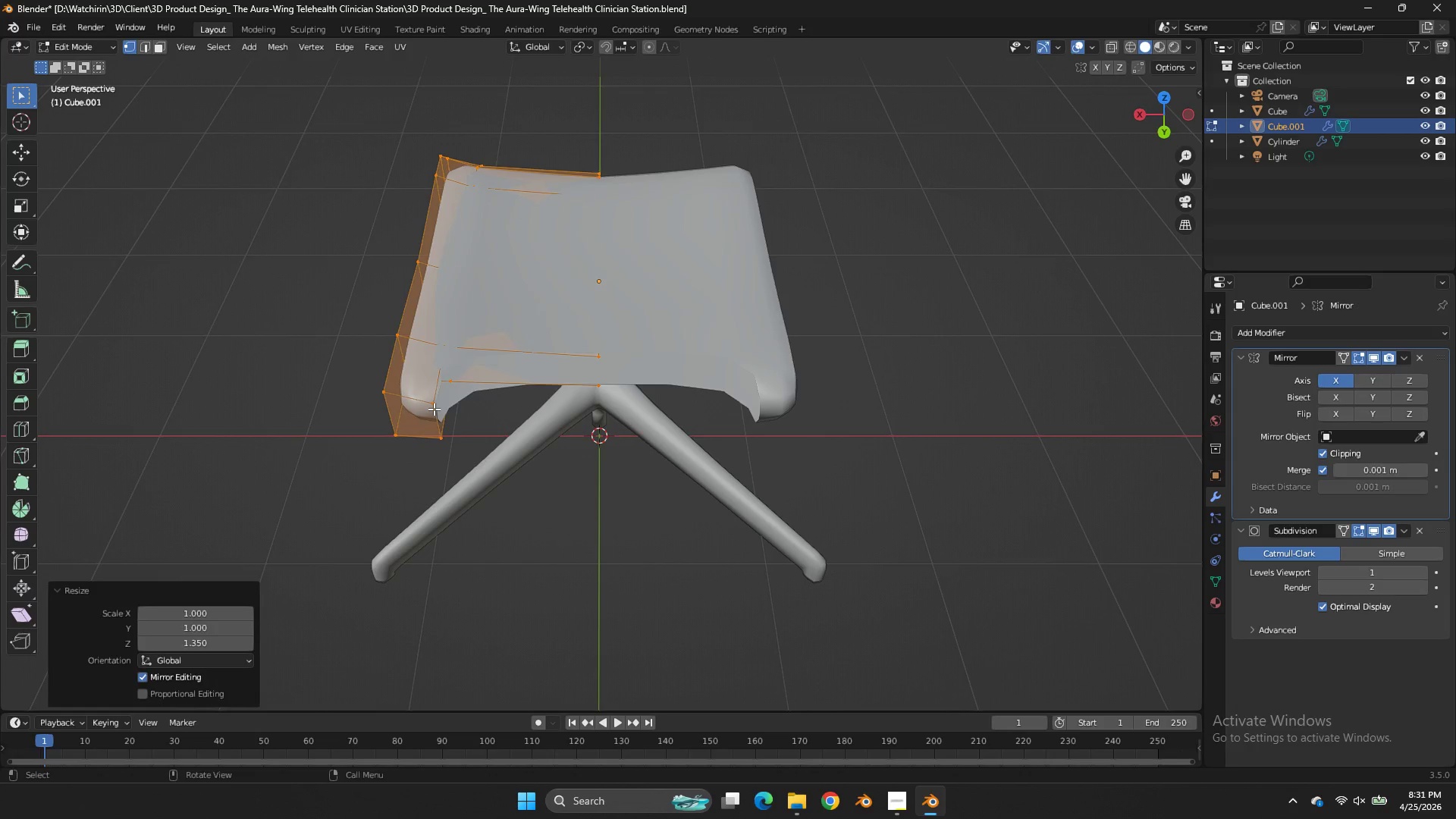 
left_click([434, 409])
 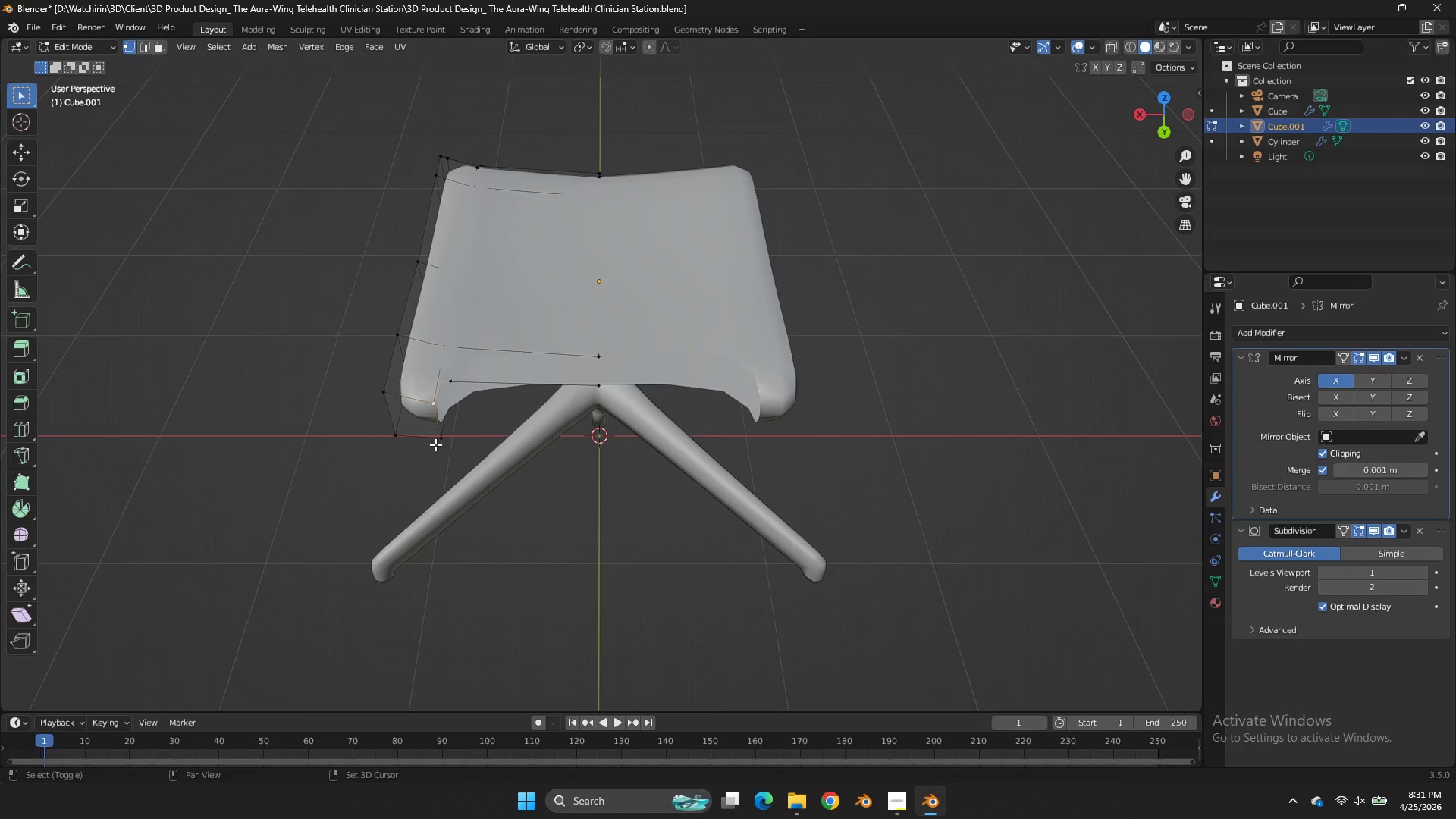 
hold_key(key=ShiftLeft, duration=0.45)
double_click([435, 444])
 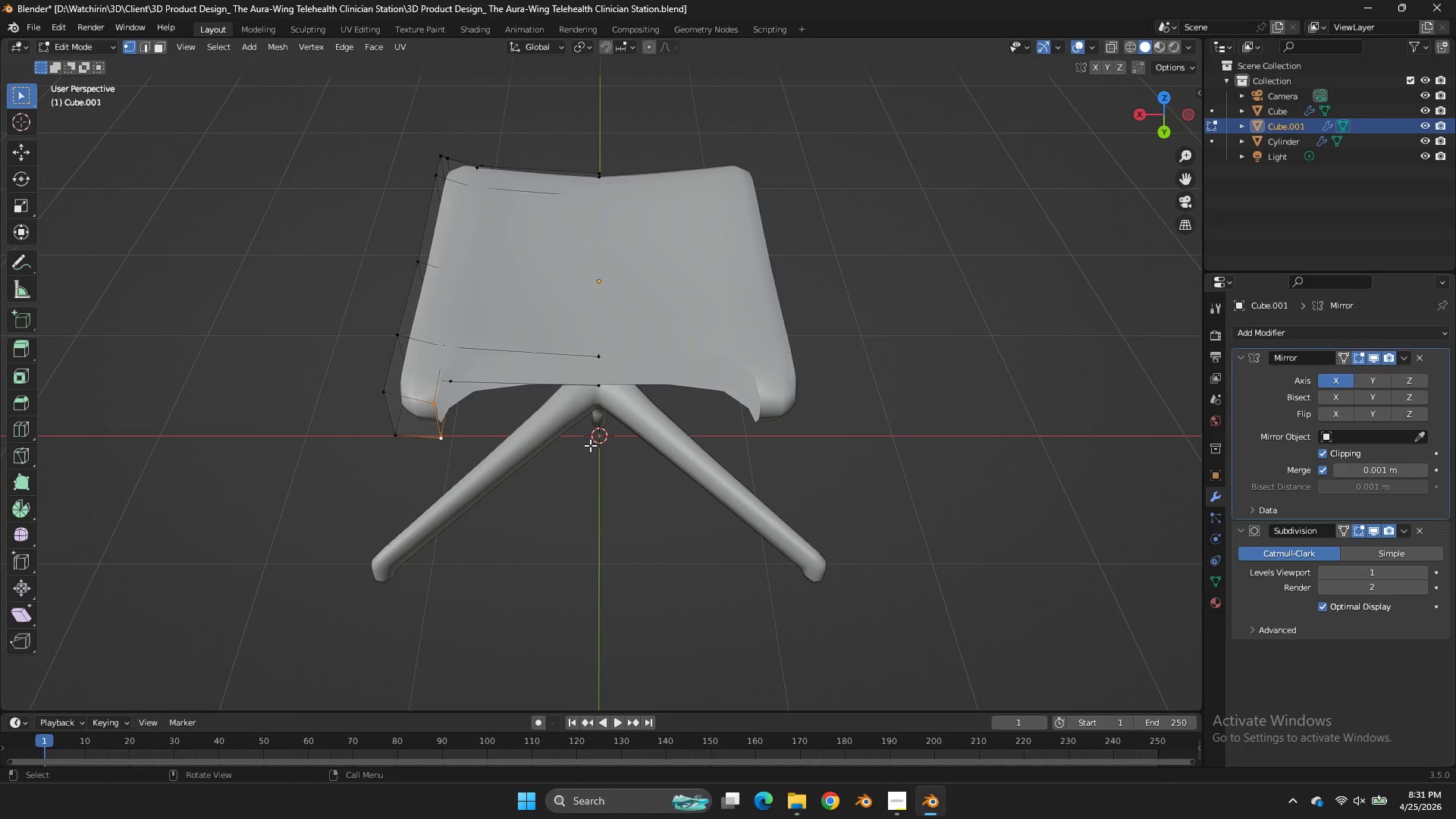 
type(ex)
 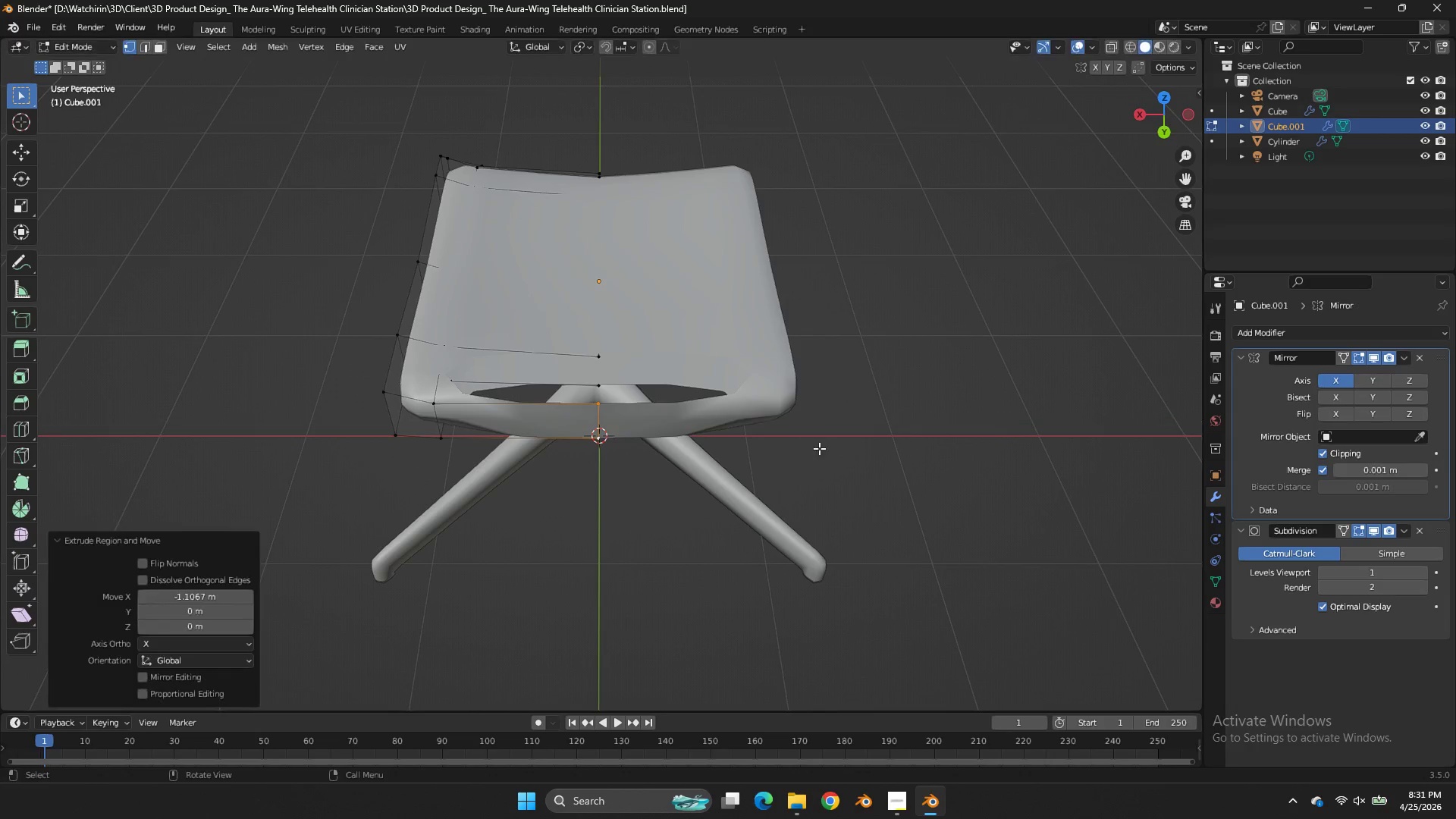 
left_click_drag(start_coordinate=[819, 448], to_coordinate=[805, 448])
 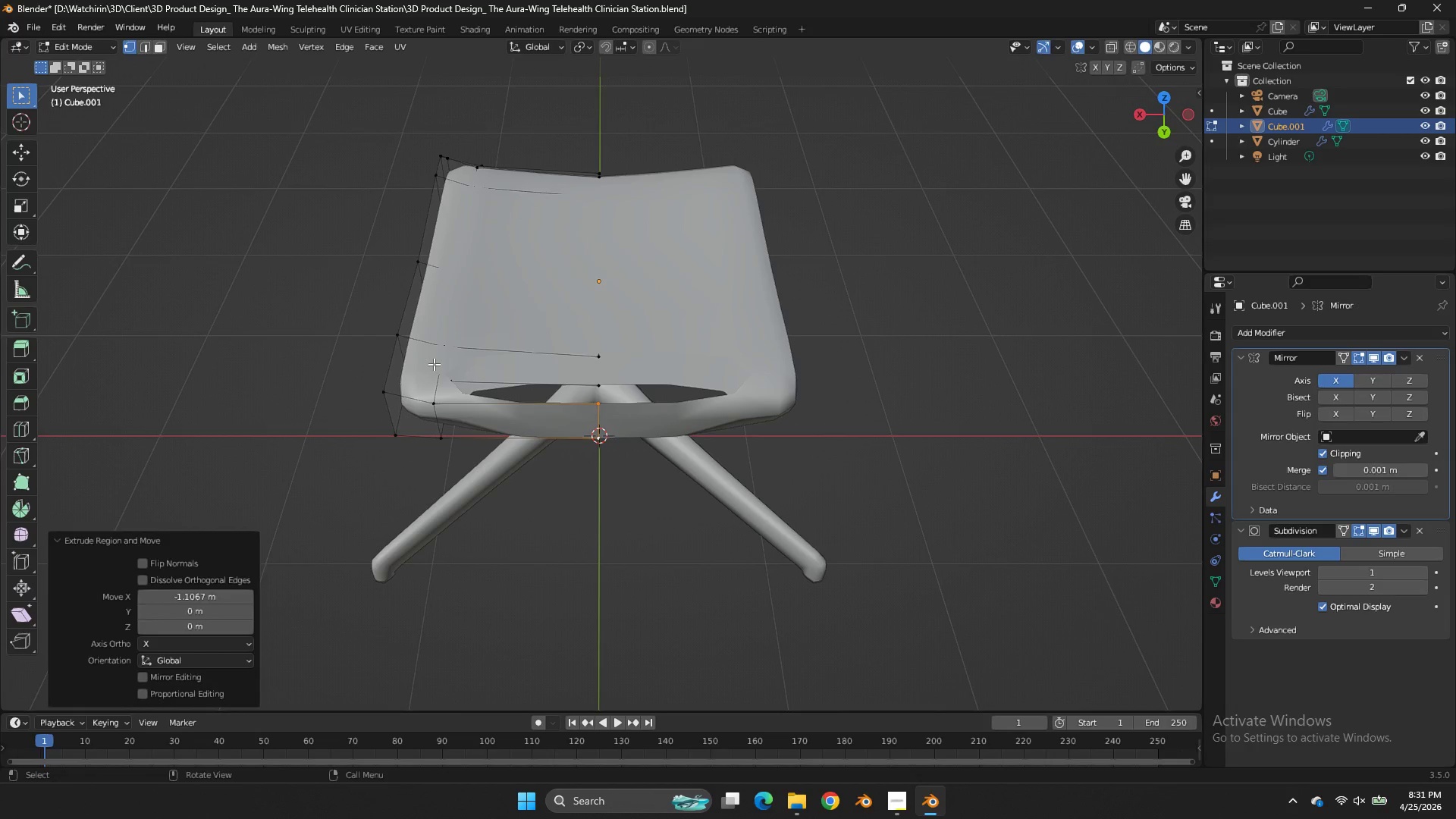 
left_click([434, 364])
 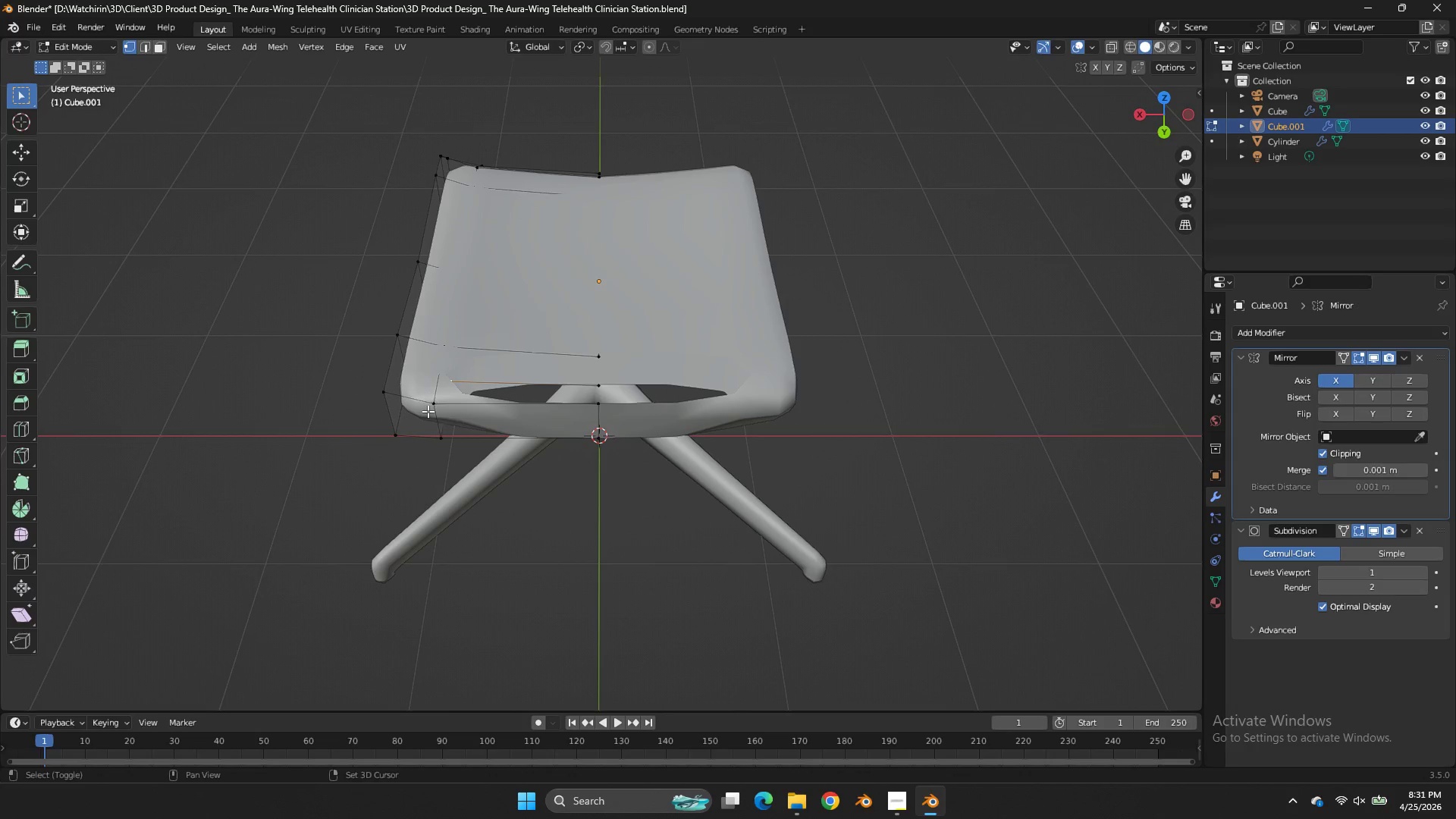 
hold_key(key=ShiftLeft, duration=0.36)
double_click([428, 411])
 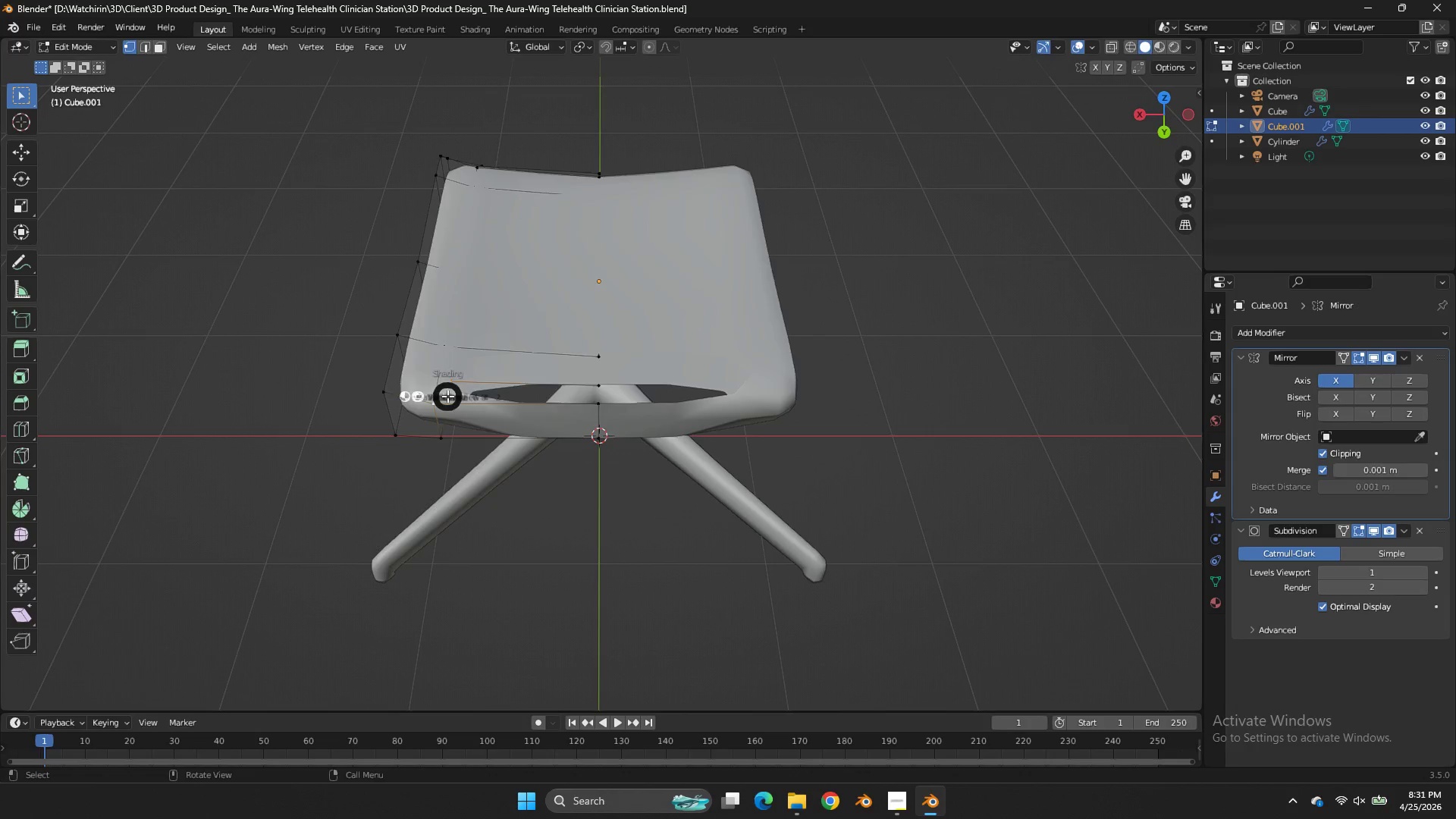 
key(Z)
 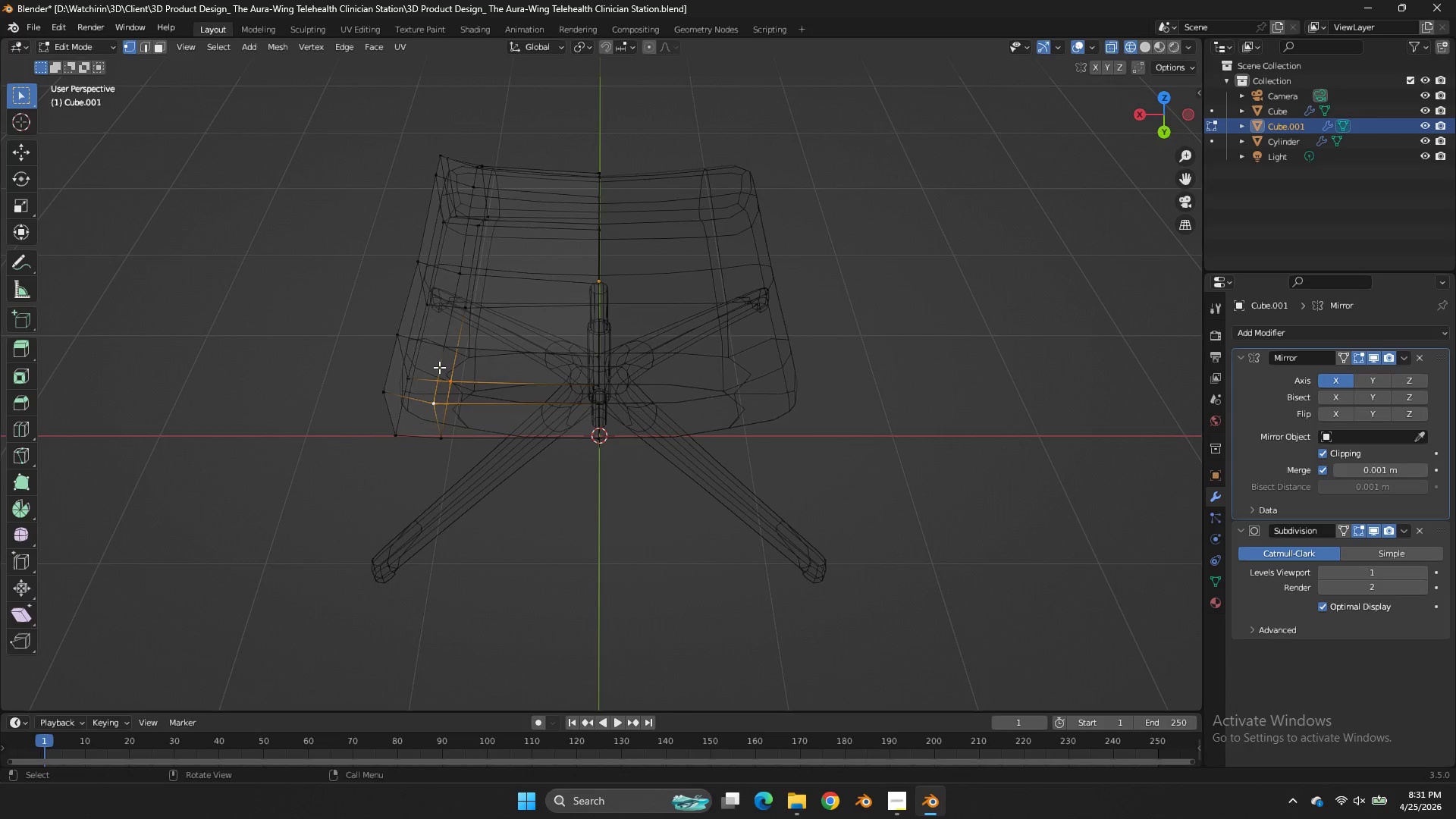 
left_click([439, 367])
 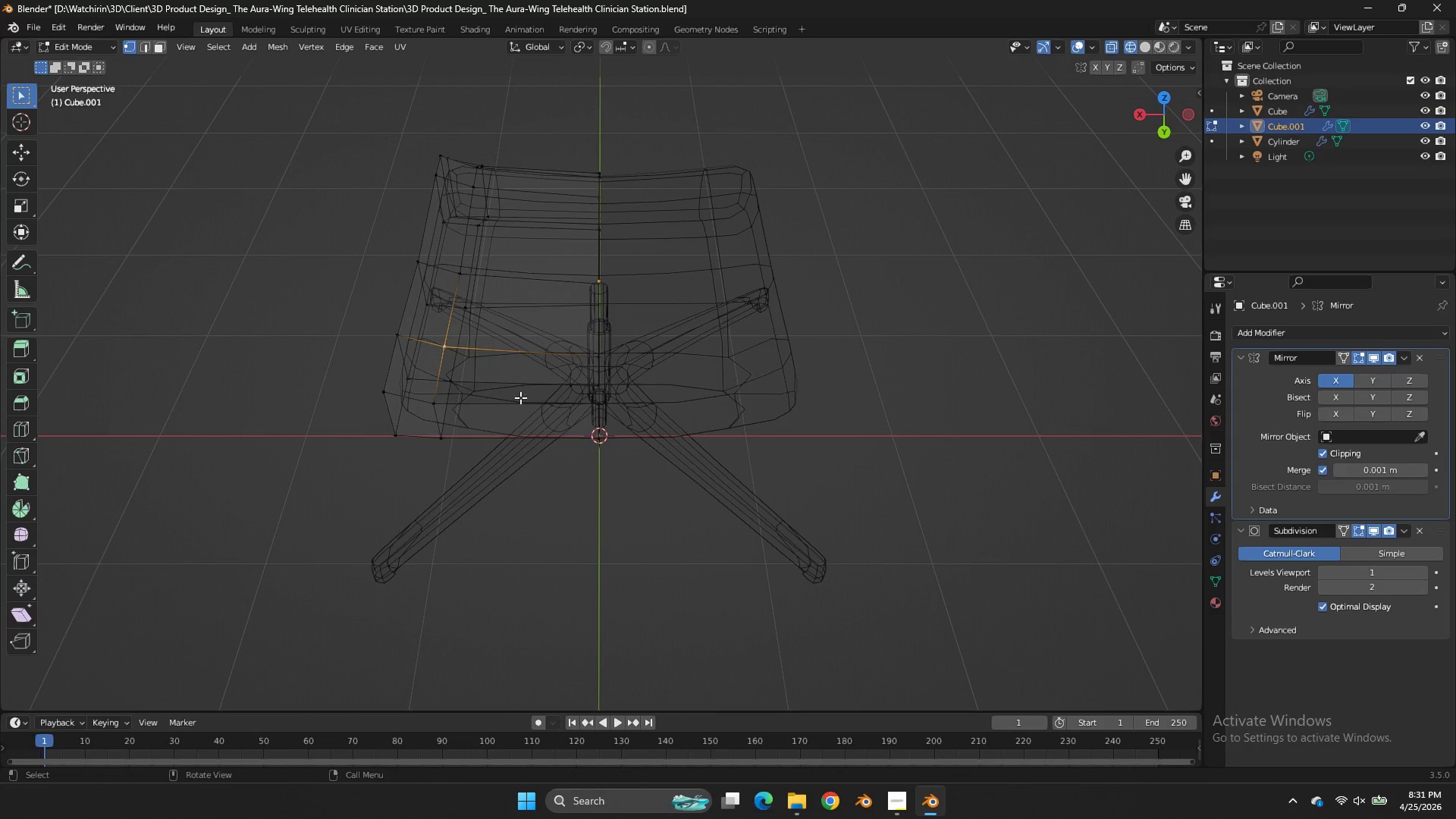 
key(Z)
 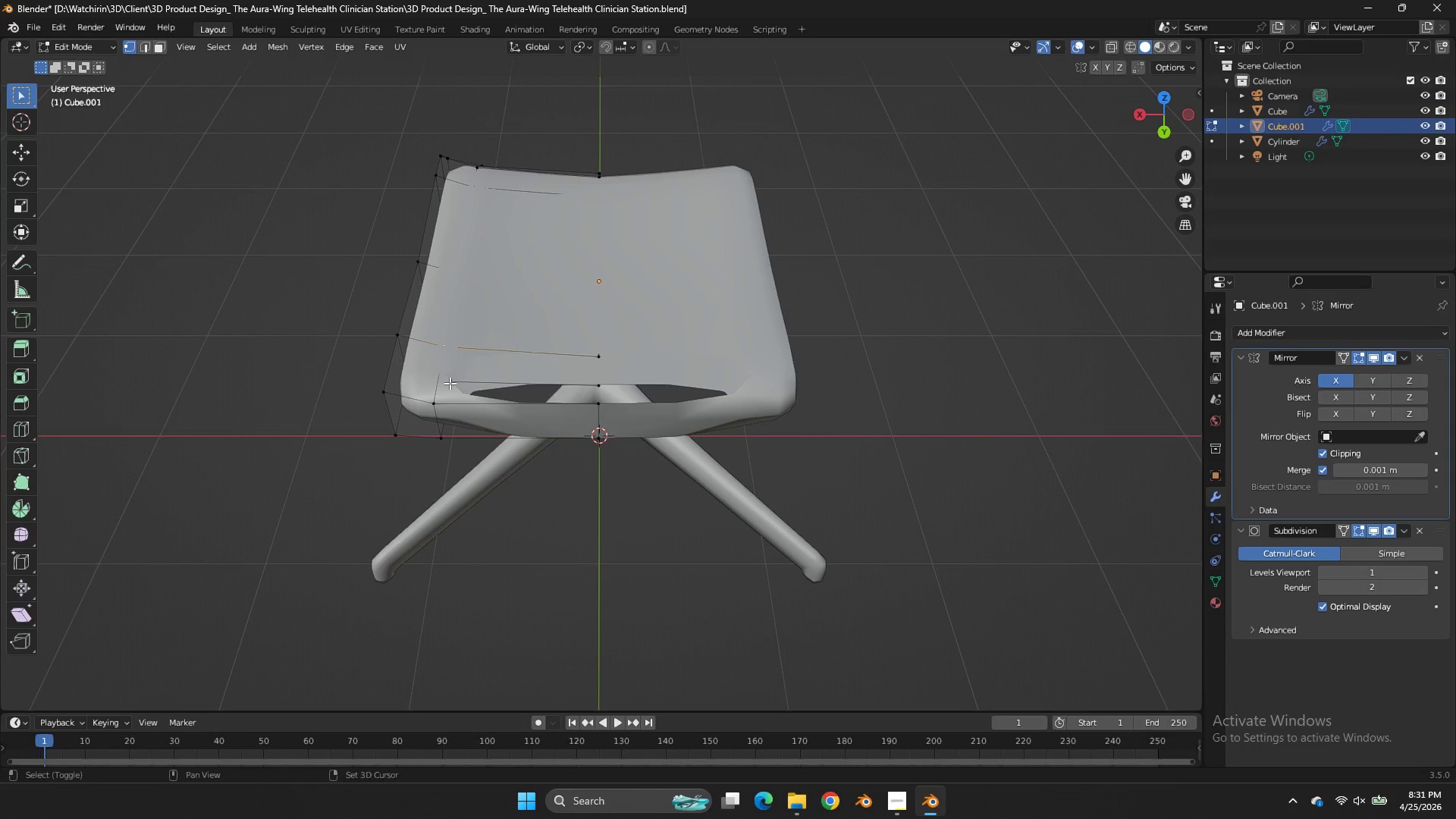 
hold_key(key=ShiftLeft, duration=0.61)
left_click([425, 403])
 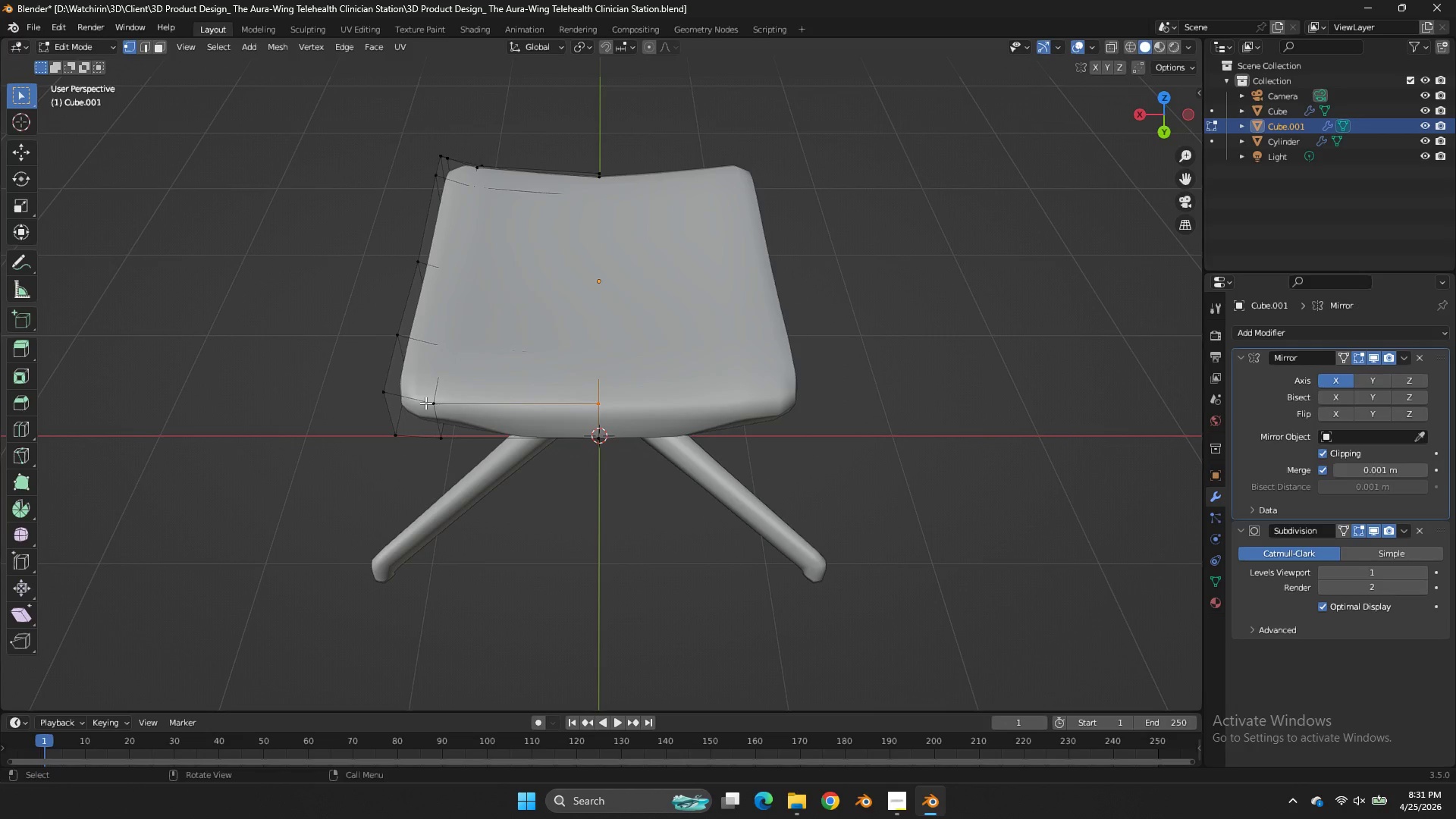 
type(fz)
 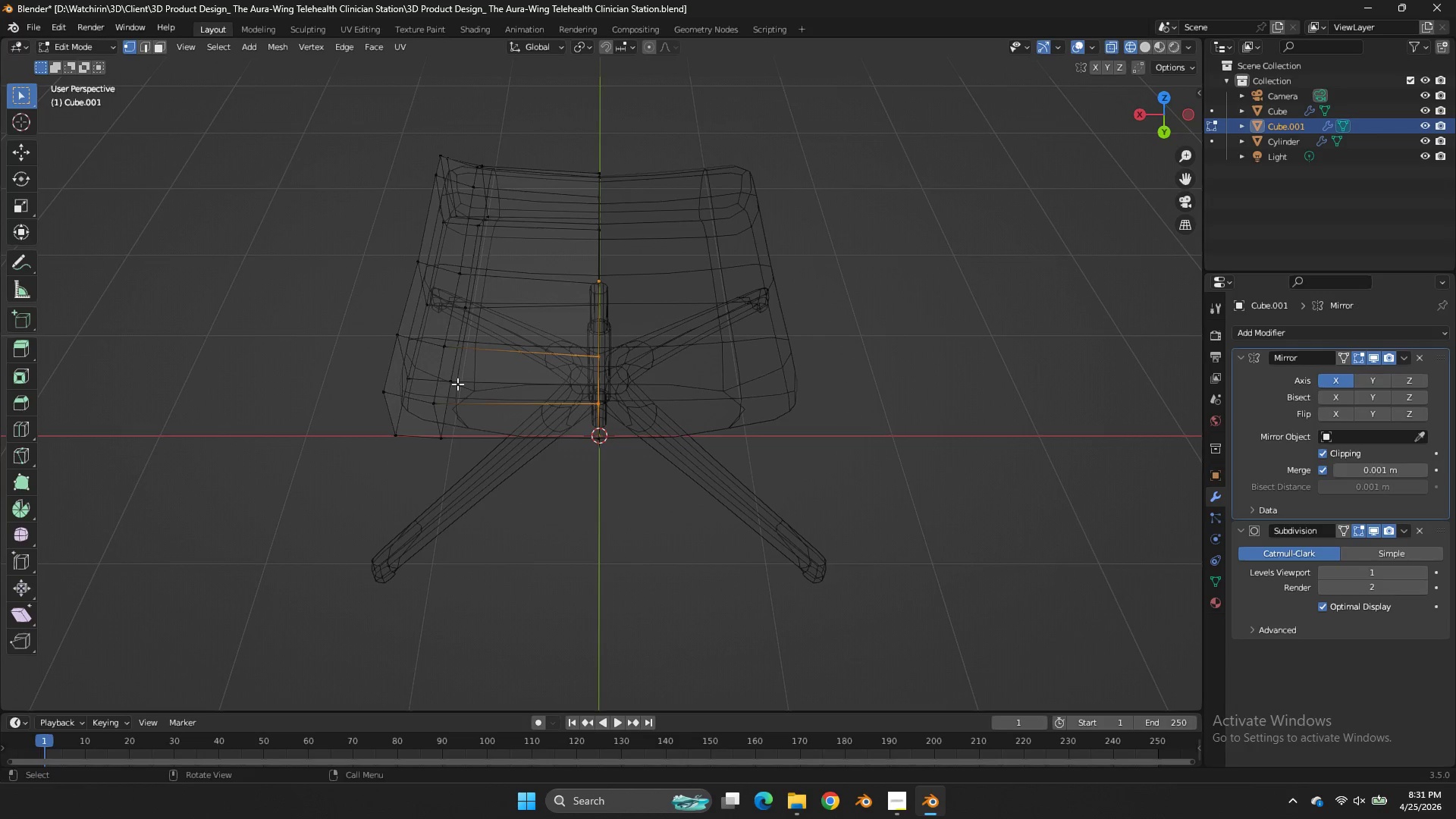 
left_click([457, 384])
 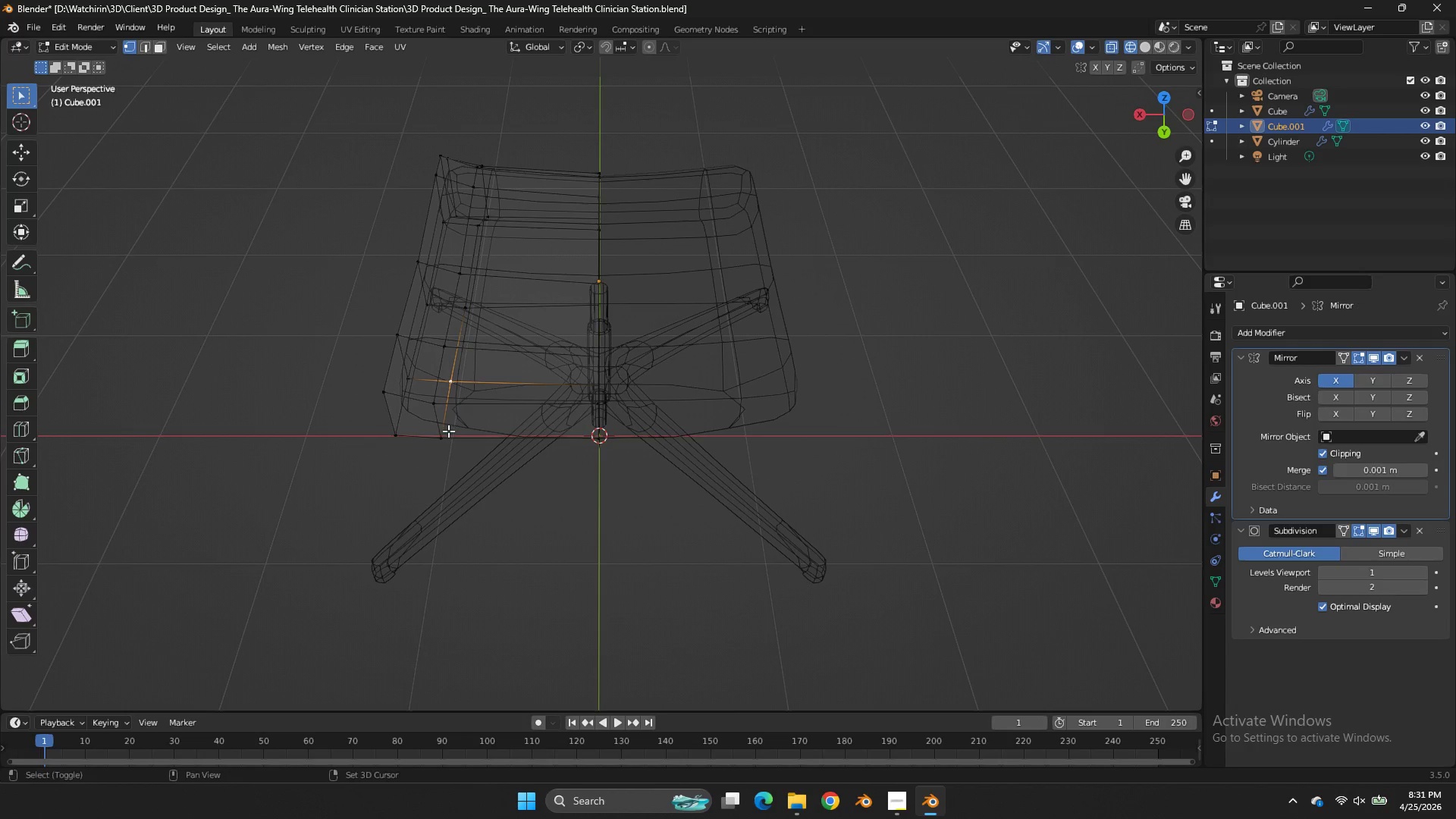 
key(Shift+ShiftLeft)
 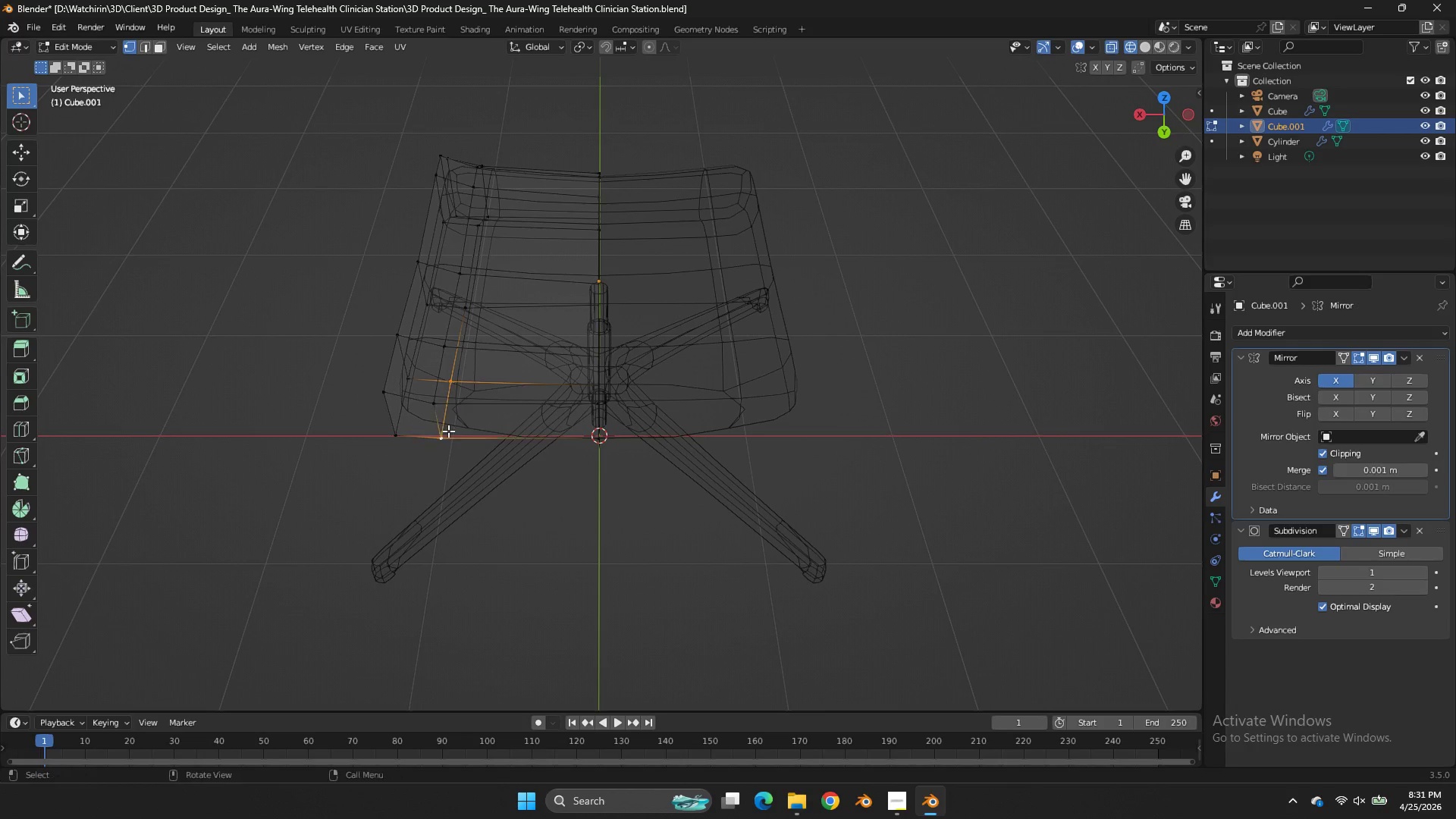 
double_click([448, 431])
 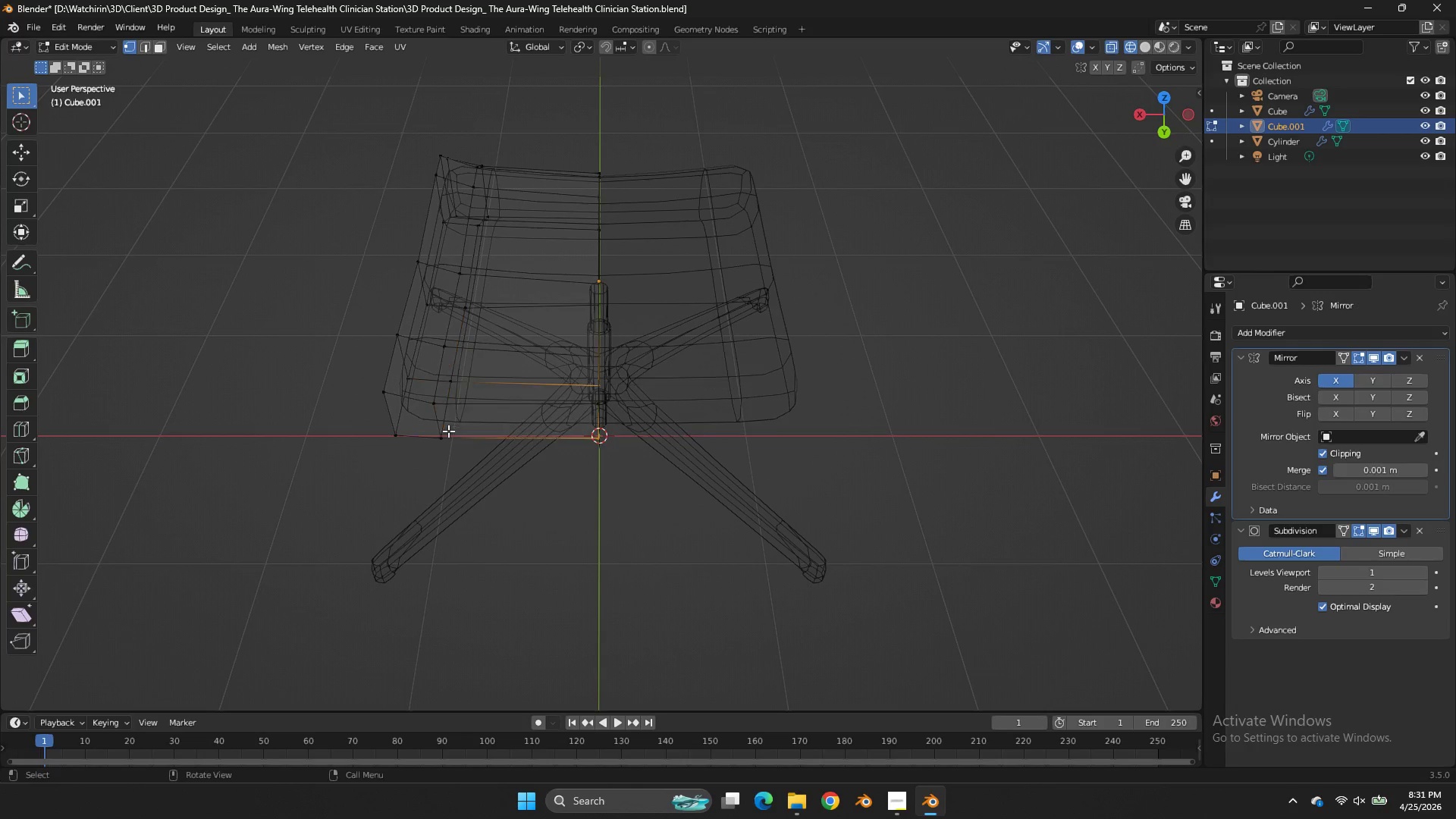 
type(fz)
key(Tab)
 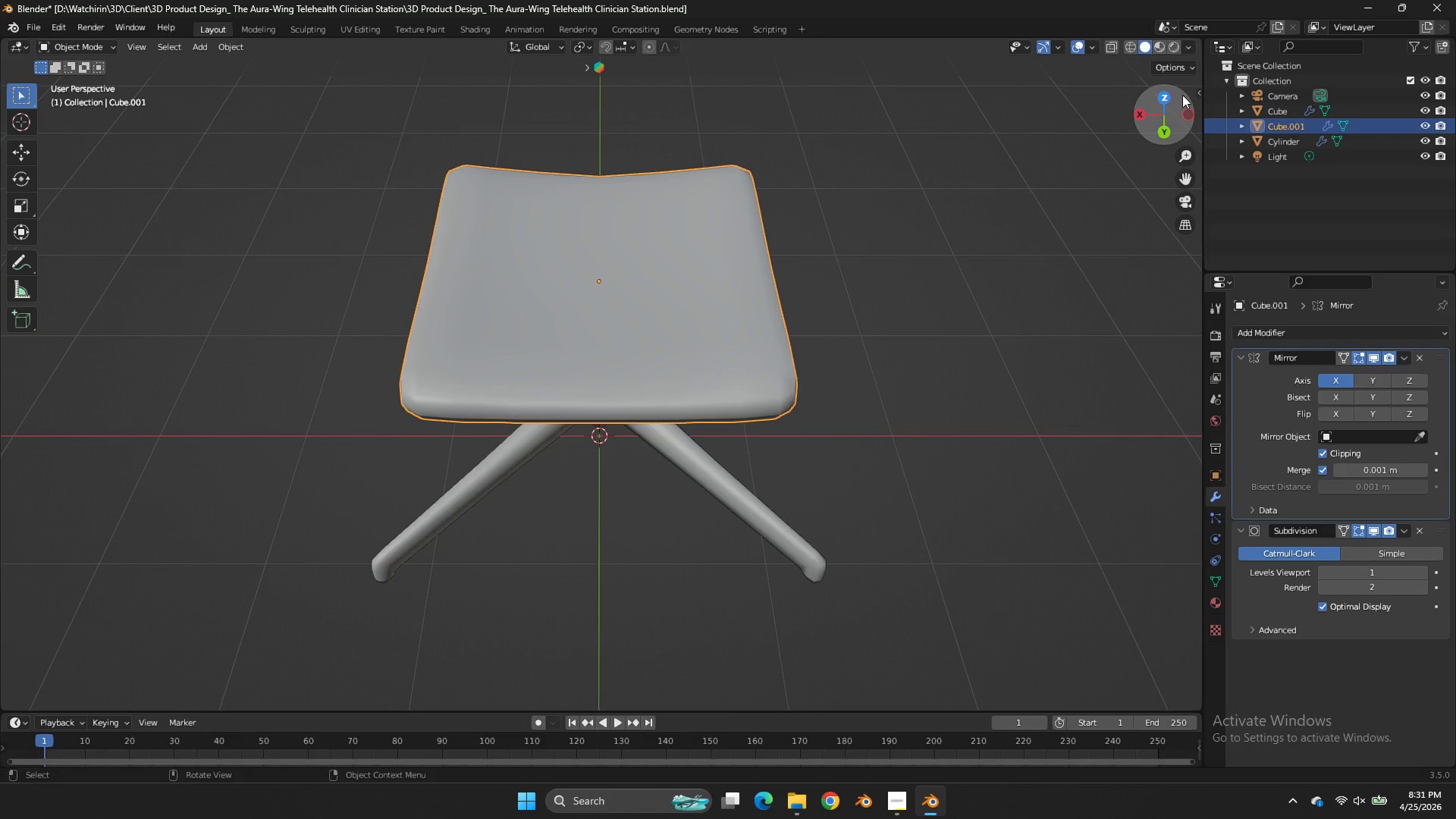 
left_click_drag(start_coordinate=[1182, 96], to_coordinate=[325, 68])
 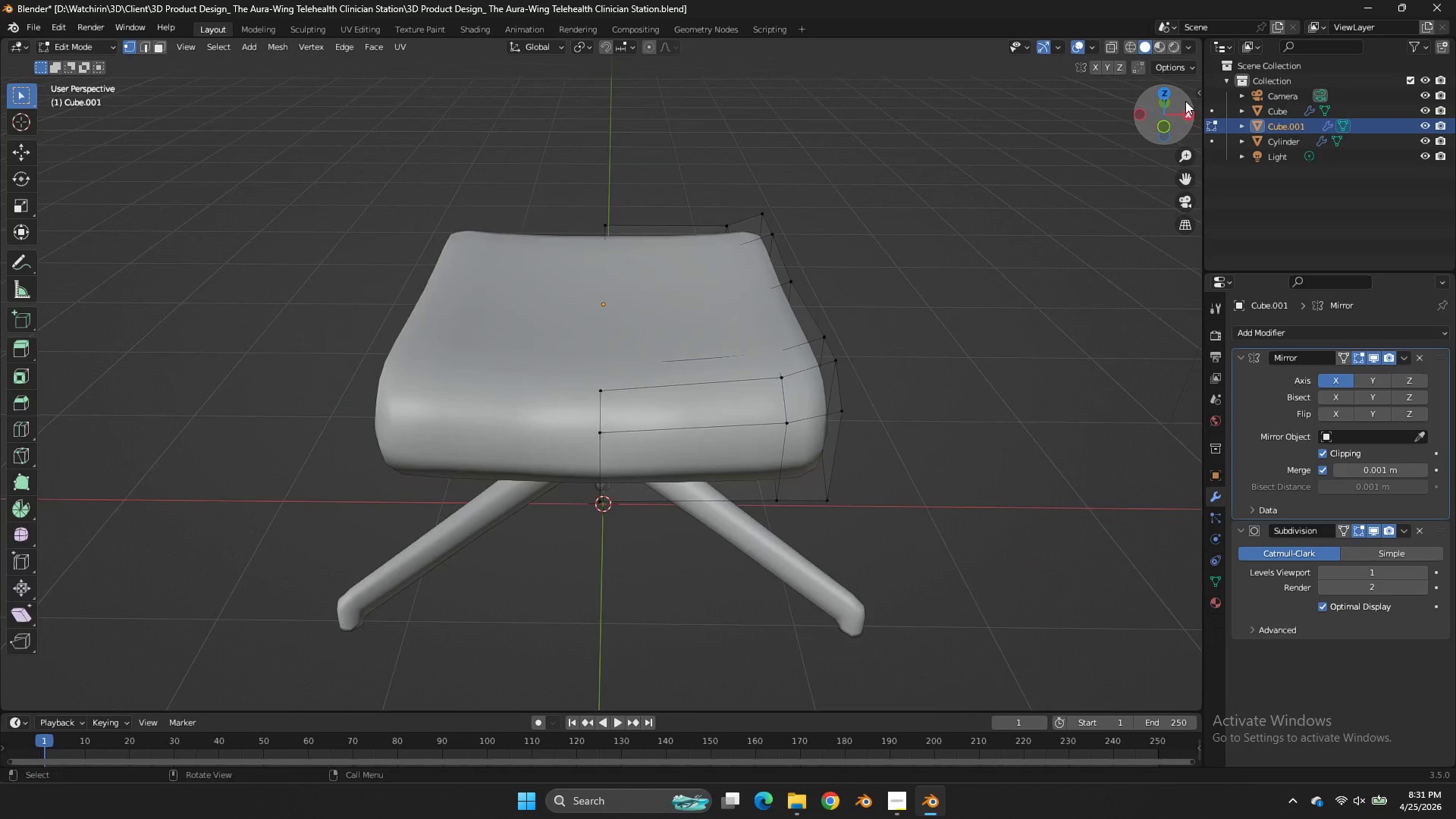 
key(Tab)
 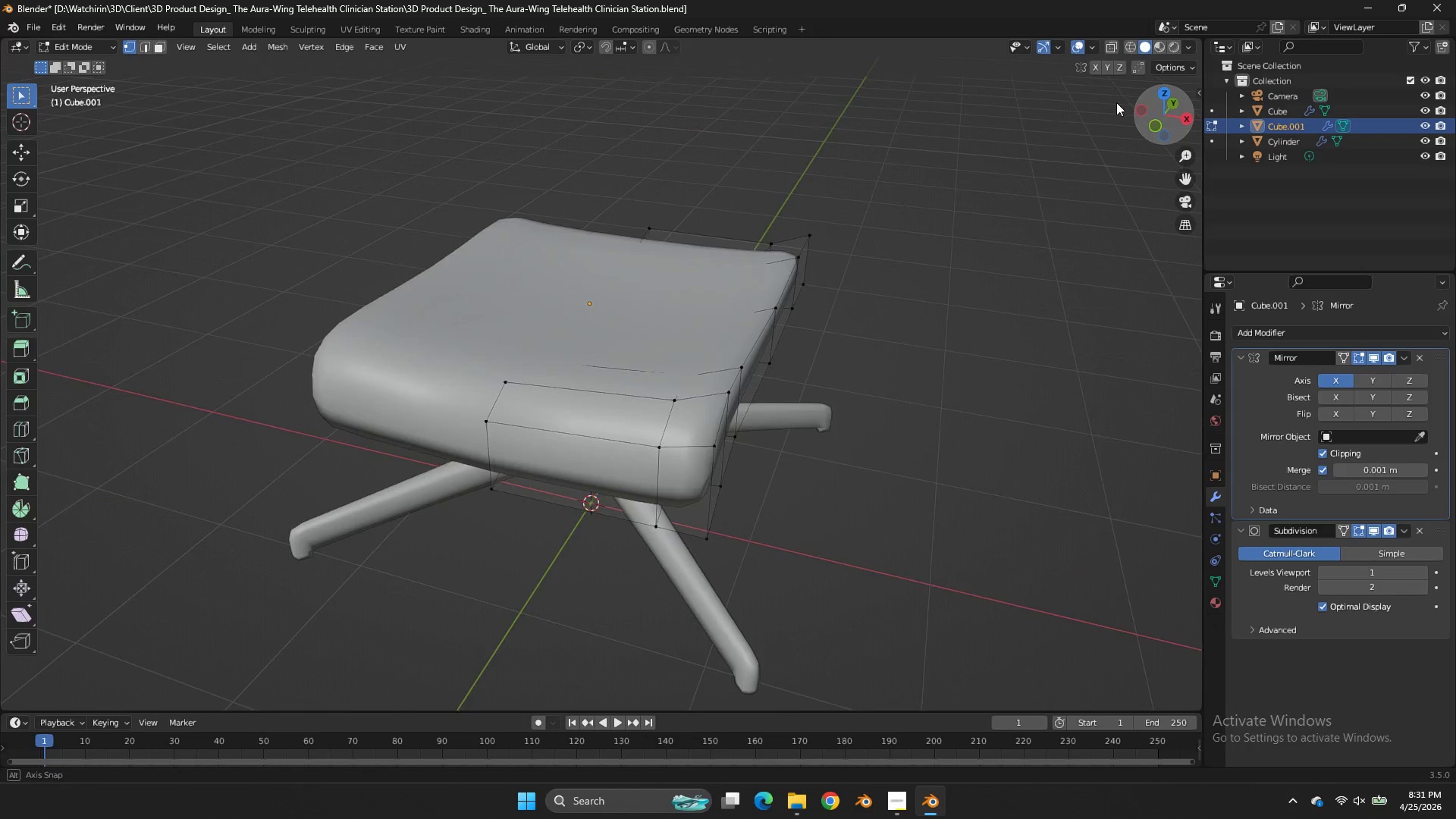 
left_click_drag(start_coordinate=[1181, 102], to_coordinate=[1128, 106])
 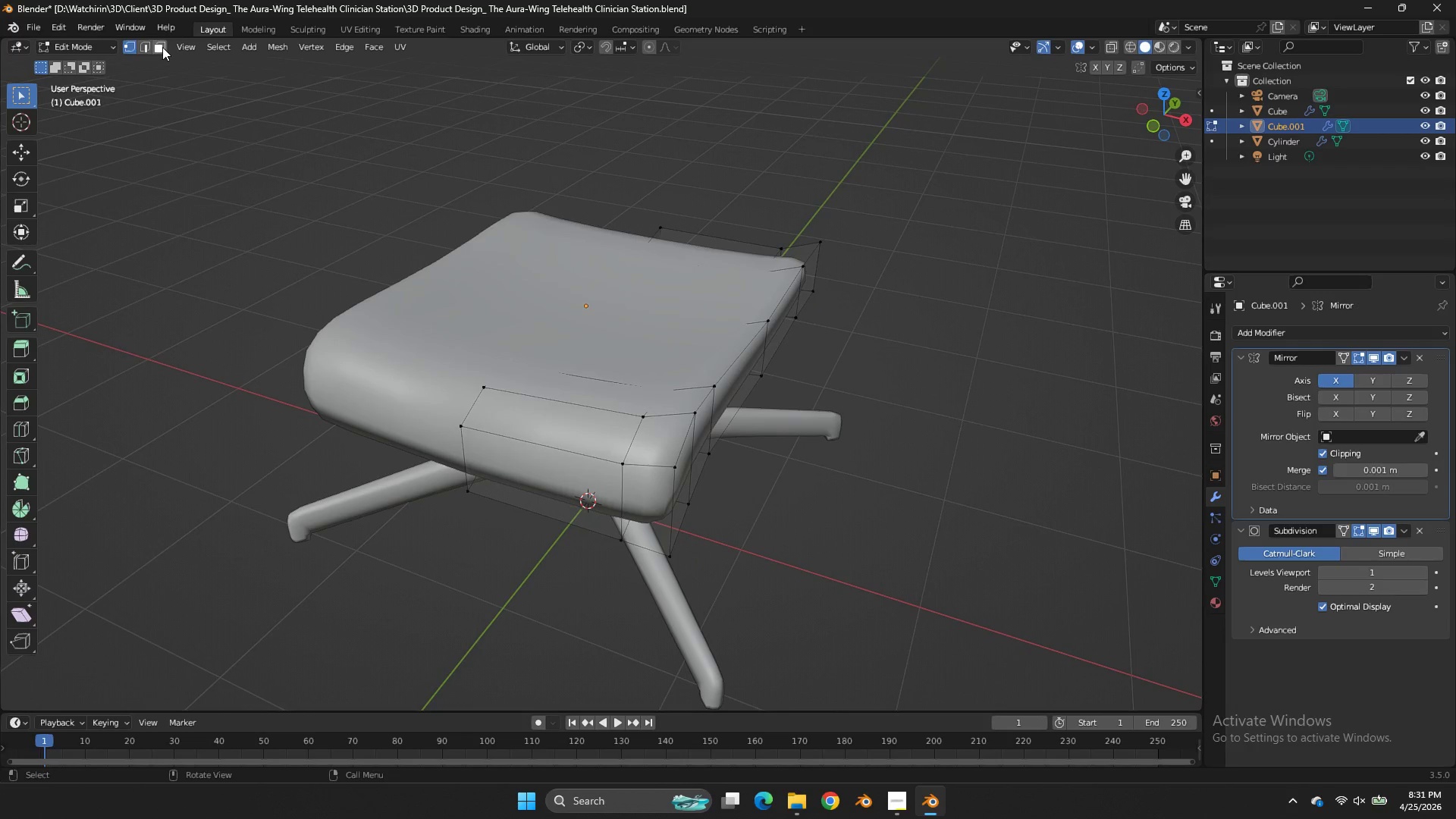 
left_click([162, 47])
 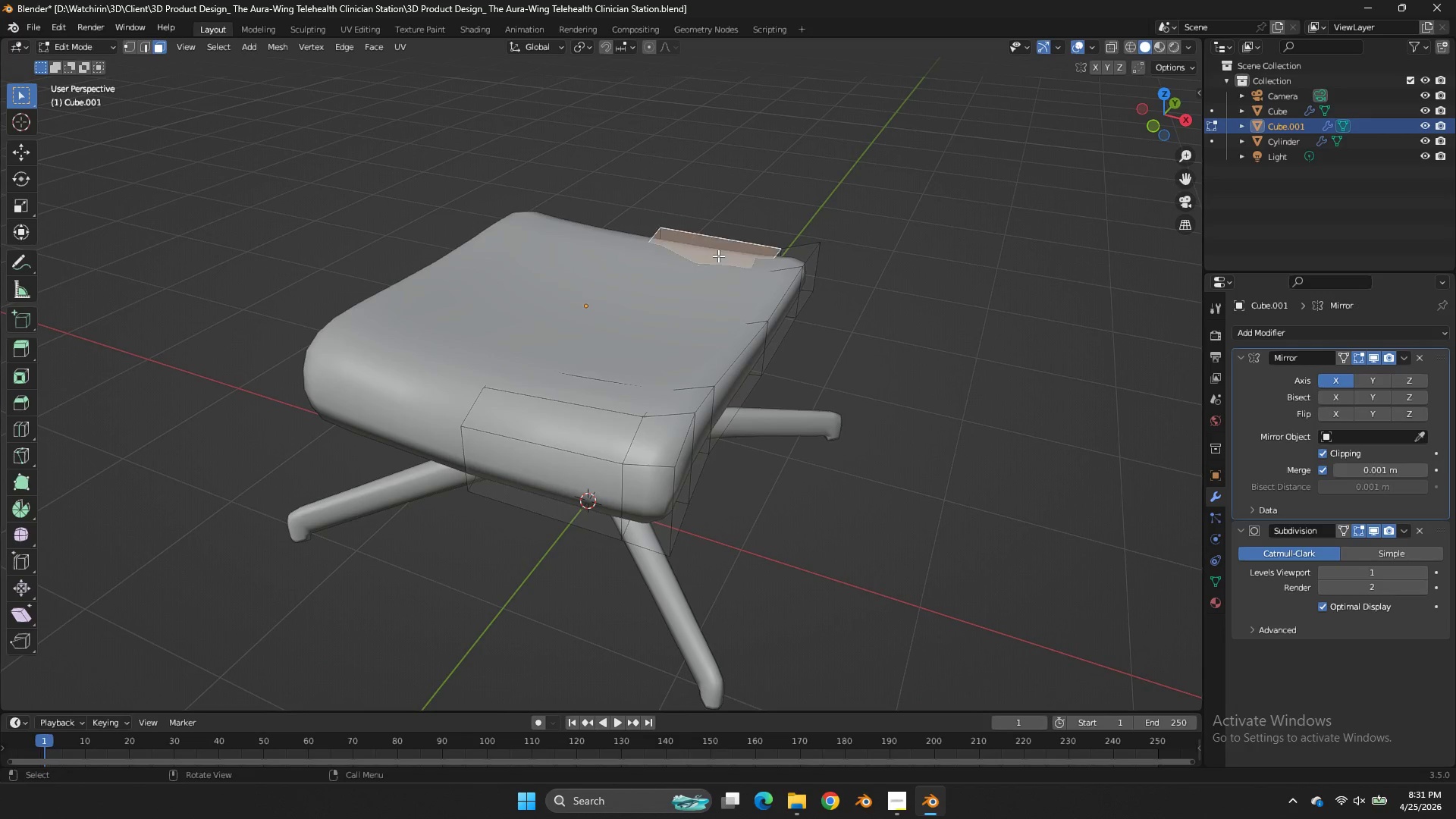 
left_click([718, 256])
 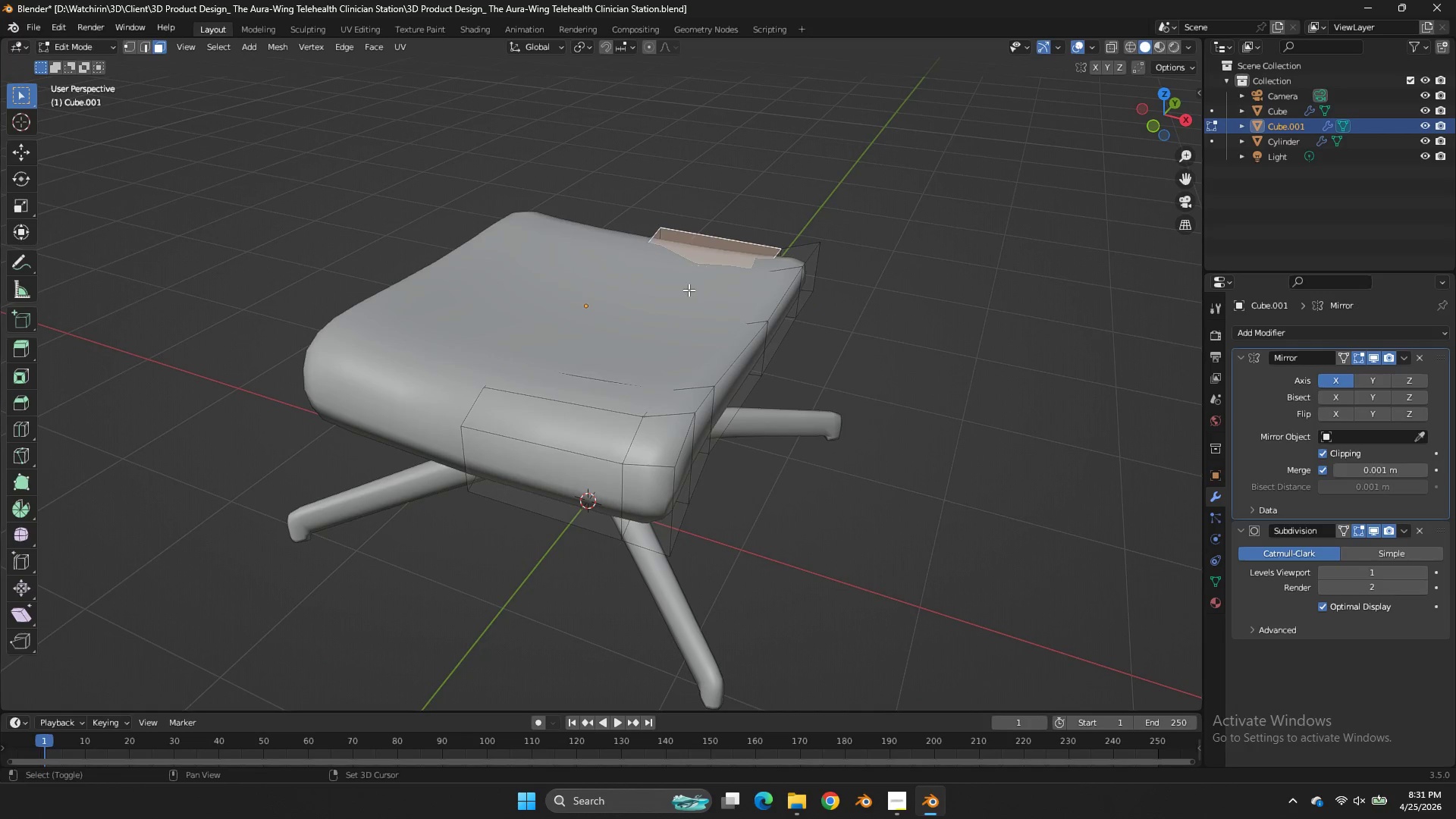 
hold_key(key=ShiftLeft, duration=1.11)
double_click([656, 325])
 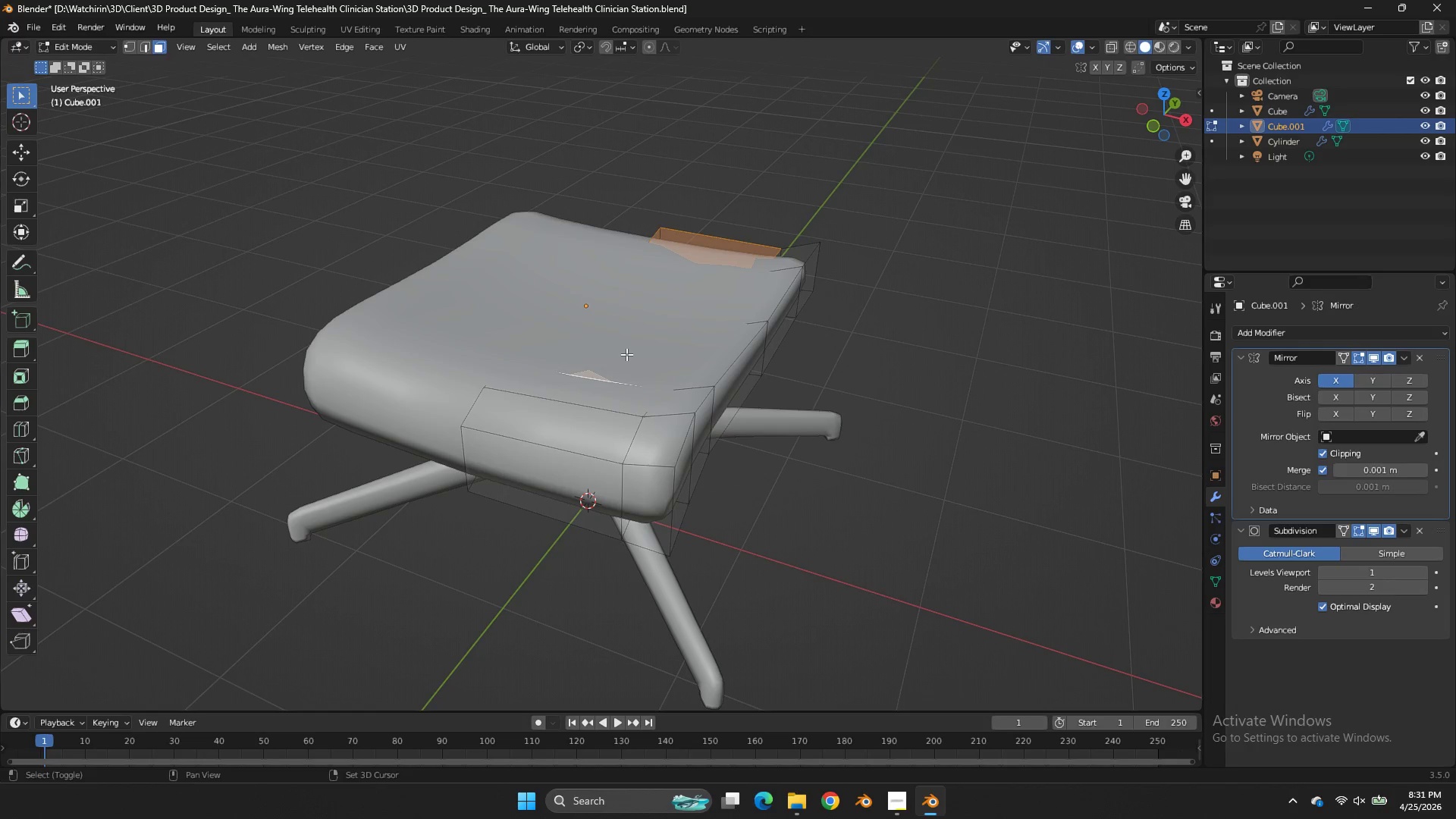 
triple_click([626, 354])
 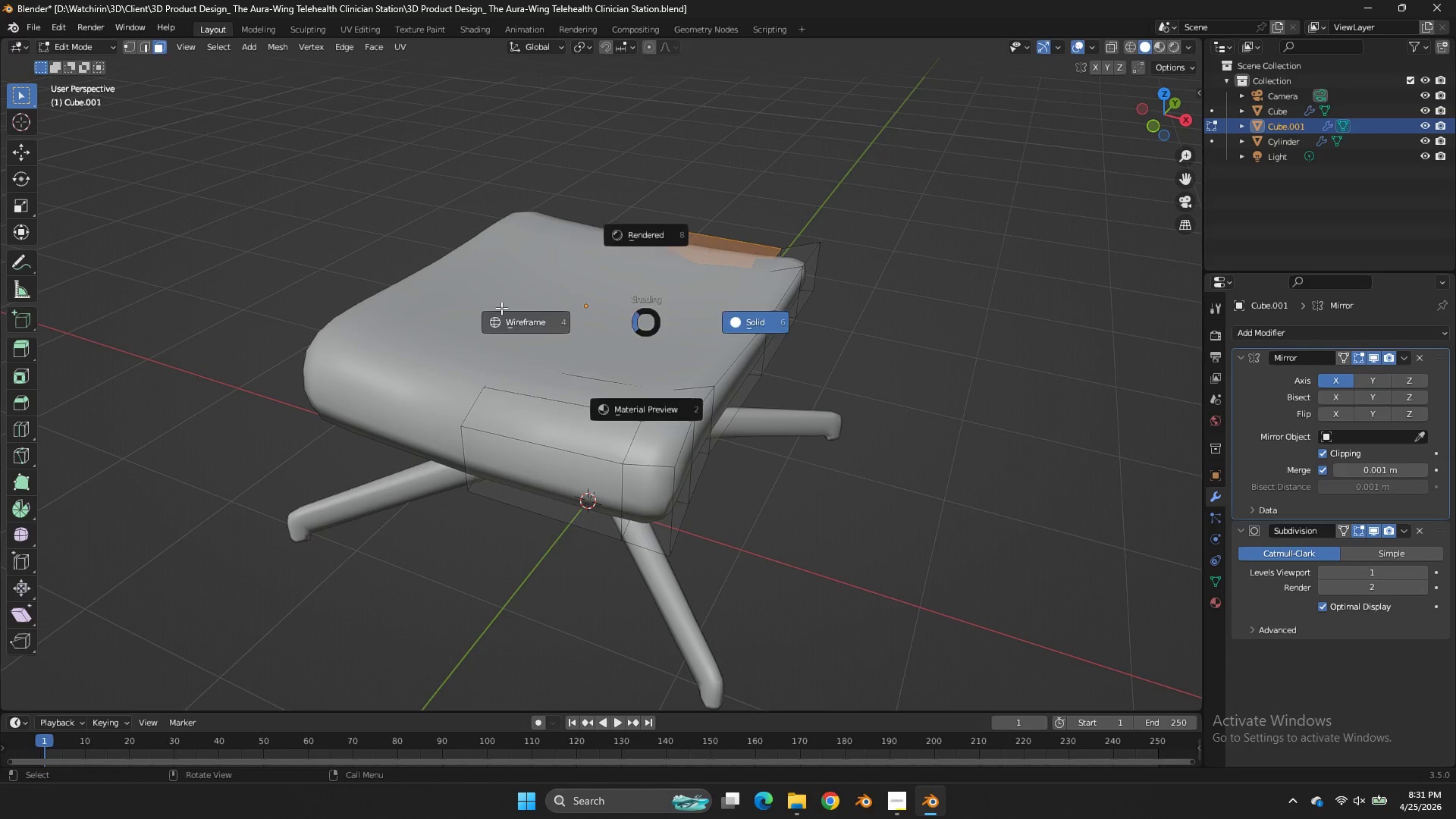 
key(Z)
 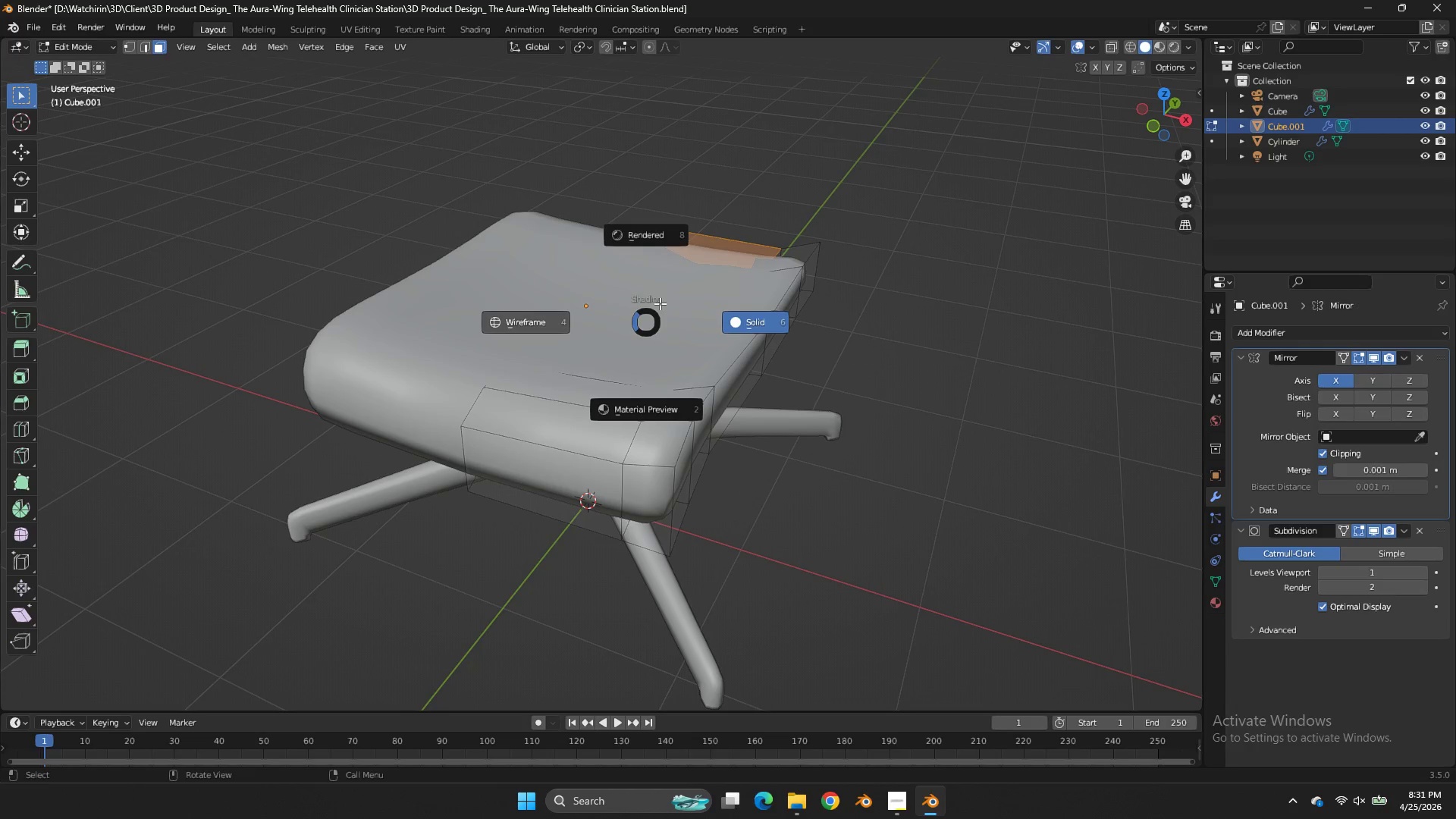 
key(Shift+ShiftLeft)
 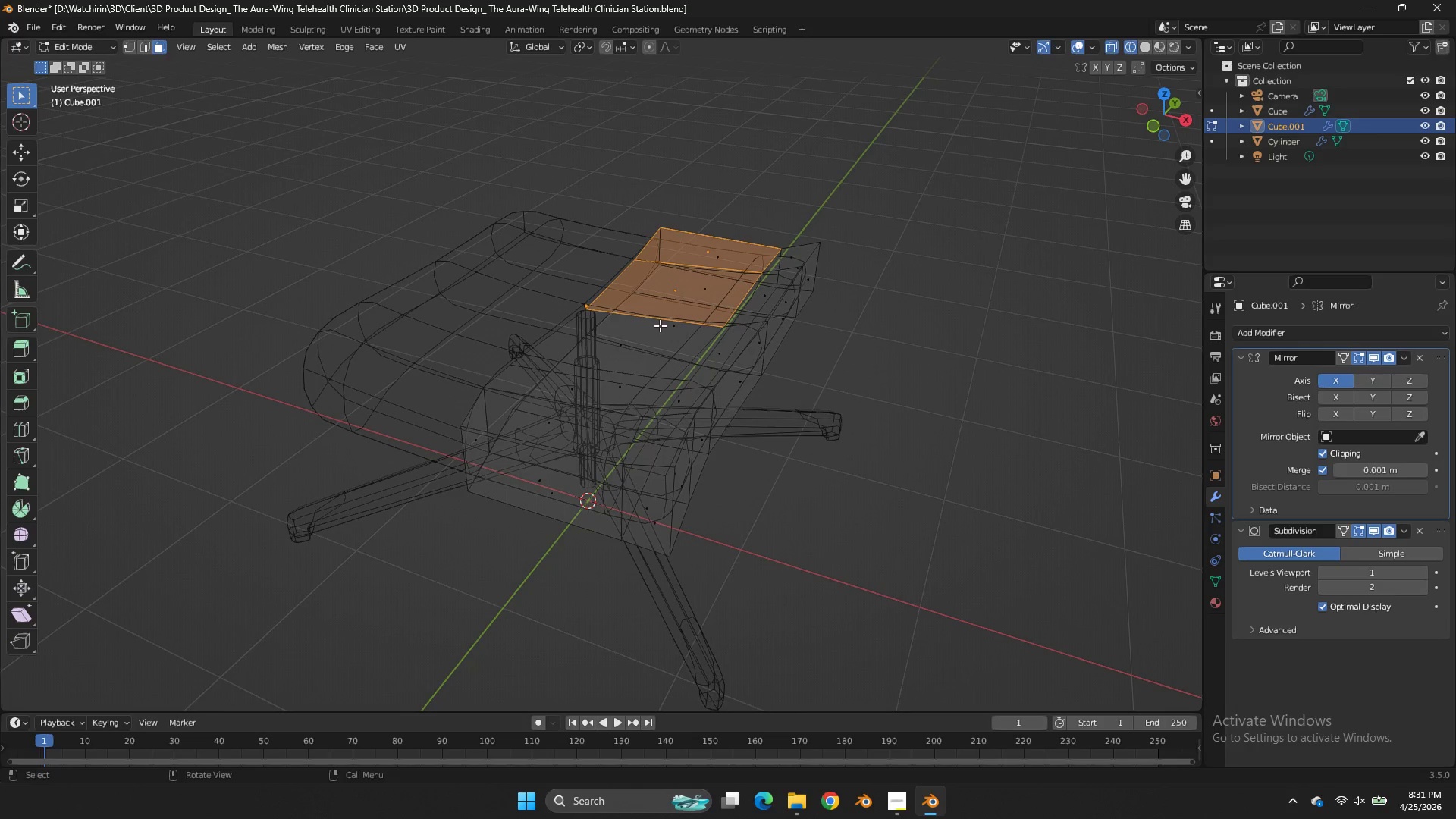 
key(Z)
 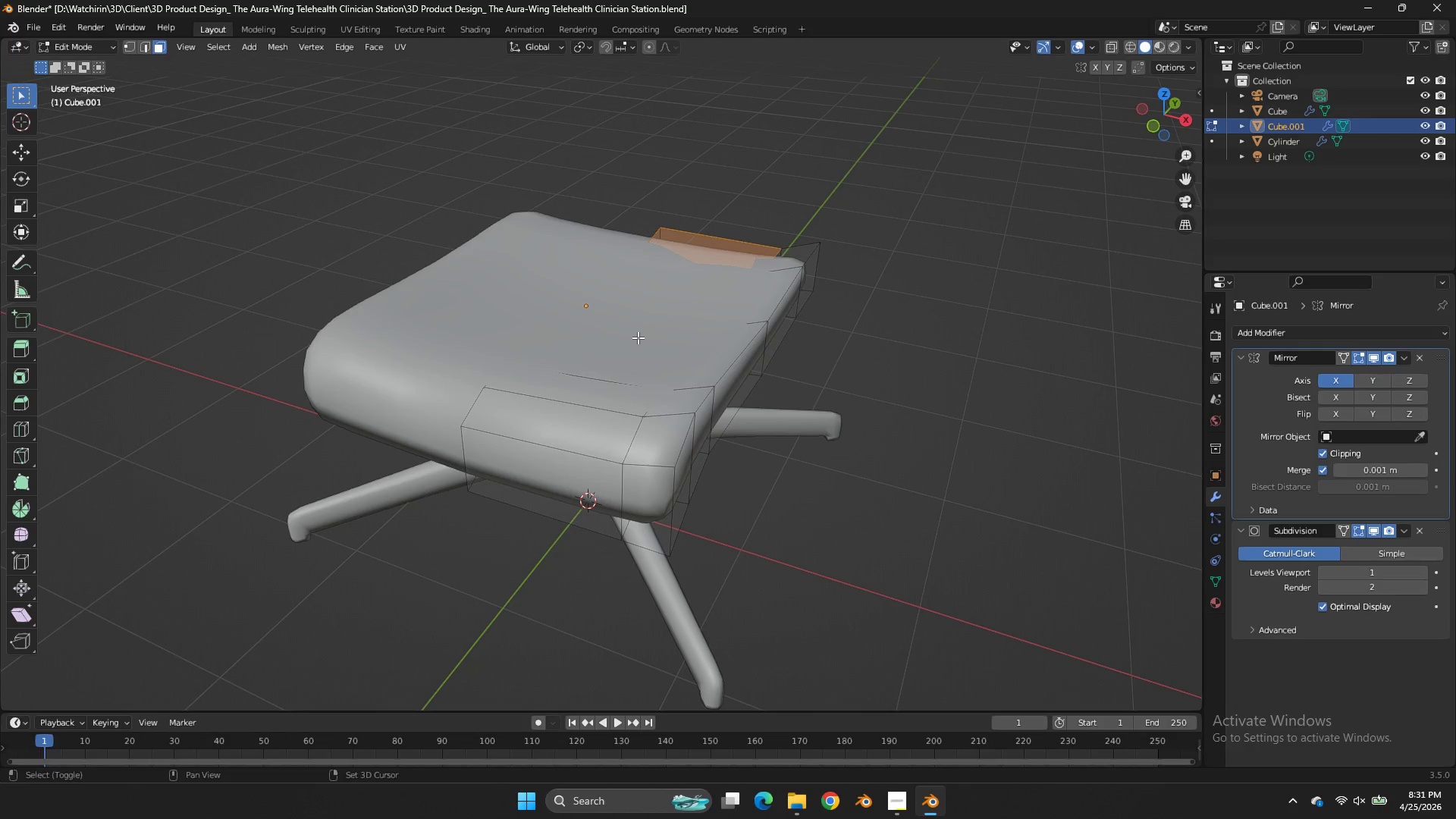 
hold_key(key=ShiftLeft, duration=0.77)
double_click([588, 394])
 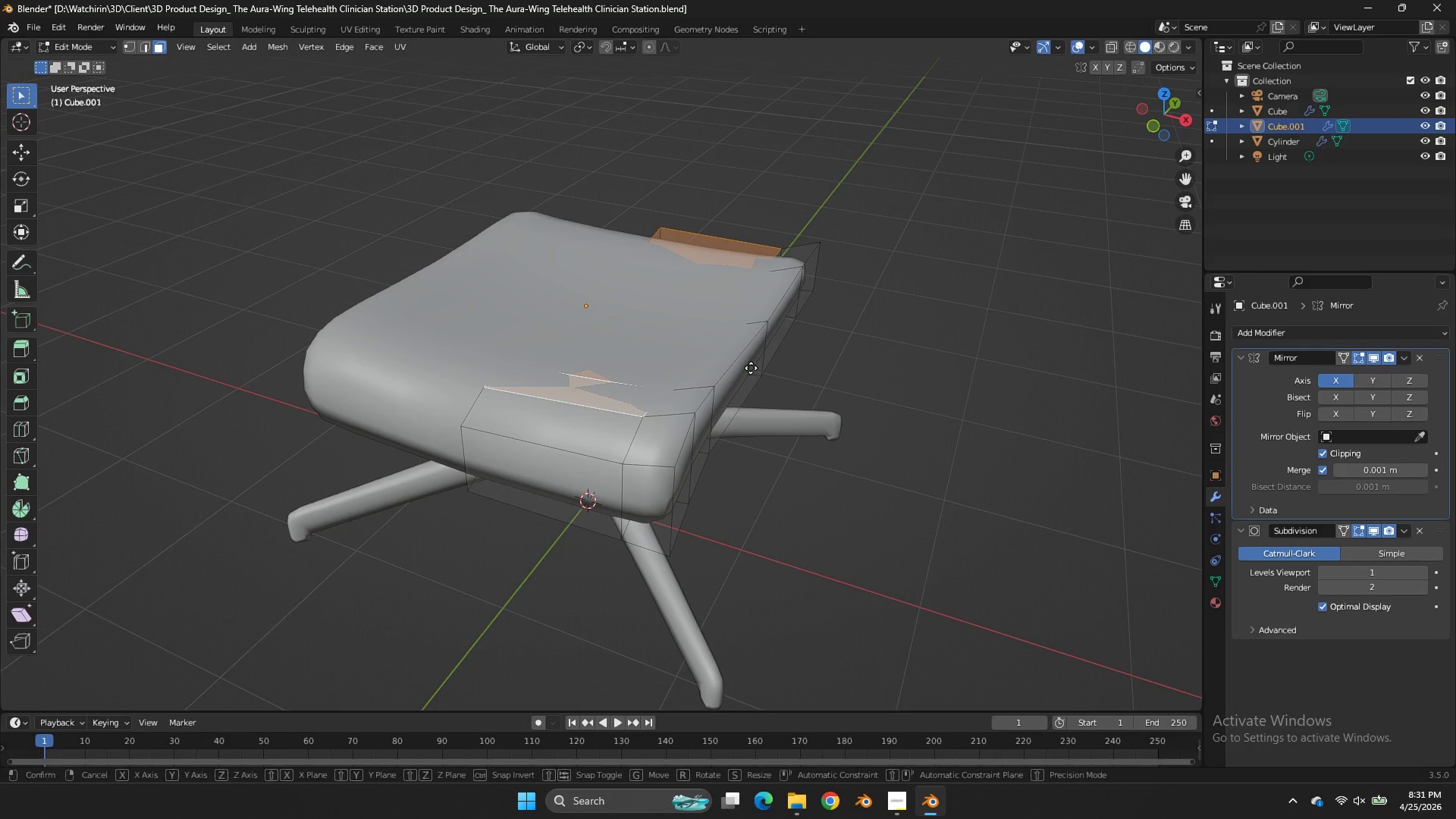 
type(gz)
 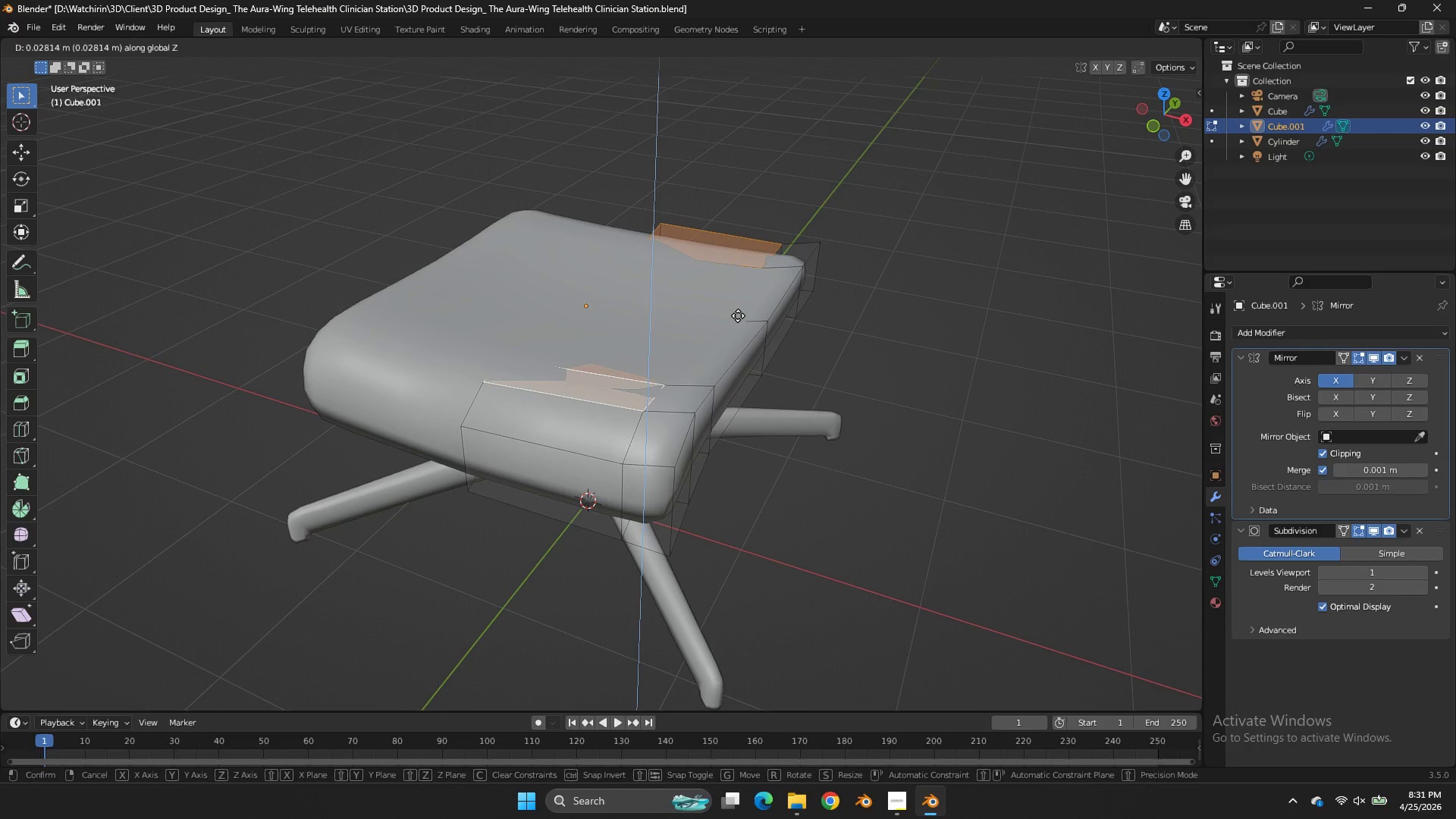 
hold_key(key=ShiftLeft, duration=0.64)
left_click([726, 264])
 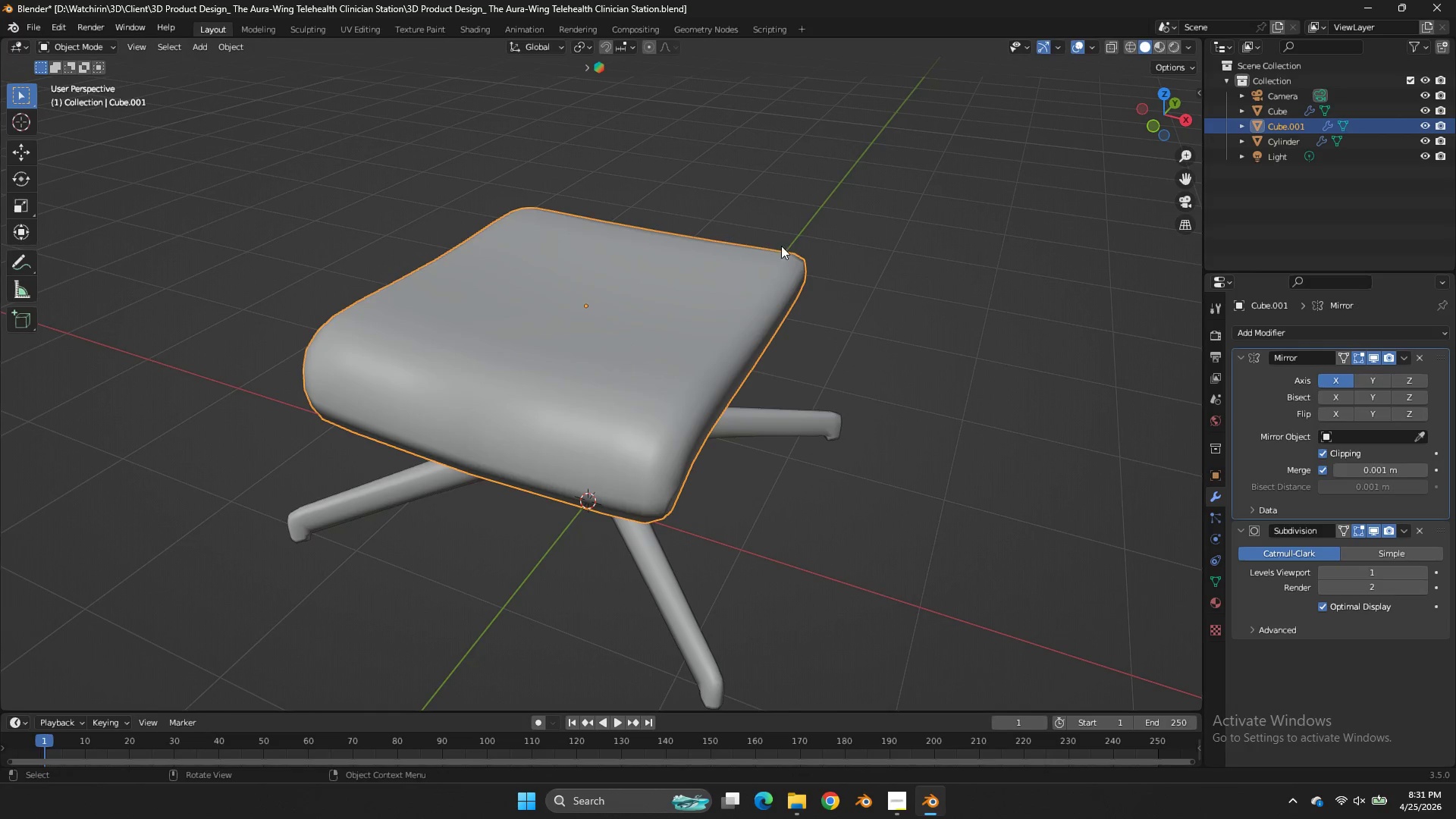 
key(Tab)
 